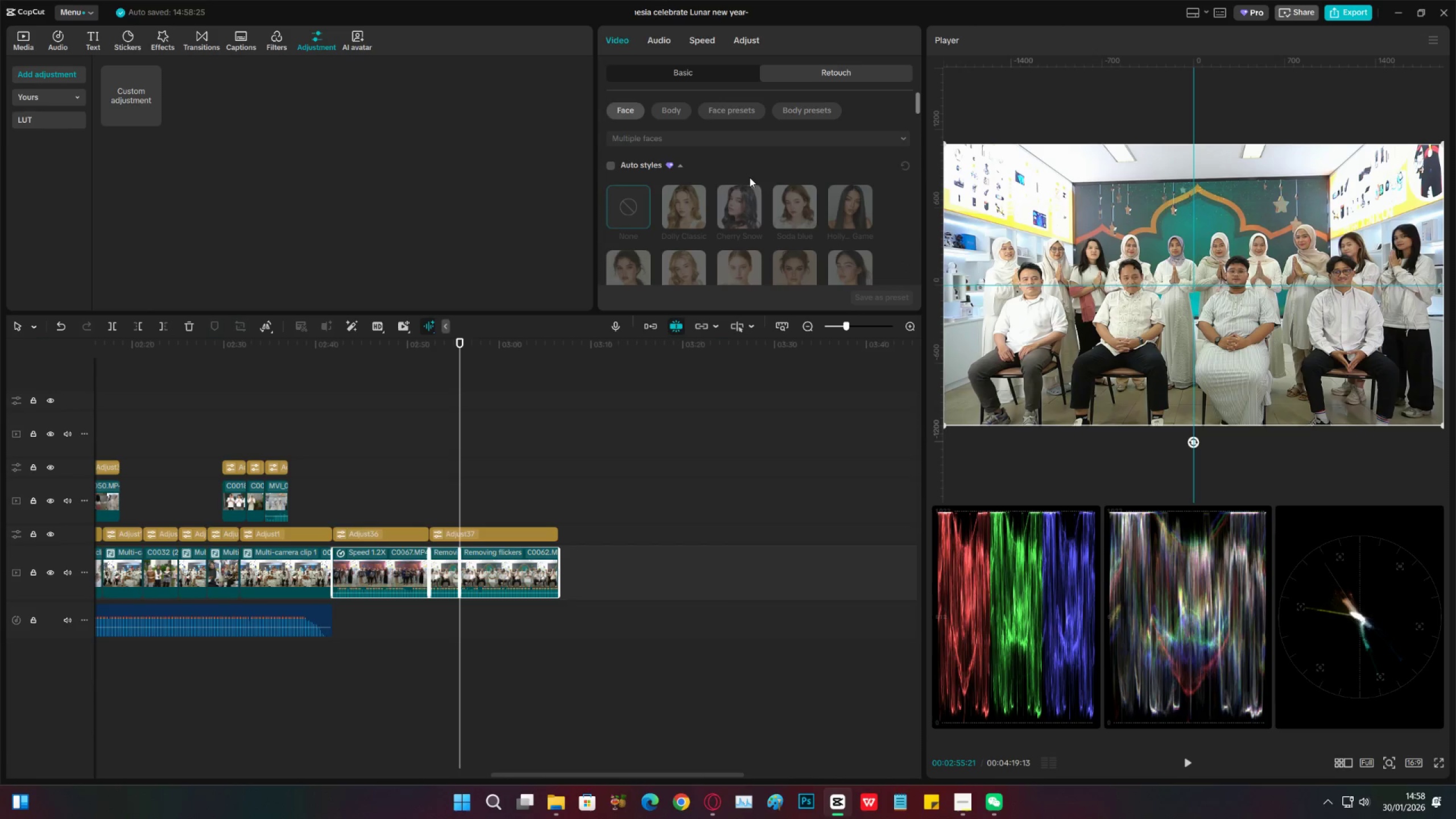 
scroll: coordinate [668, 193], scroll_direction: down, amount: 18.0
 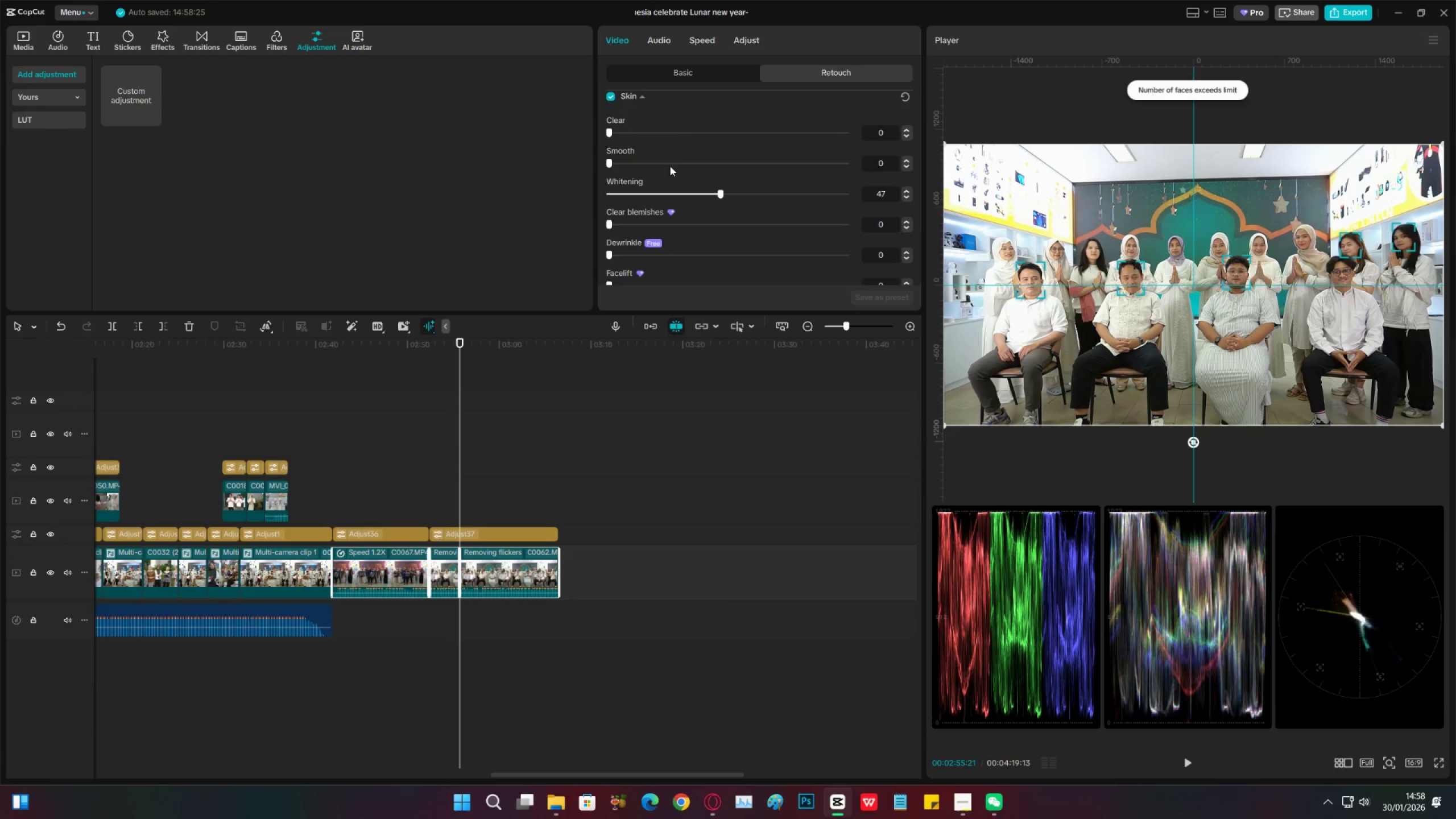 
left_click([668, 166])
 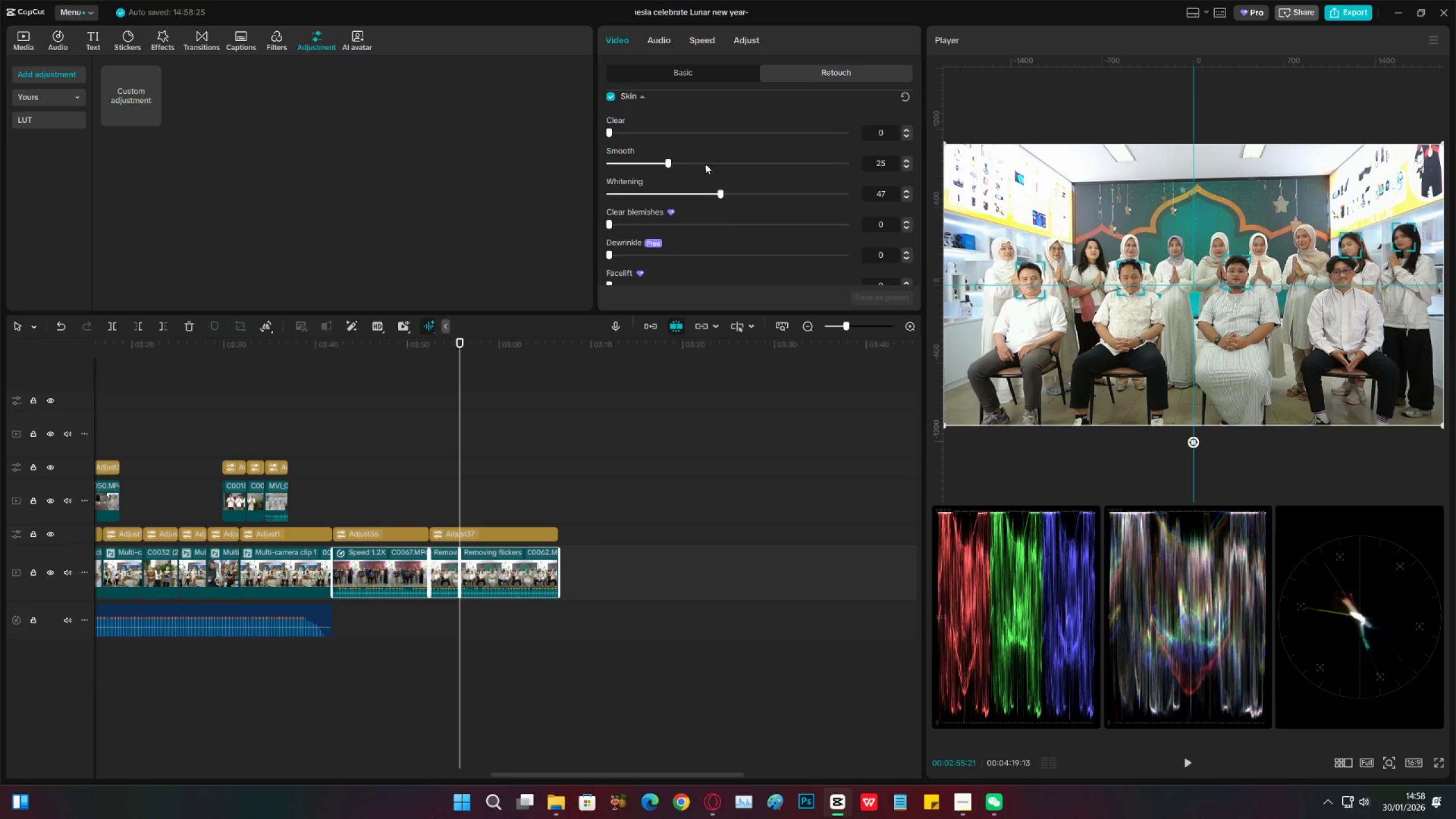 
left_click([705, 164])
 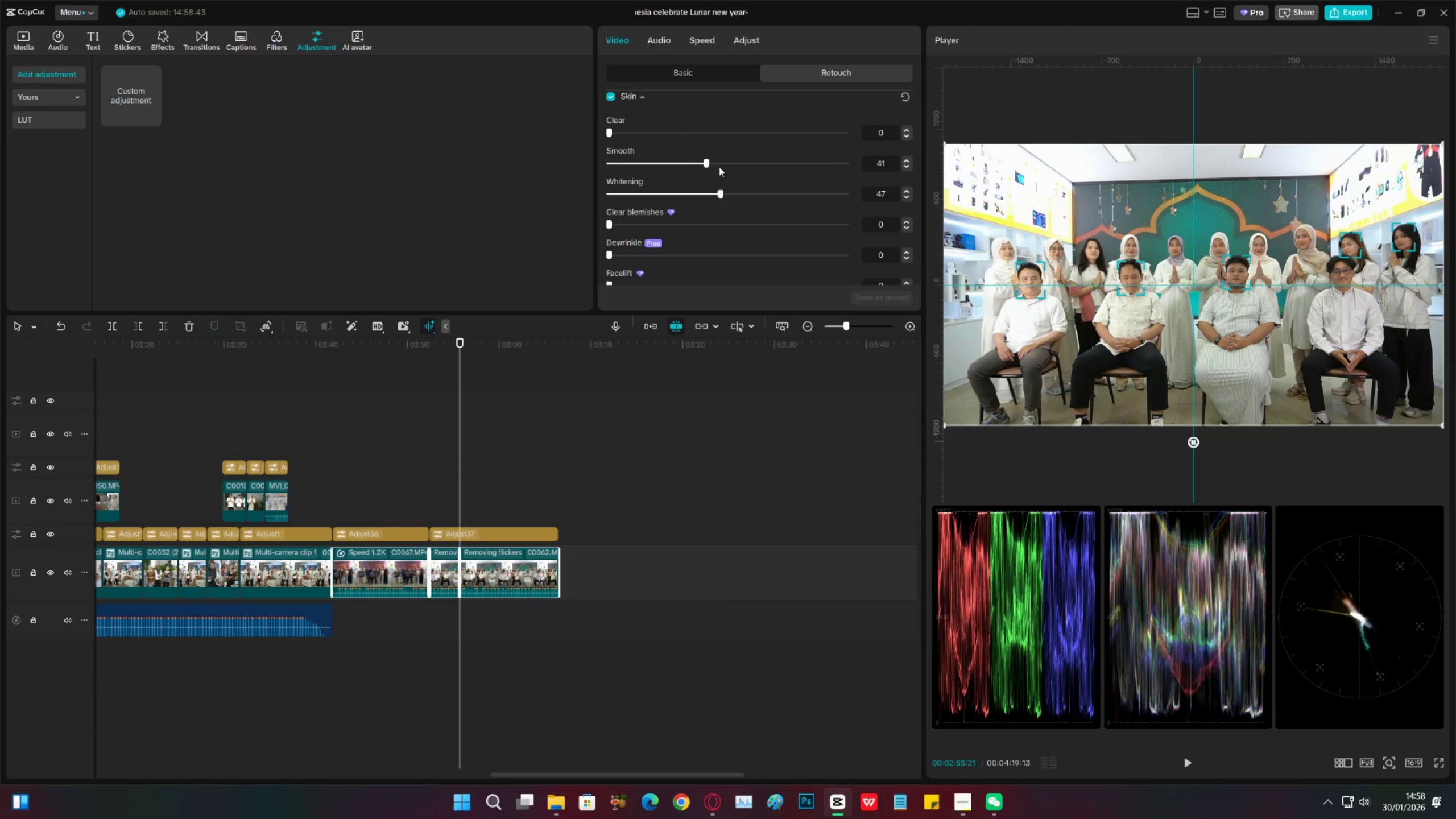 
left_click([720, 167])
 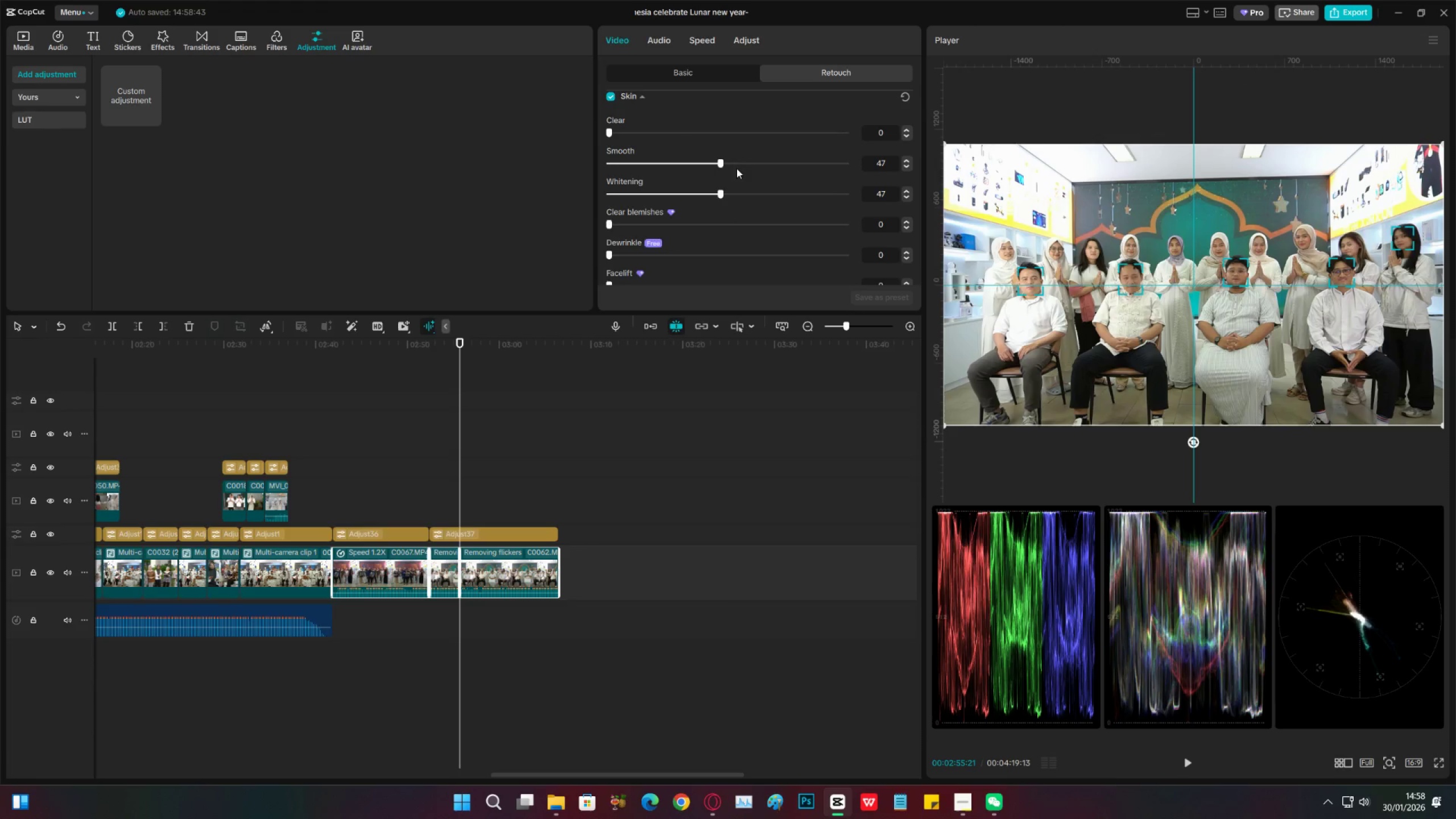 
left_click([753, 164])
 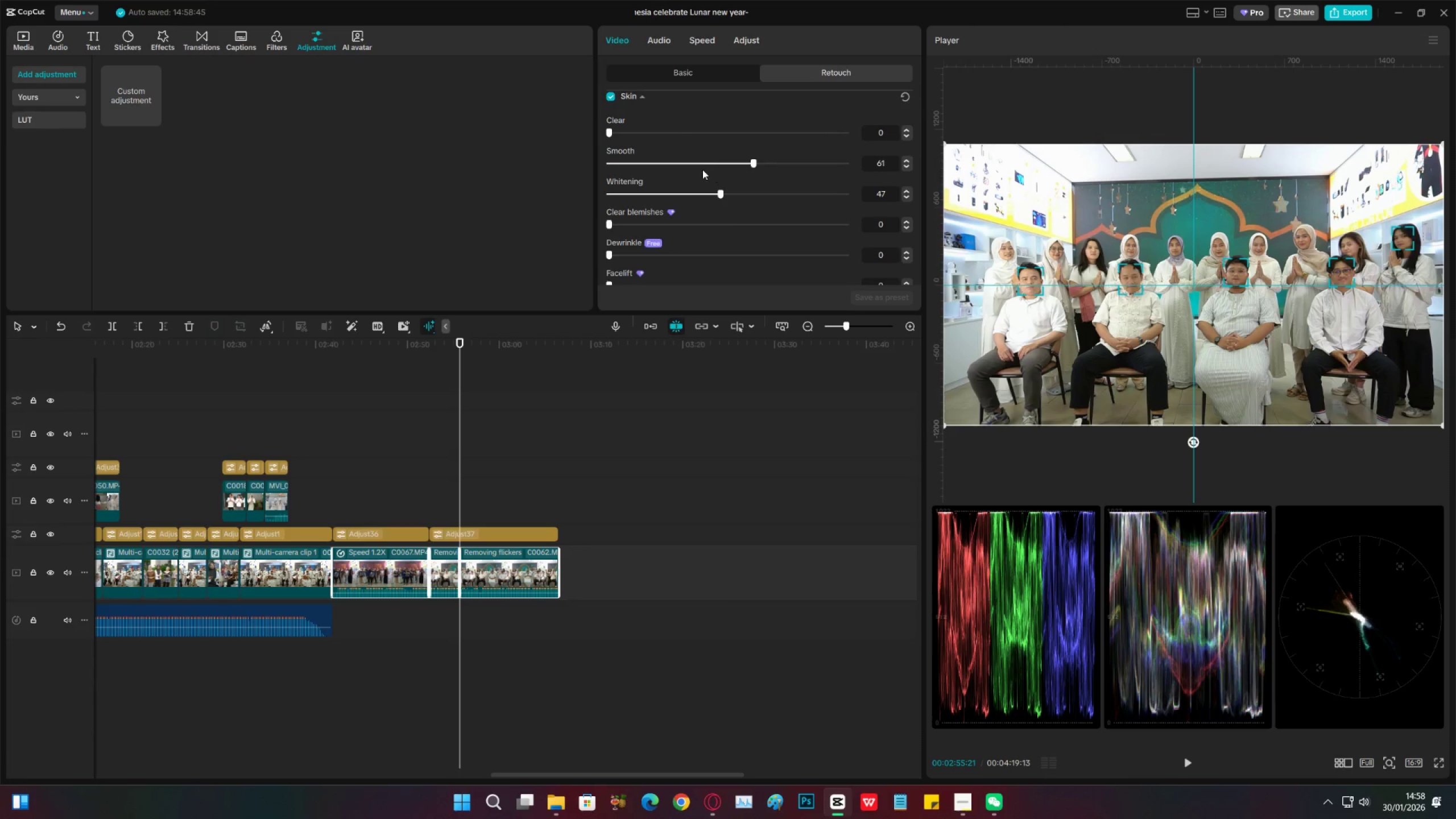 
left_click([701, 164])
 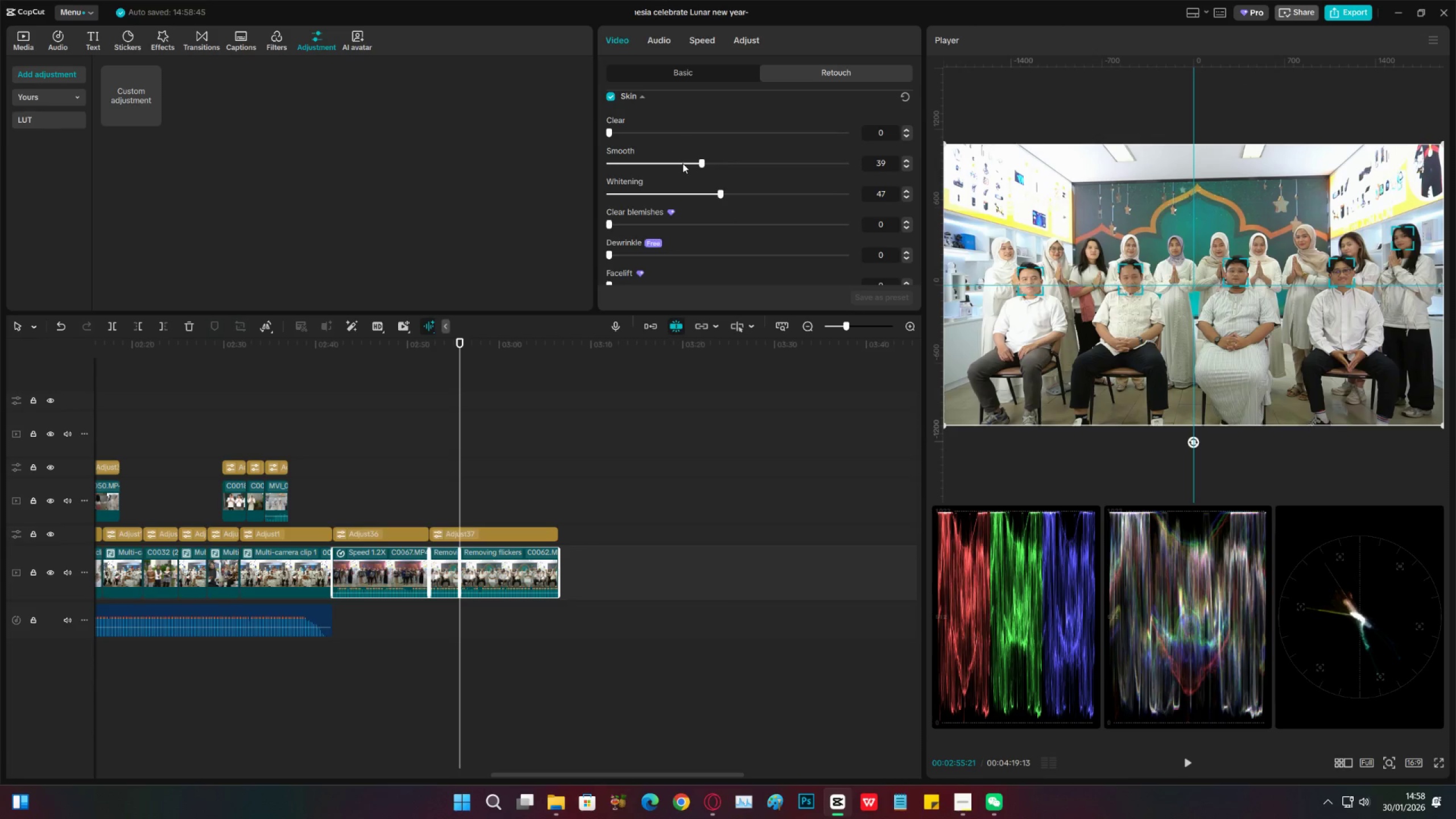 
left_click([682, 163])
 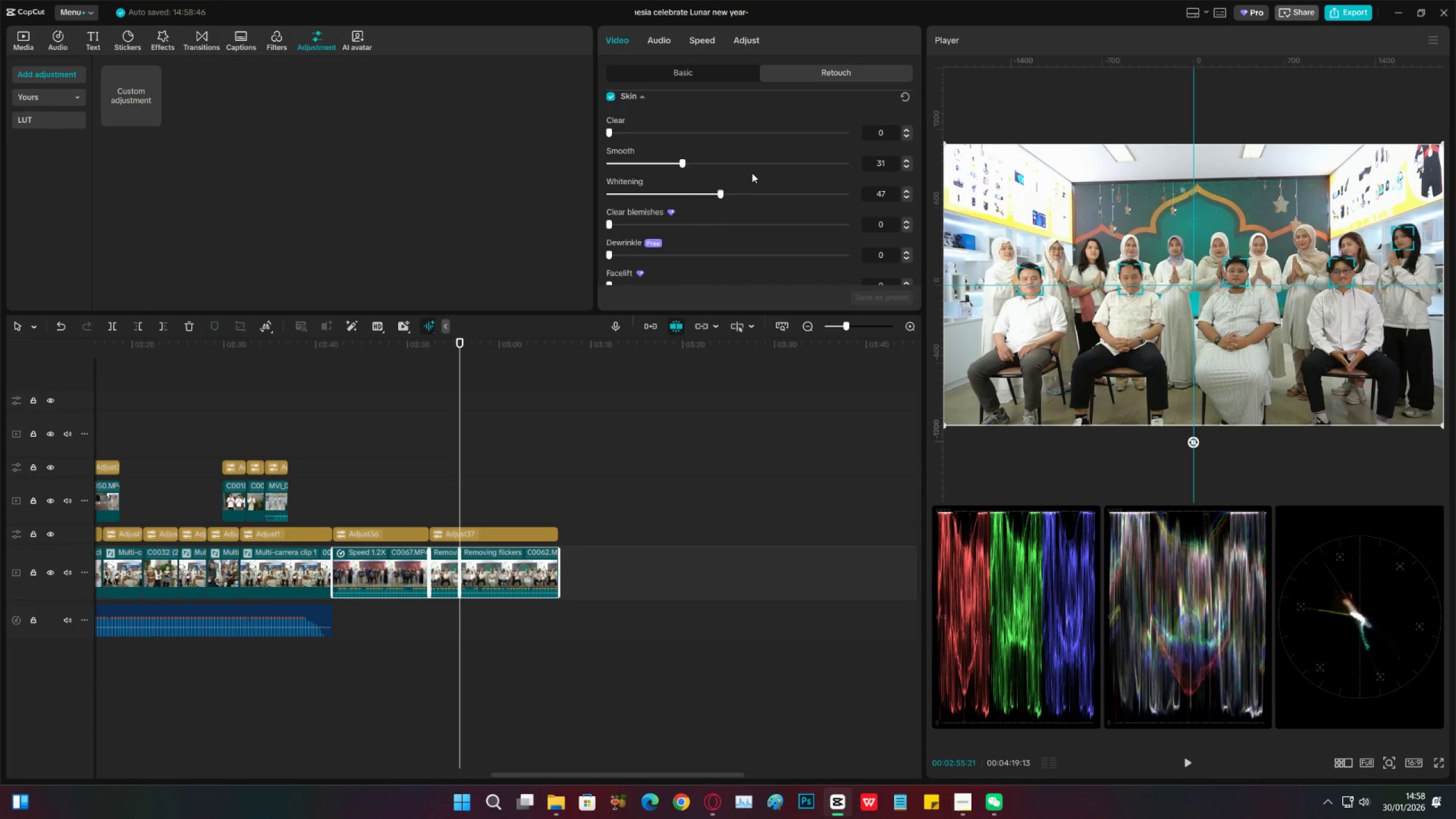 
left_click([734, 167])
 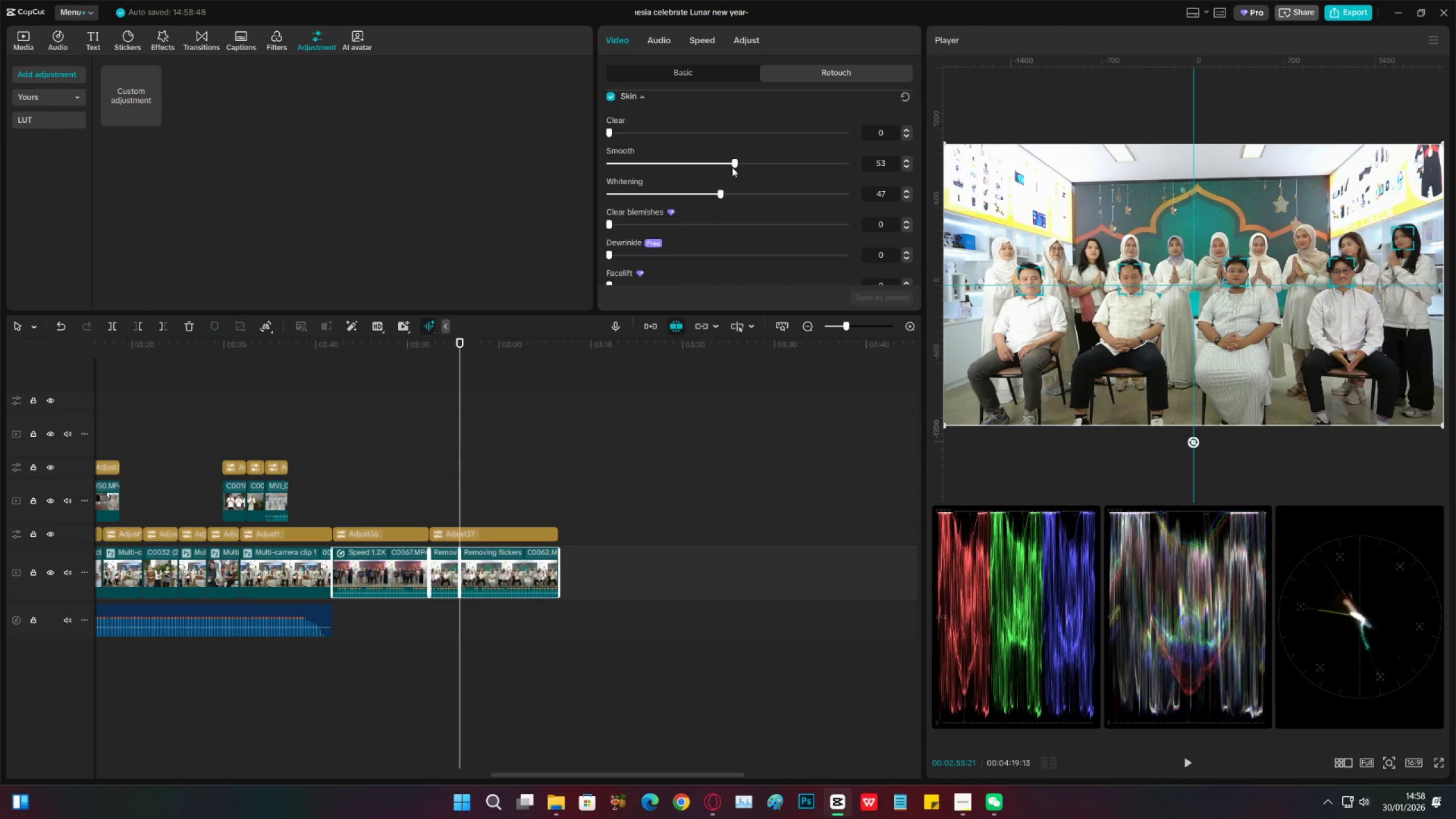 
left_click([746, 165])
 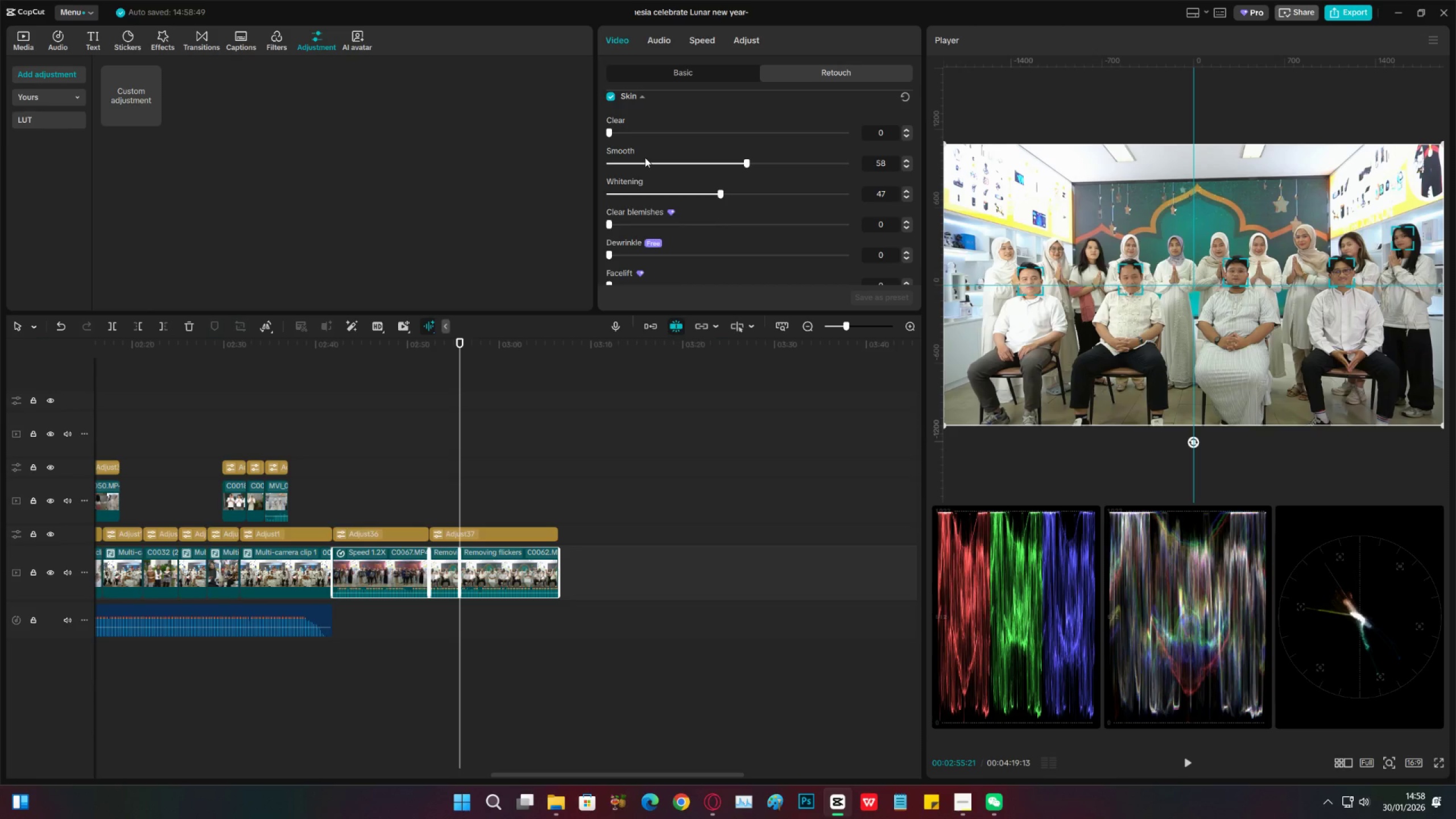 
wait(9.62)
 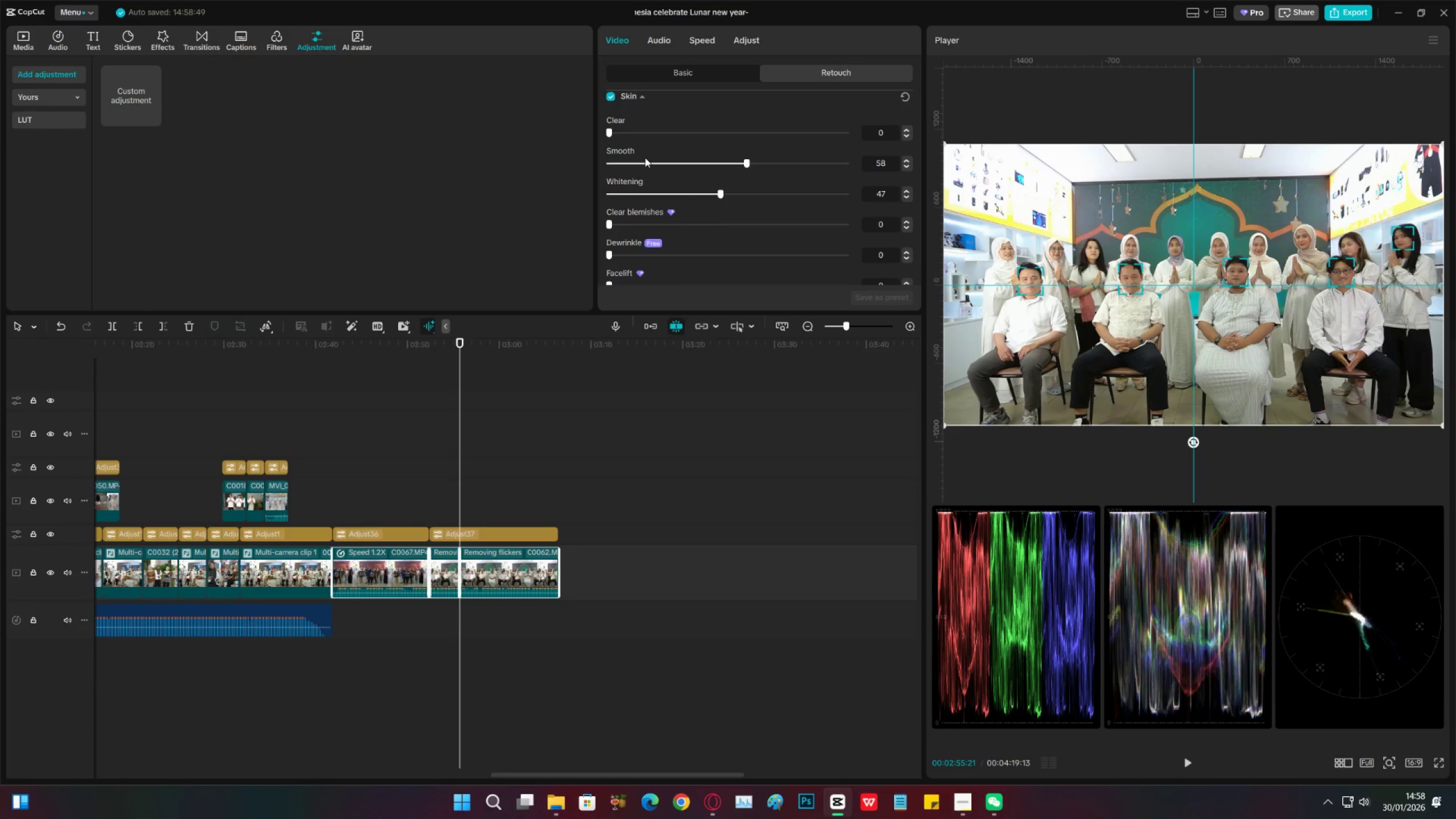 
left_click([741, 163])
 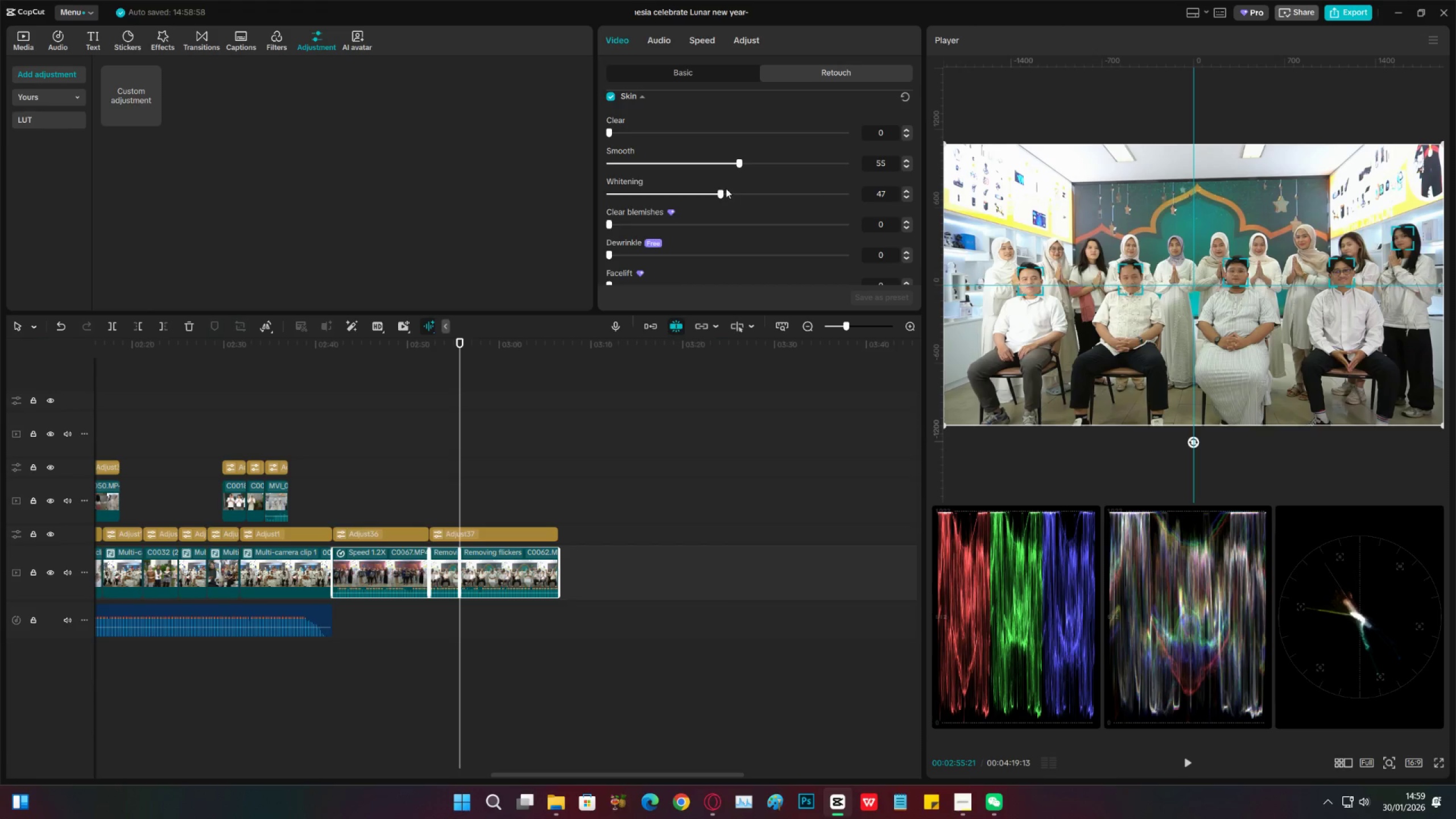 
scroll: coordinate [690, 198], scroll_direction: down, amount: 11.0
 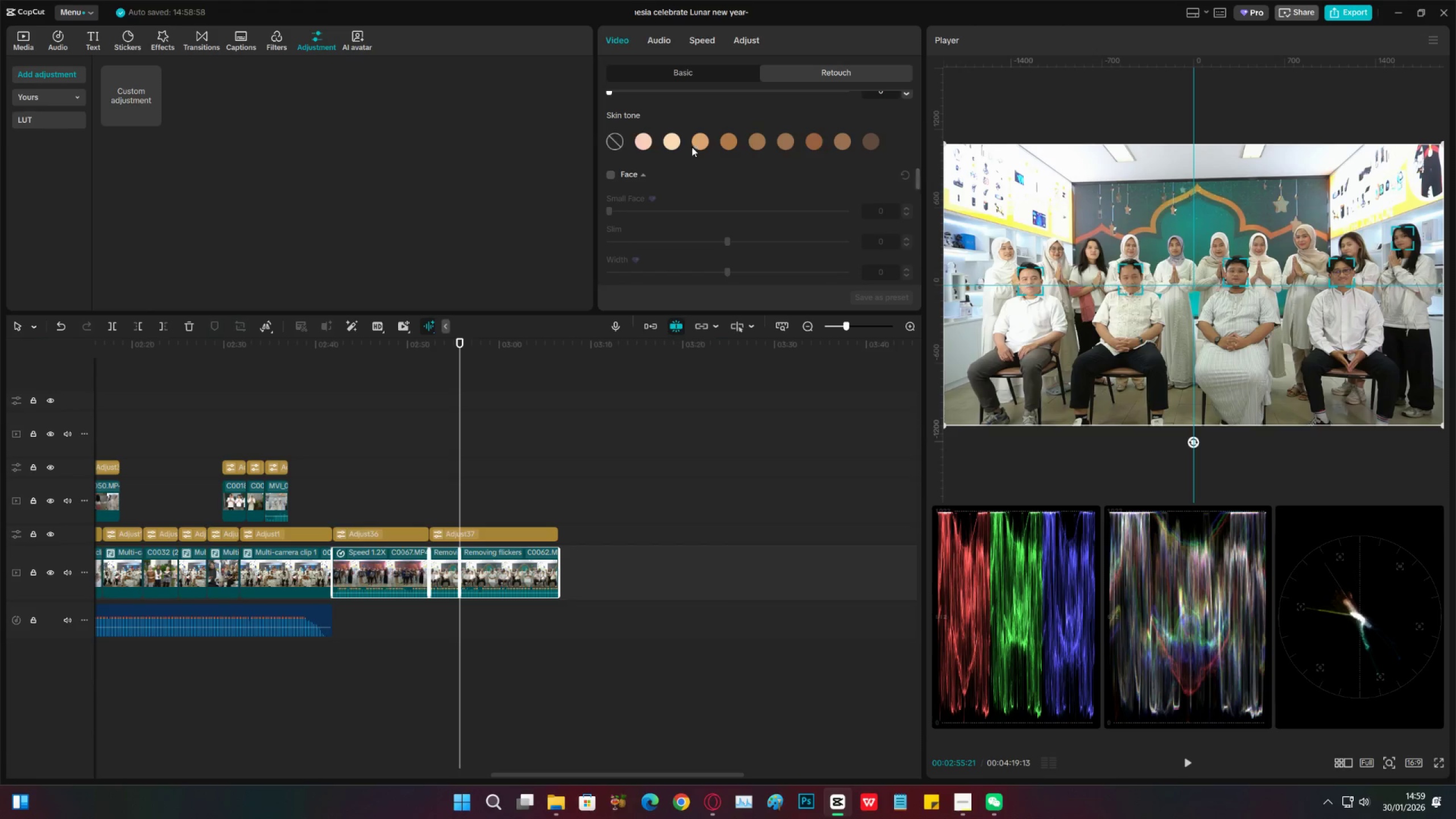 
left_click([676, 144])
 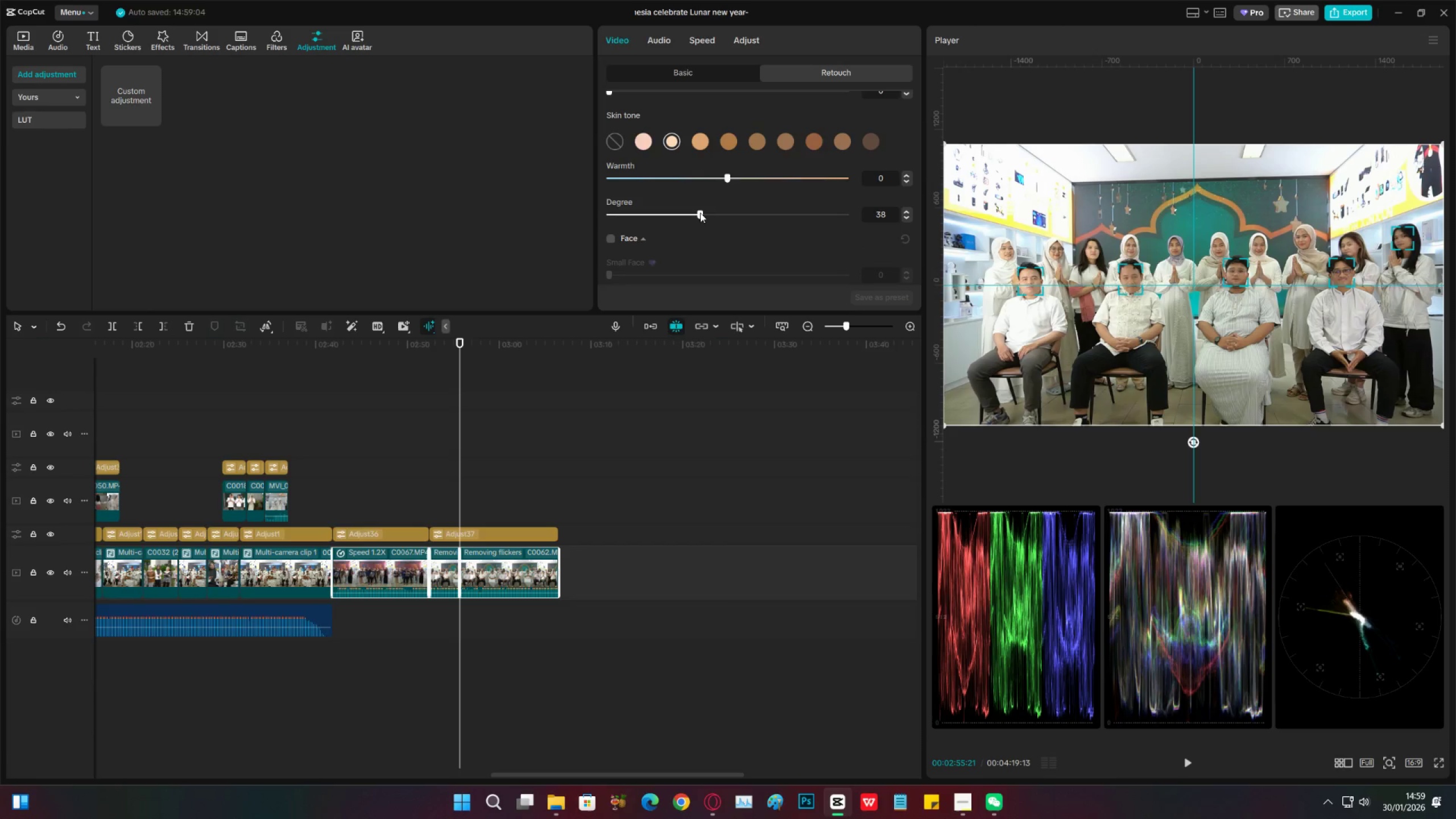 
left_click([700, 213])
 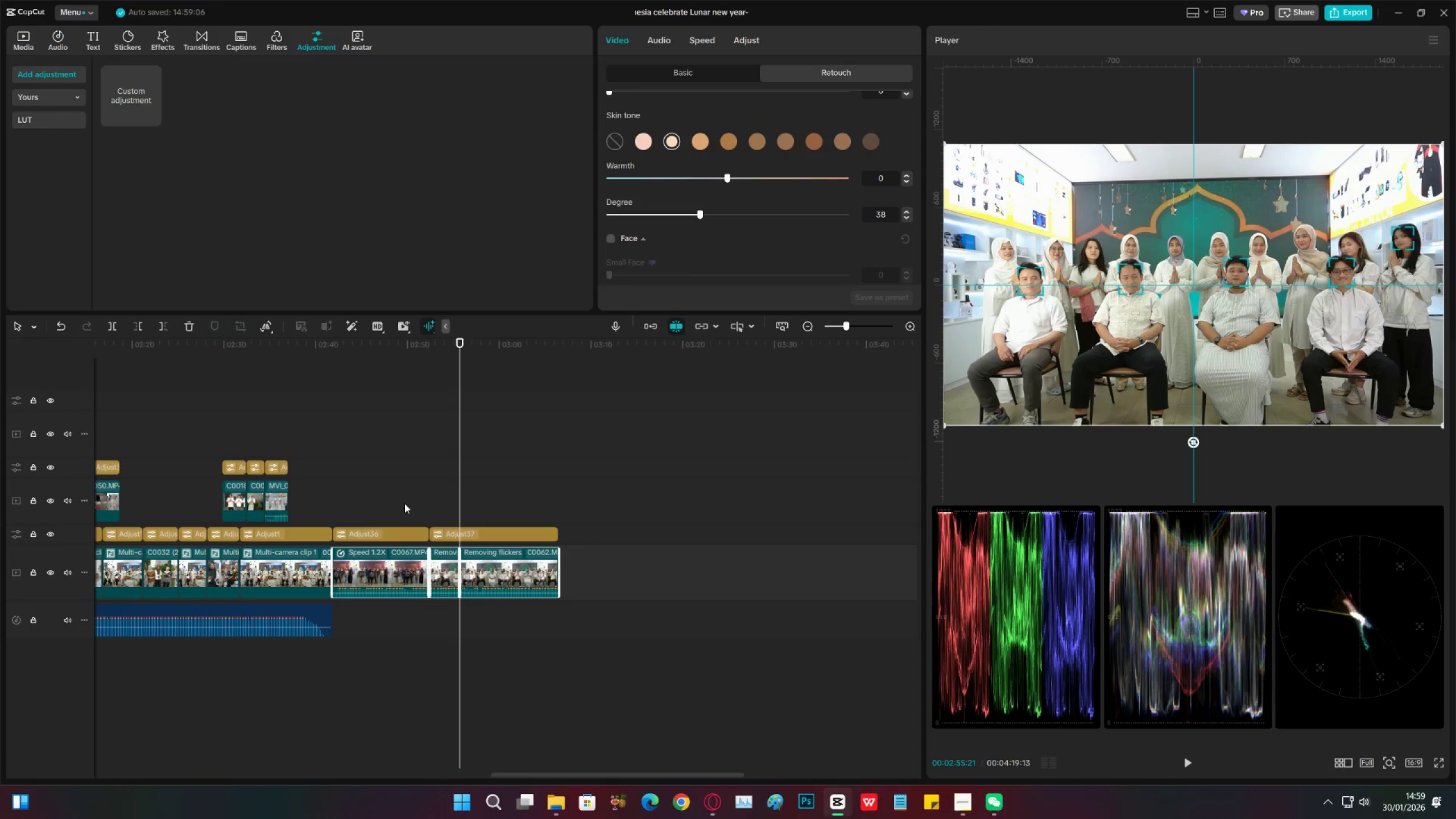 
left_click([388, 499])
 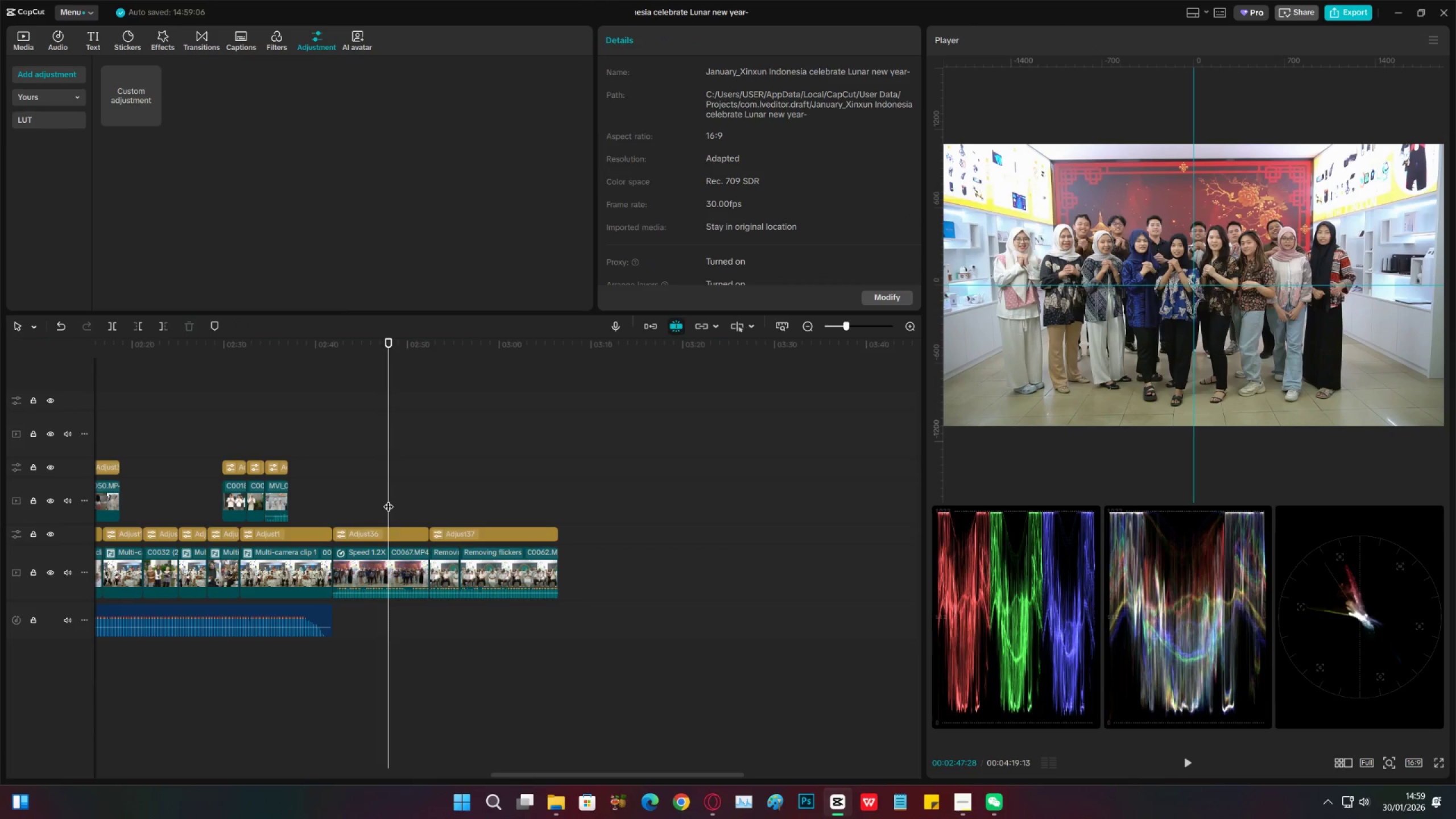 
left_click_drag(start_coordinate=[388, 499], to_coordinate=[334, 478])
 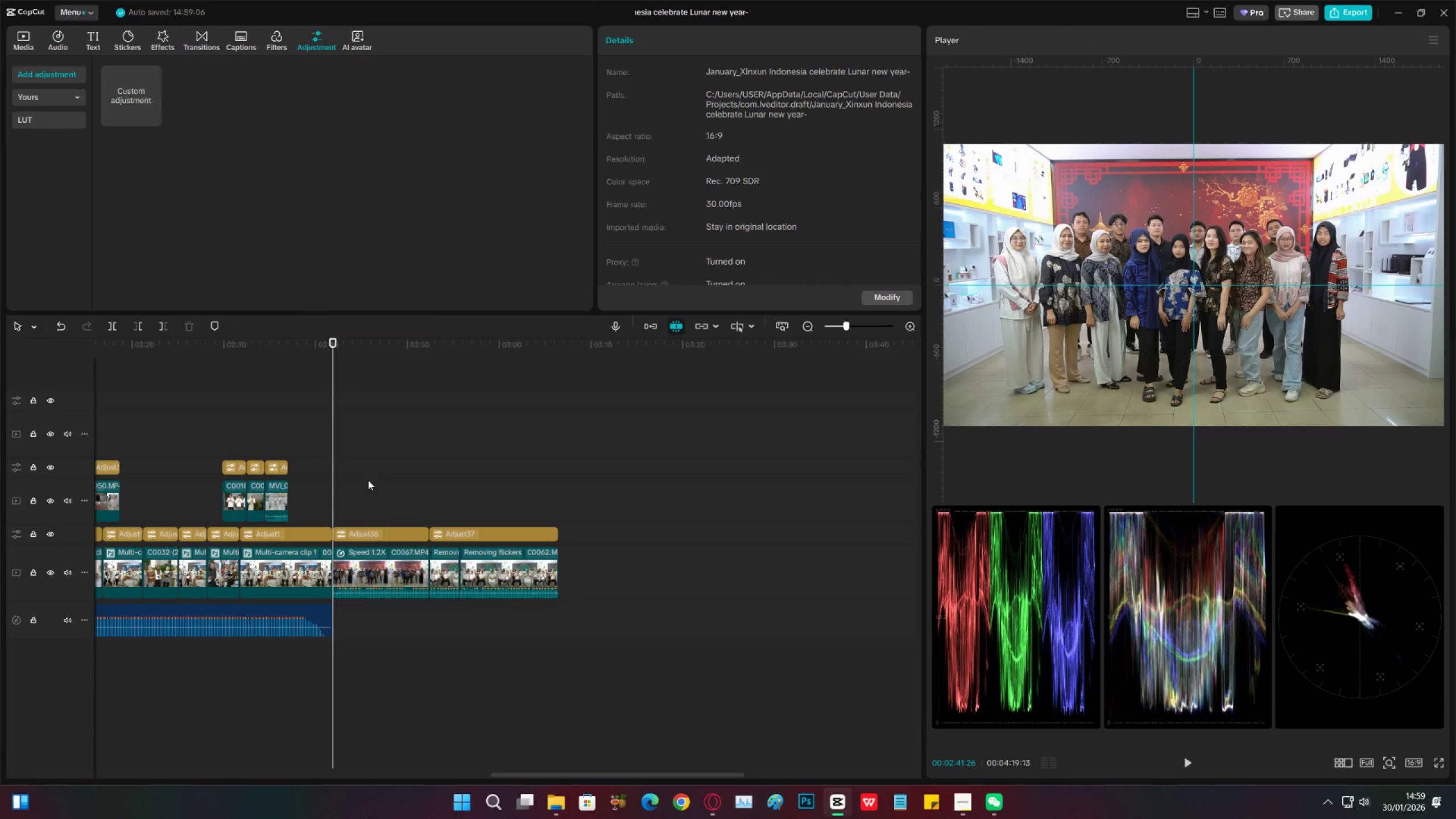 
key(Space)
 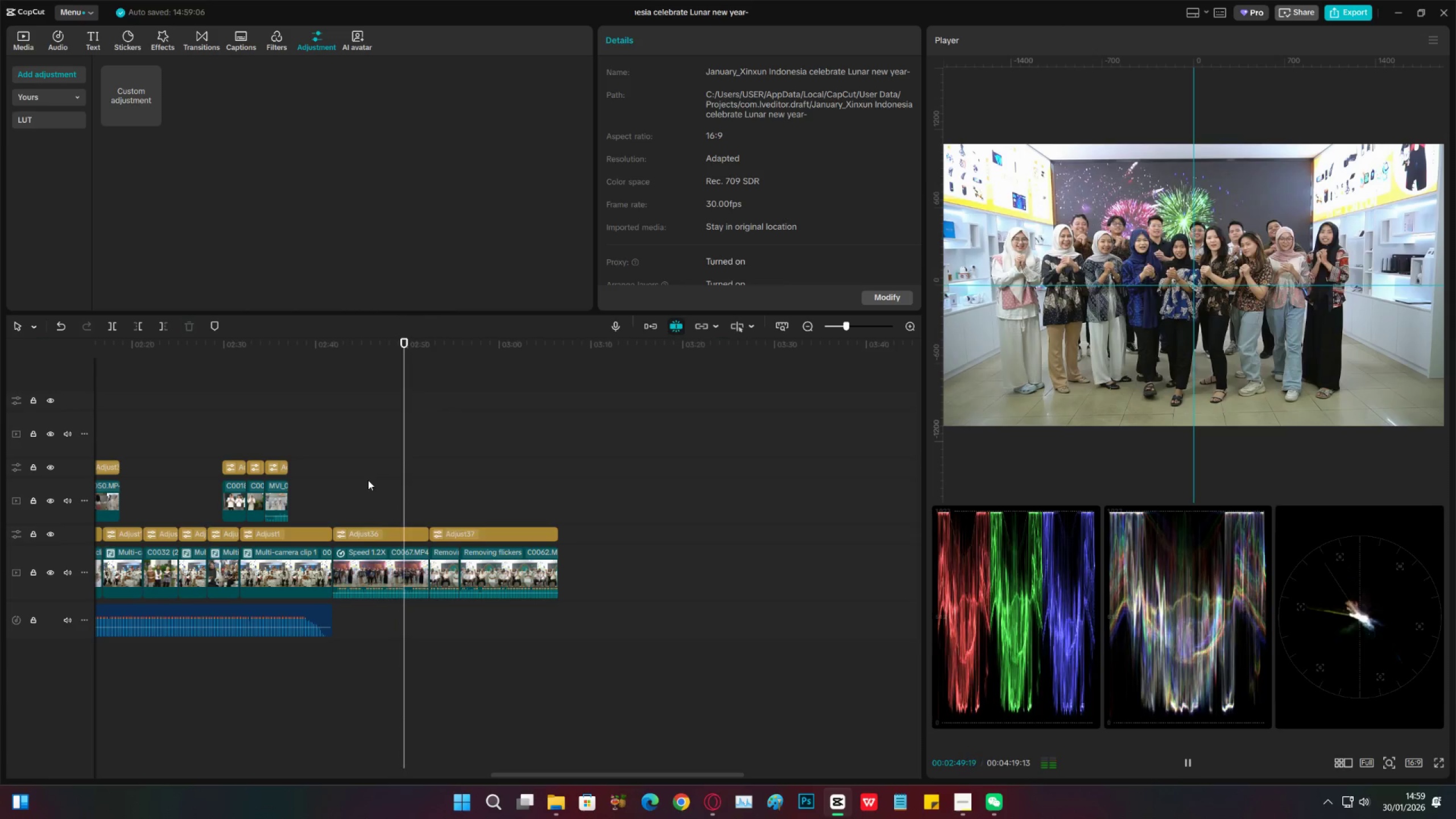 
wait(12.8)
 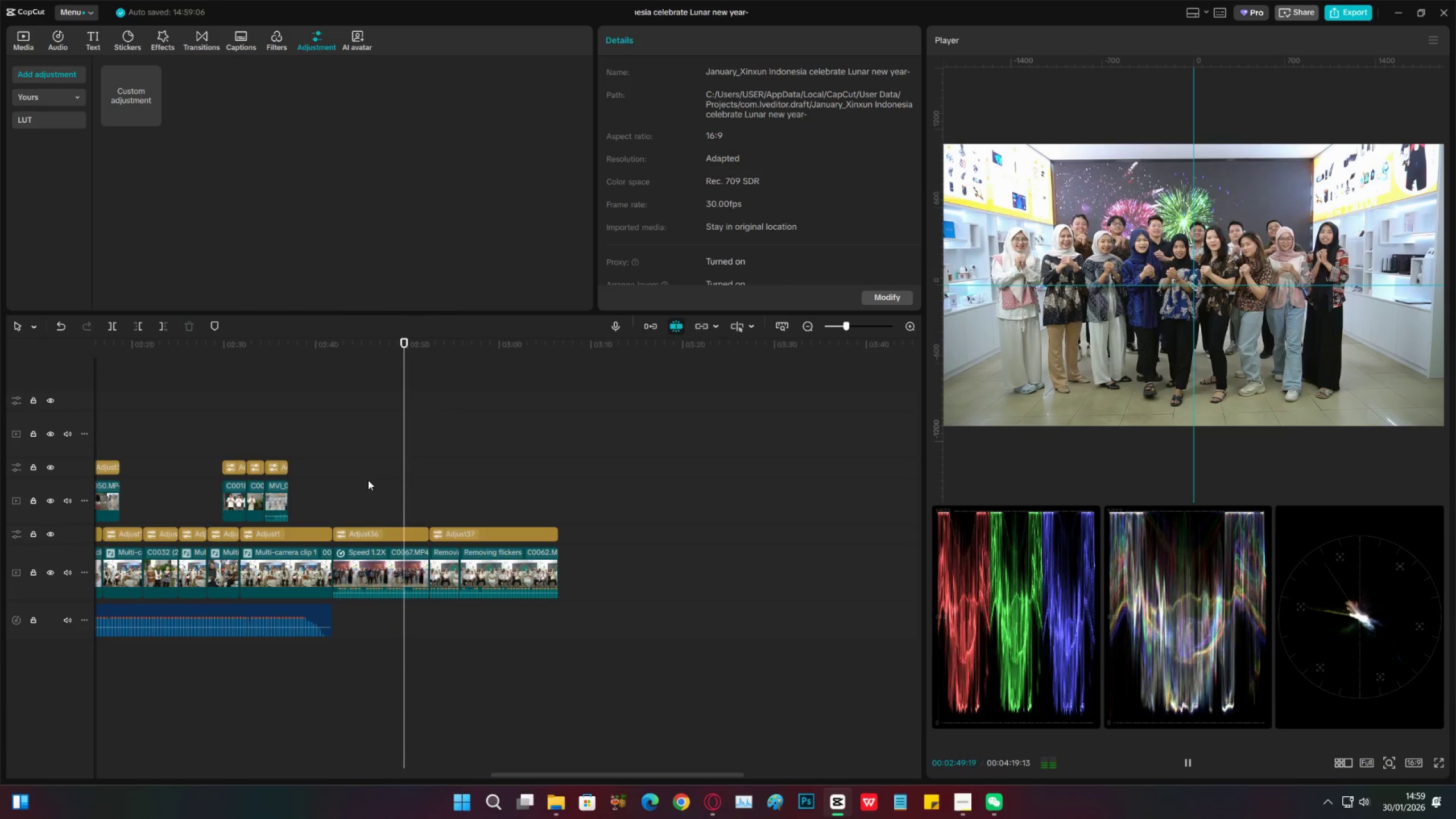 
left_click_drag(start_coordinate=[532, 622], to_coordinate=[453, 586])
 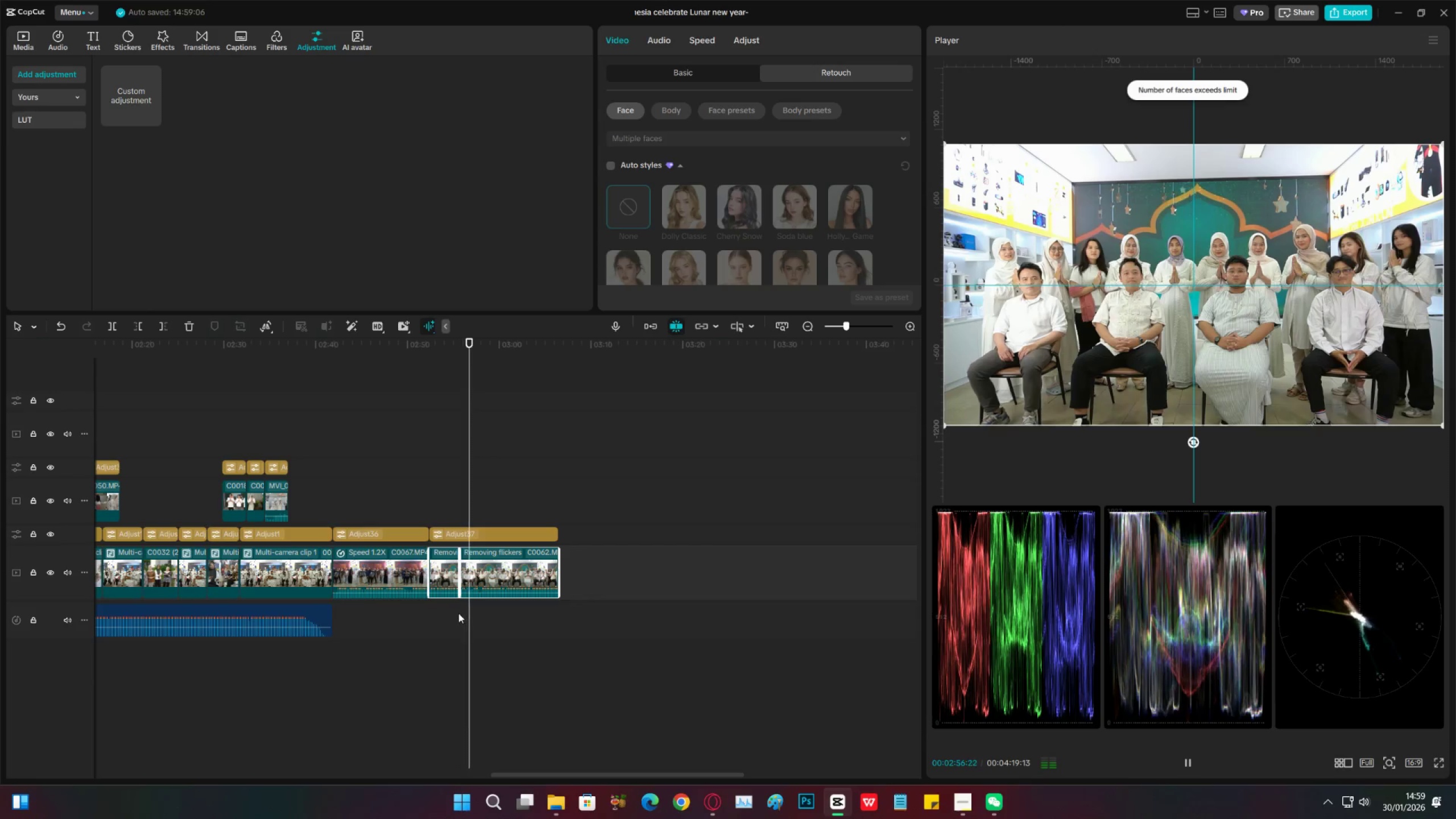 
left_click([452, 511])
 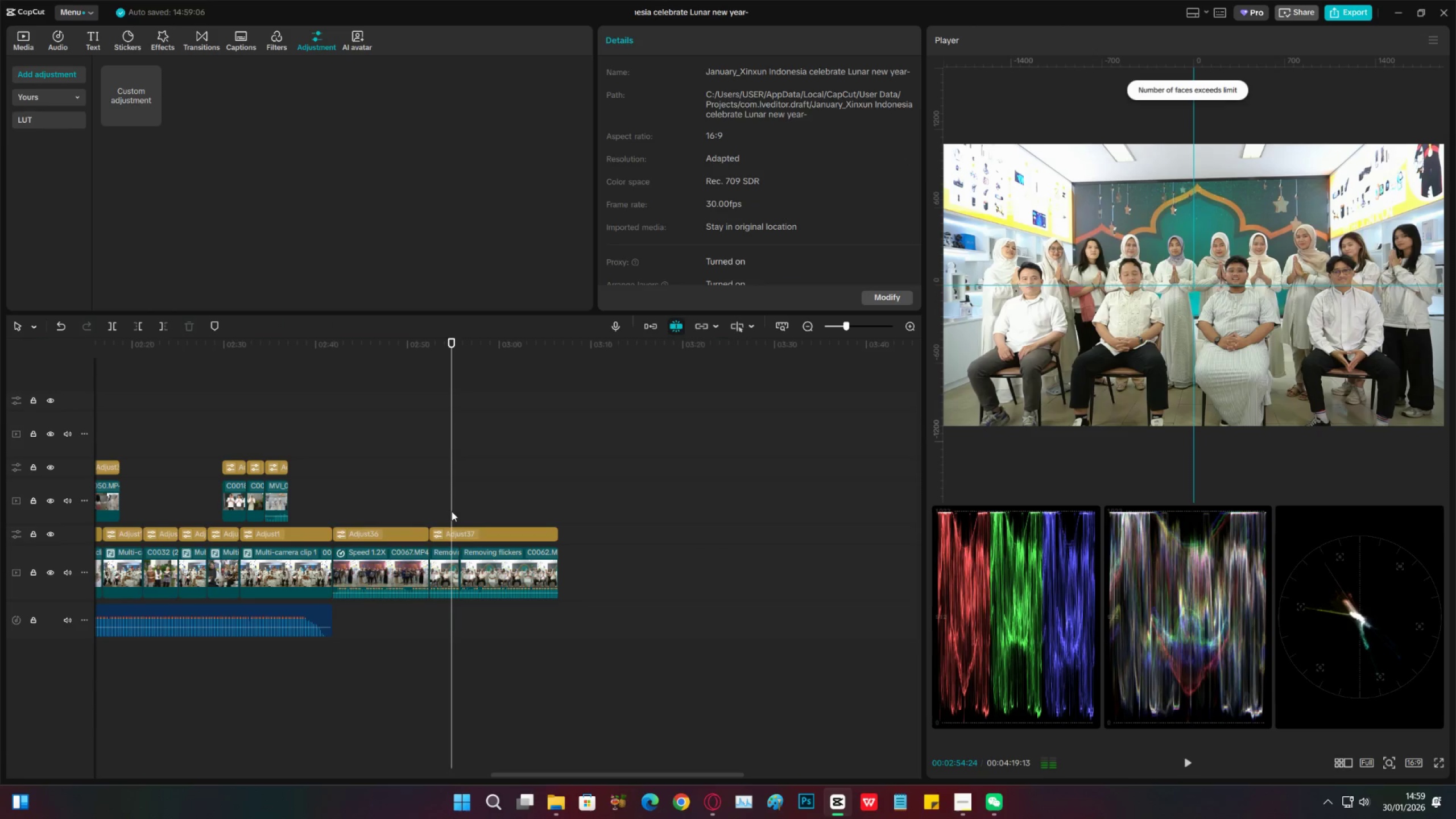 
key(Space)
 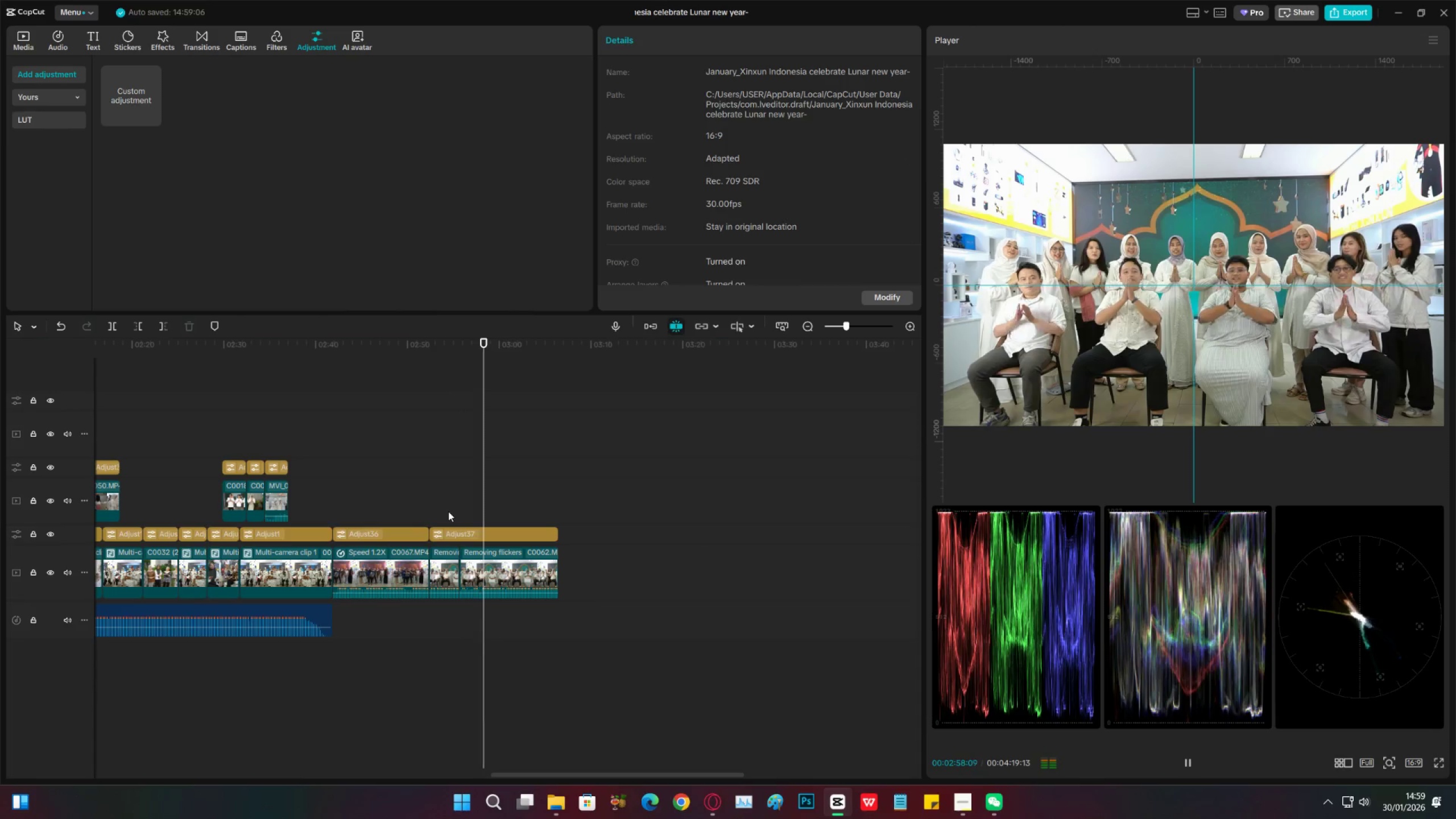 
left_click_drag(start_coordinate=[527, 611], to_coordinate=[446, 568])
 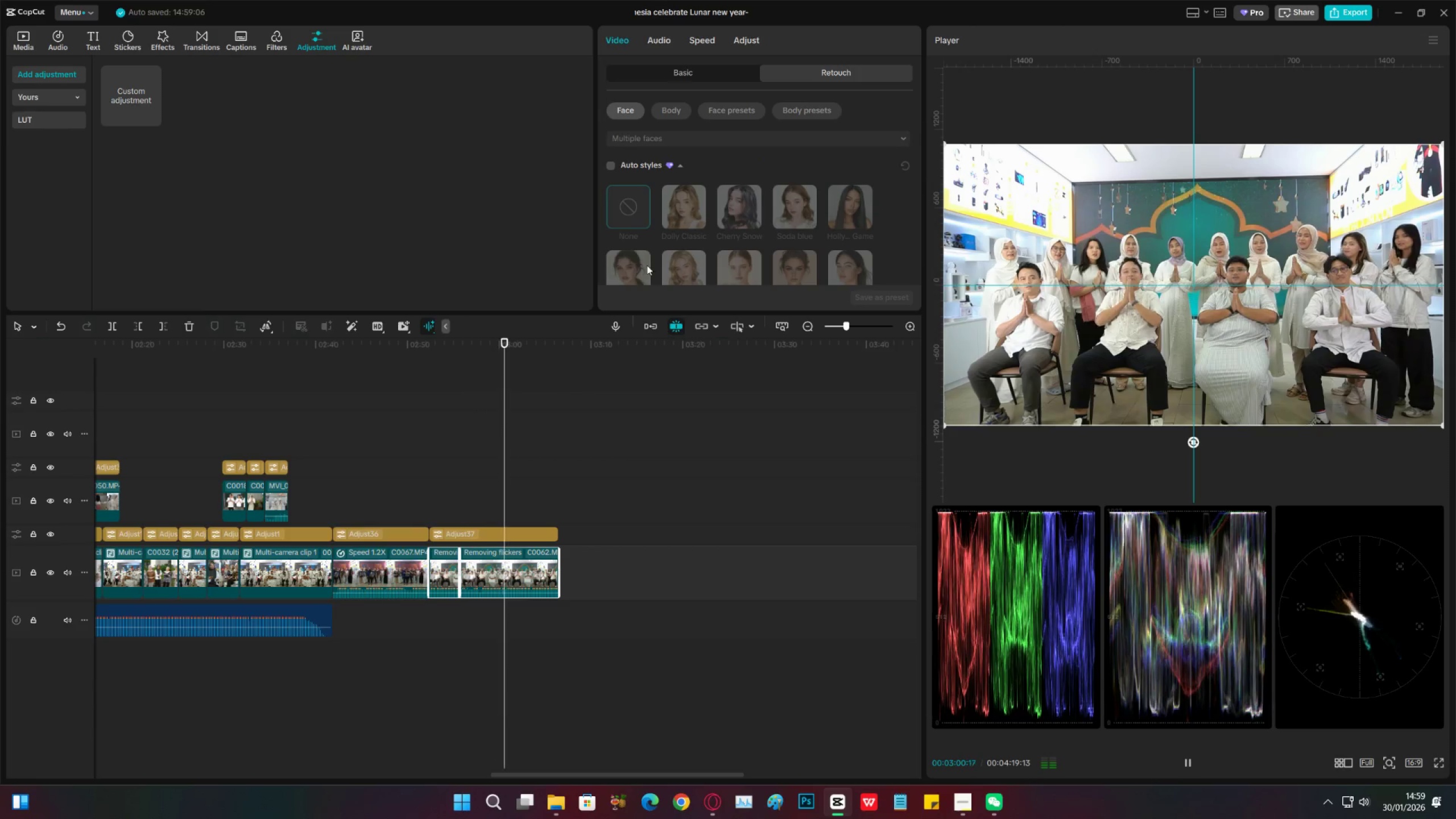 
scroll: coordinate [701, 191], scroll_direction: down, amount: 8.0
 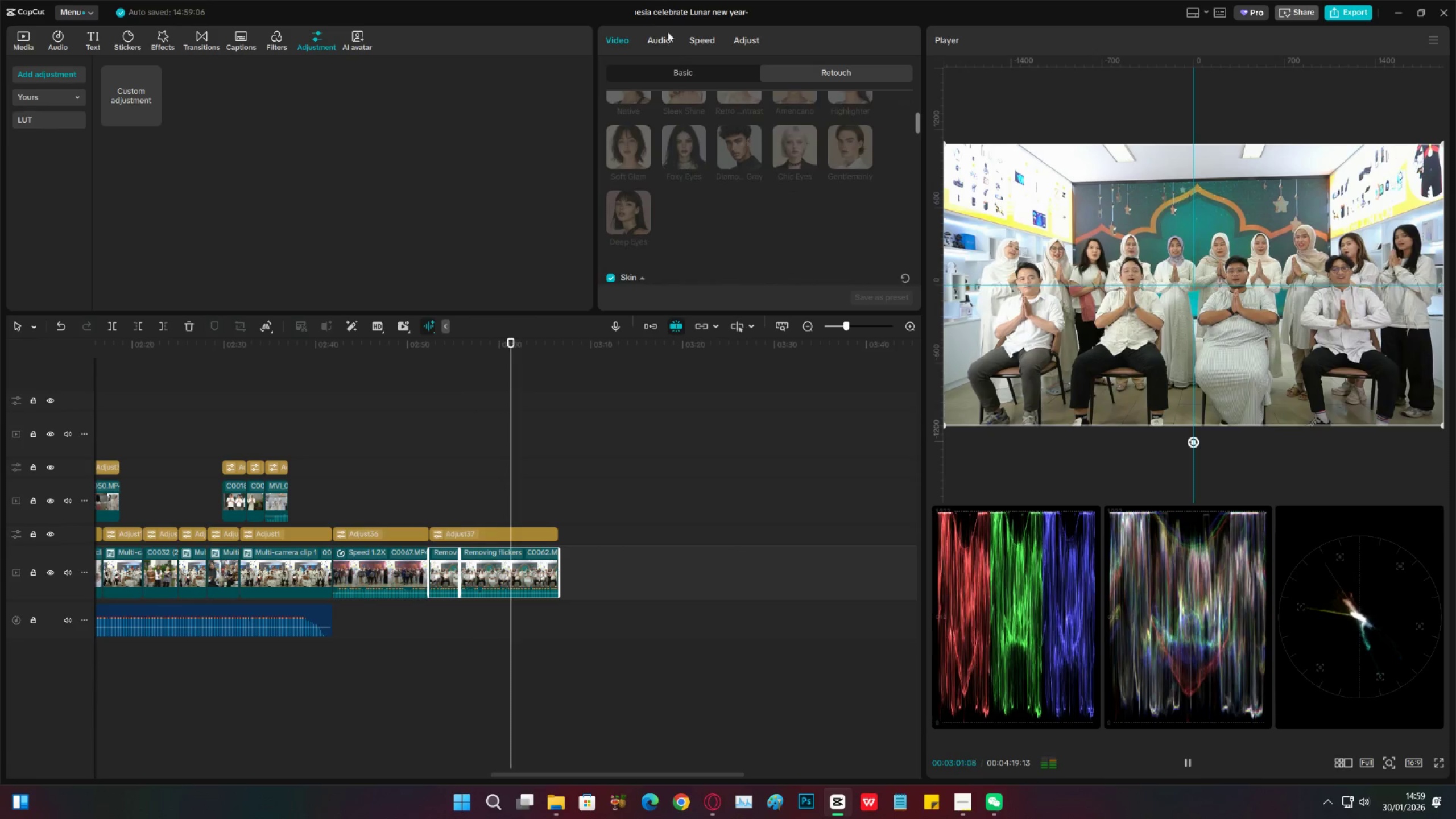 
key(Space)
 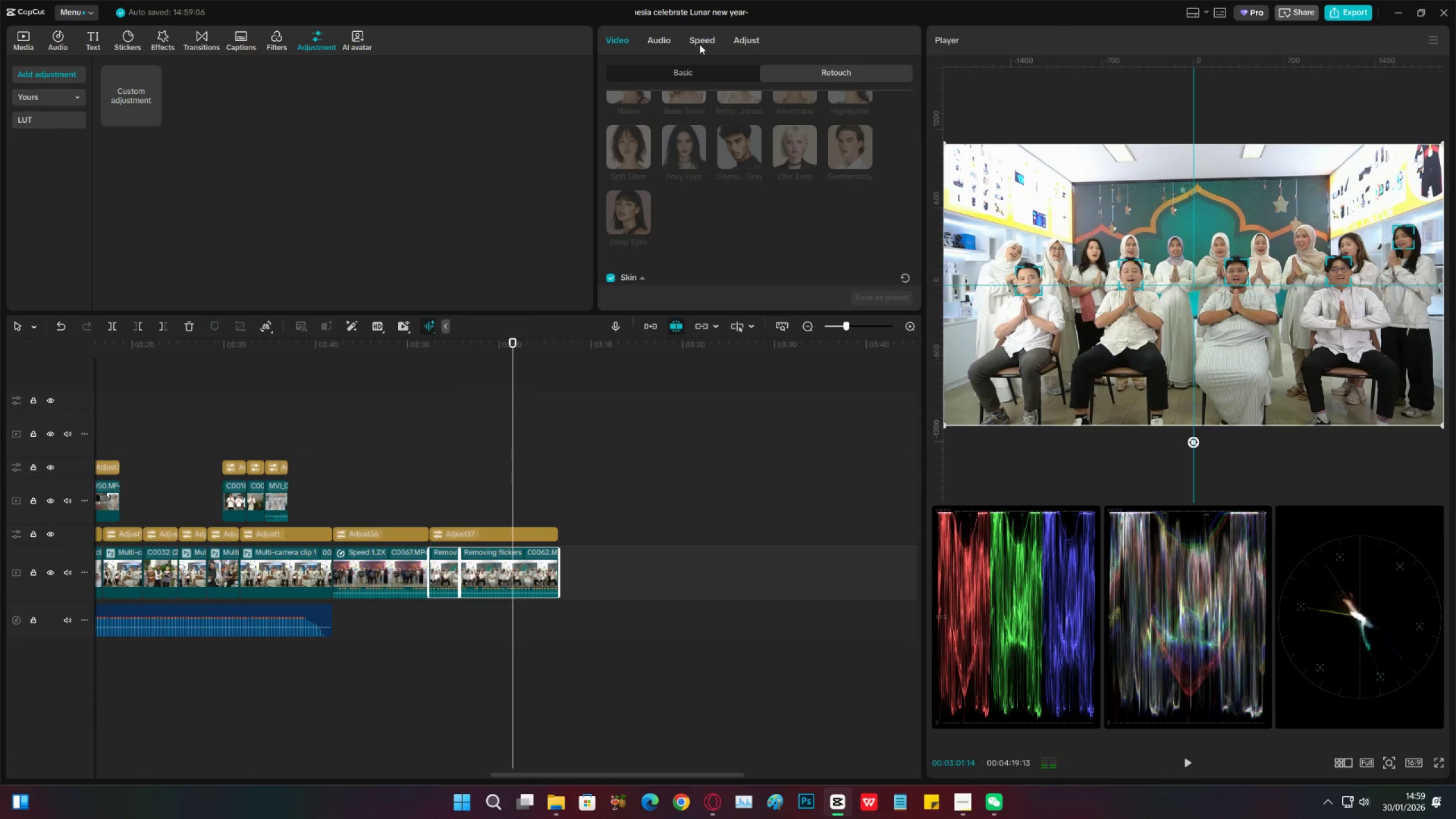 
left_click([702, 44])
 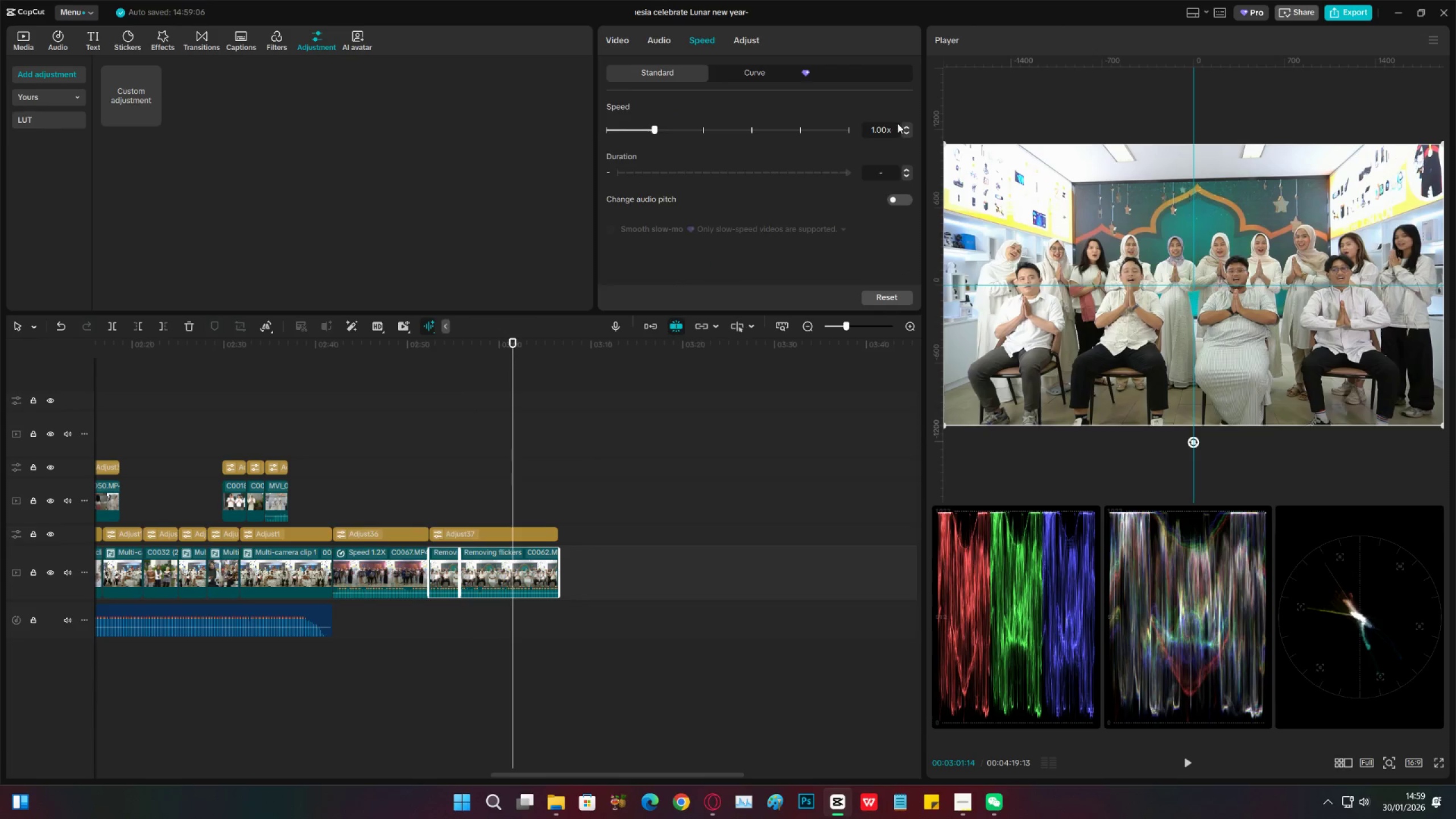 
left_click([905, 129])
 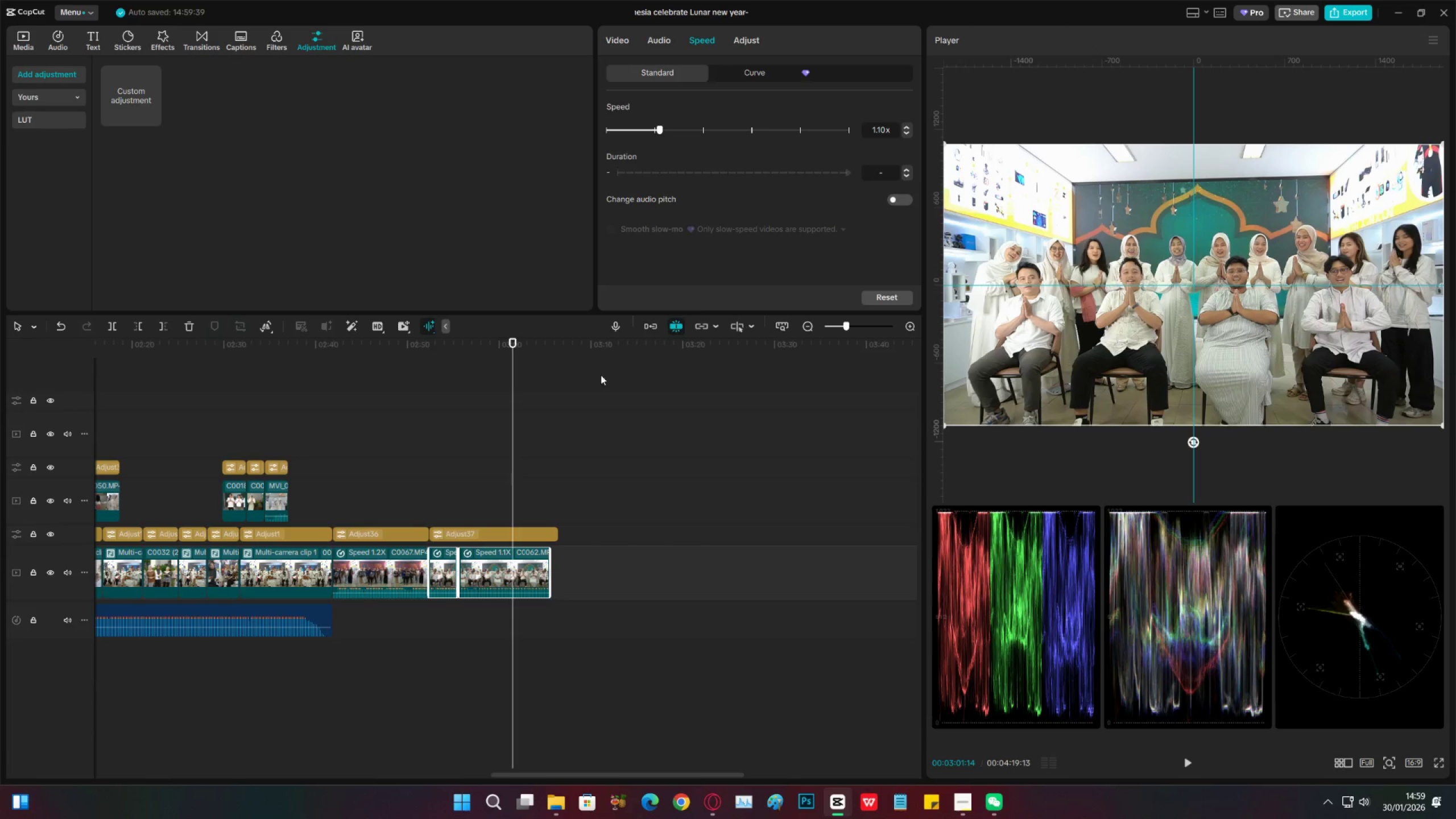 
left_click([433, 502])
 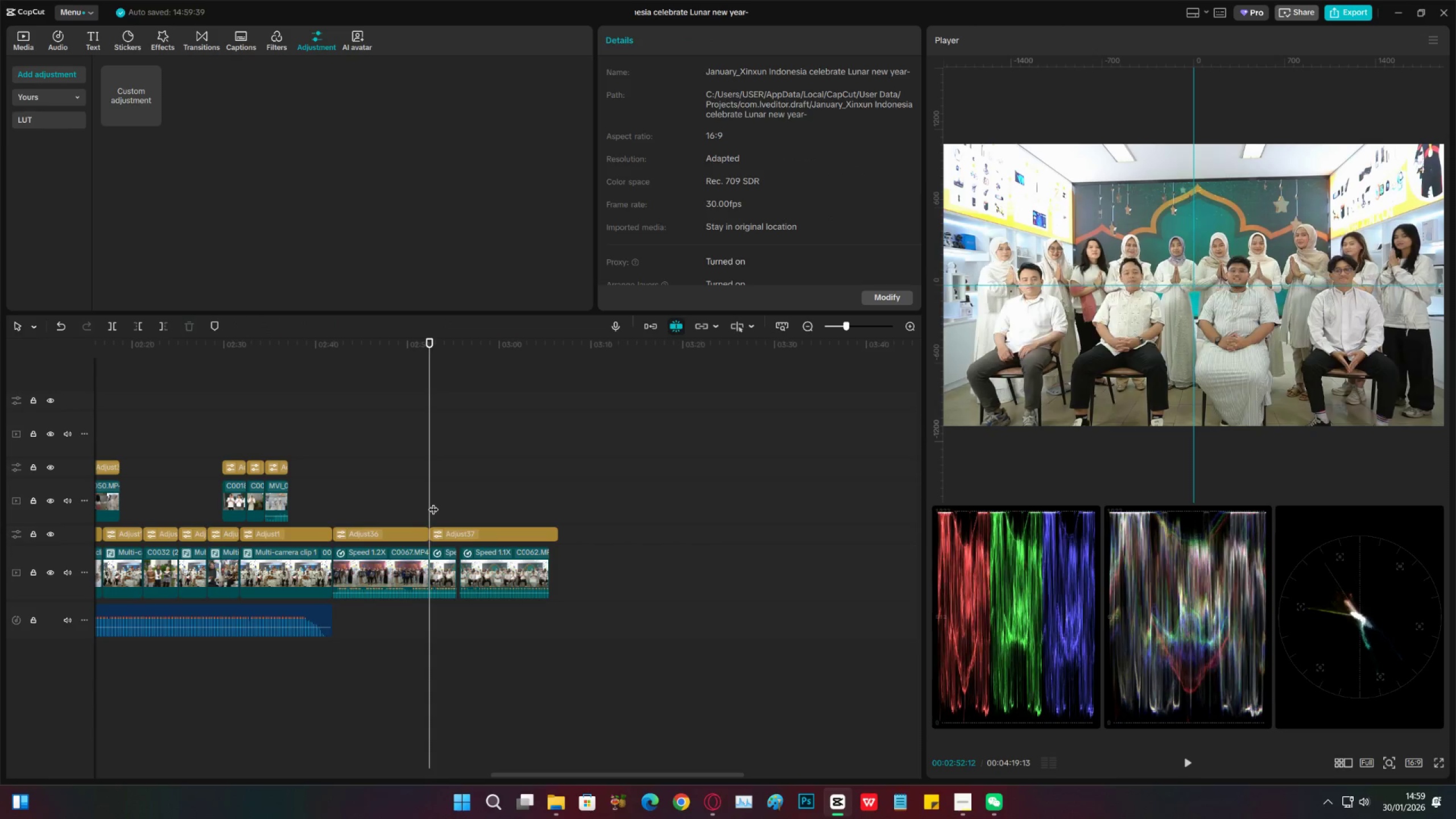 
key(Space)
 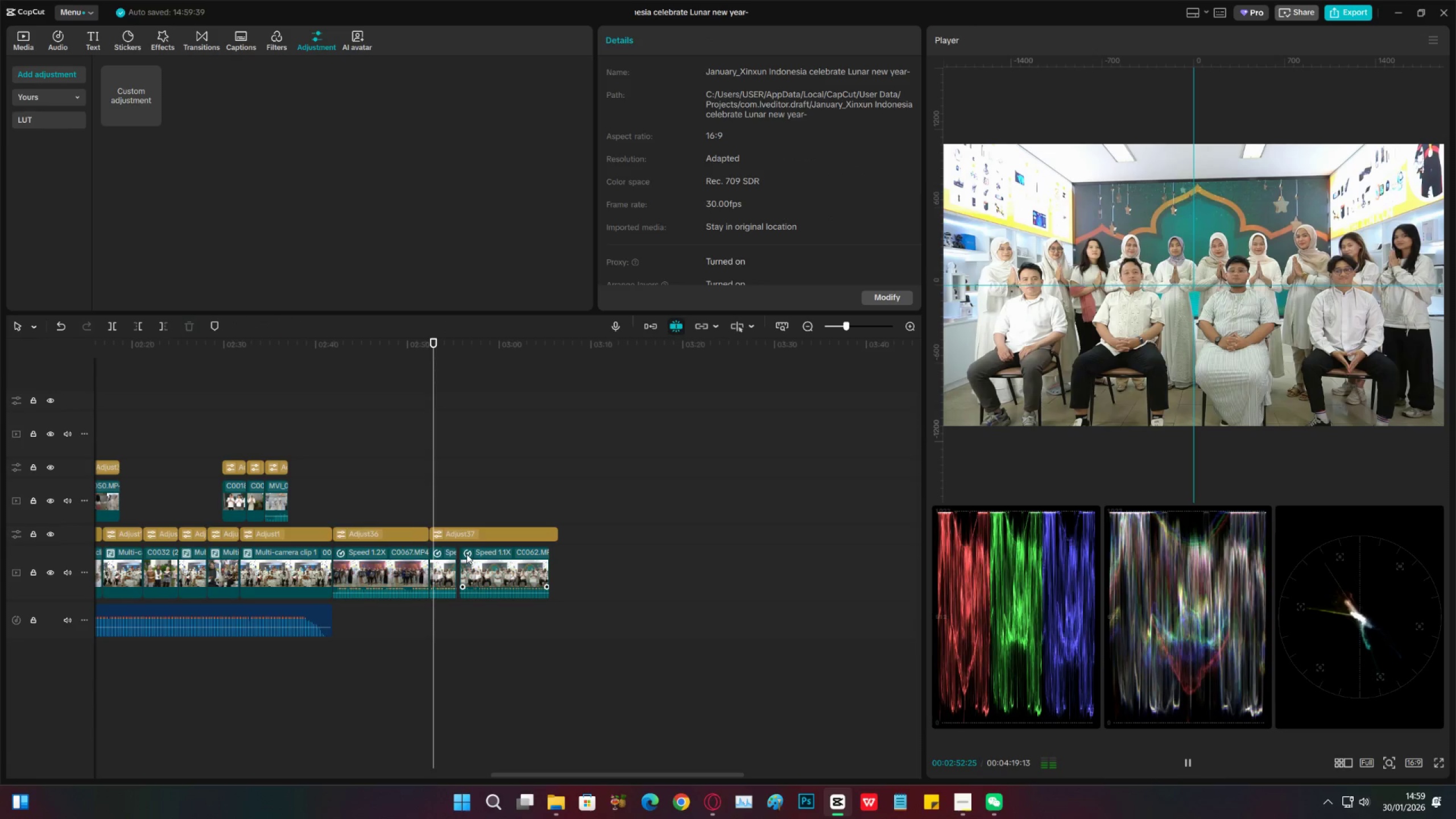 
left_click([477, 561])
 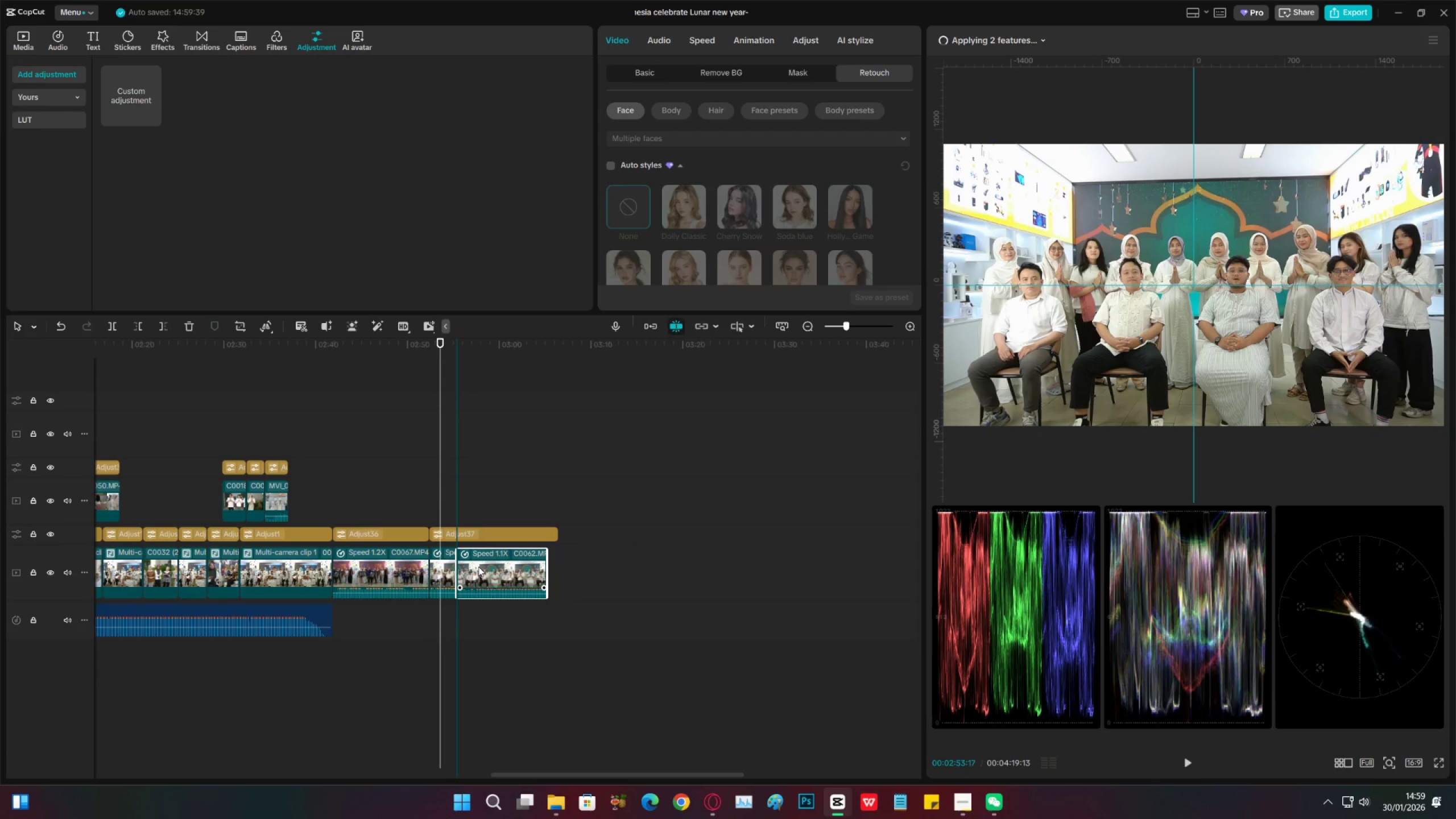 
key(Space)
 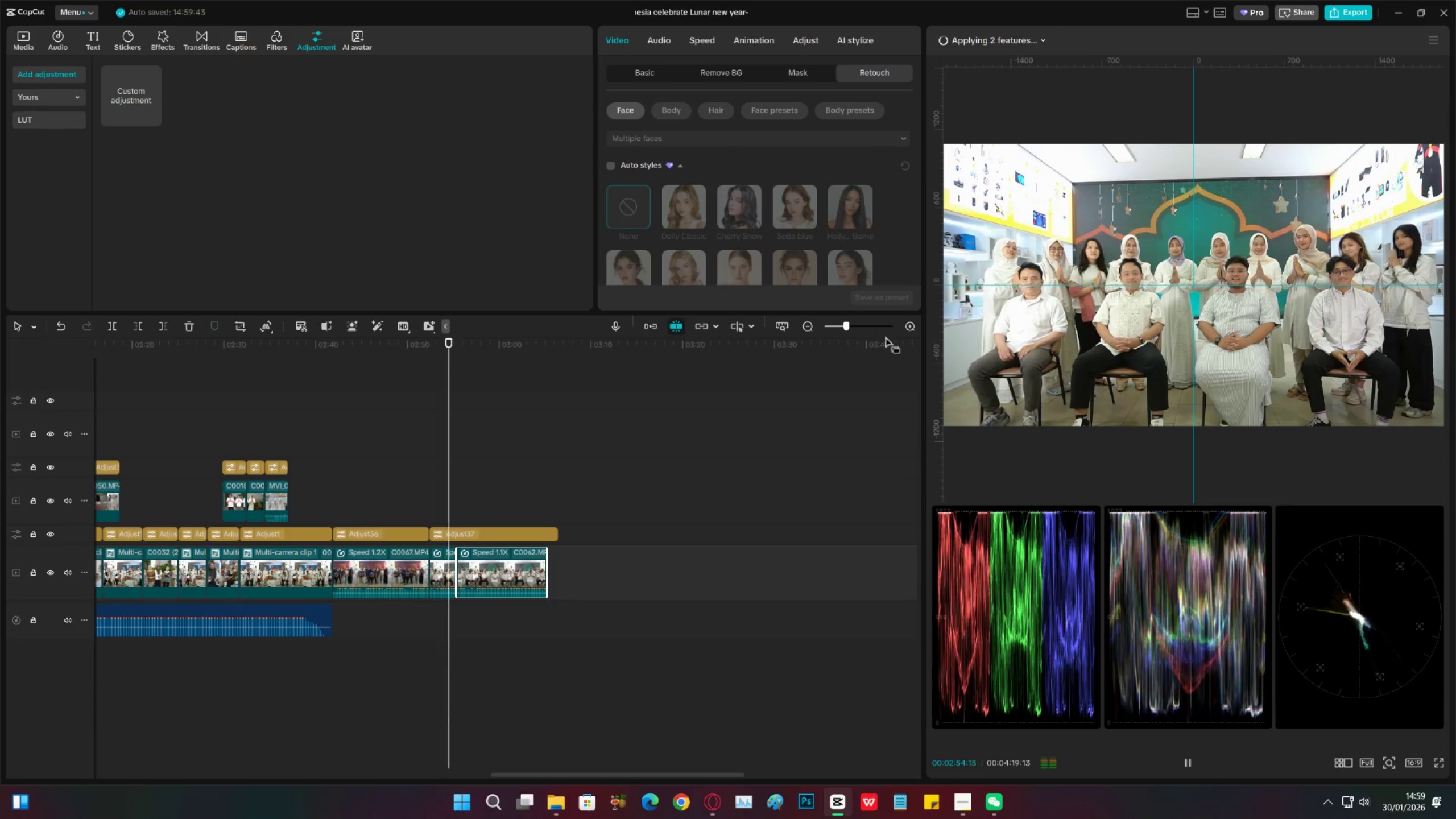 
left_click([910, 325])
 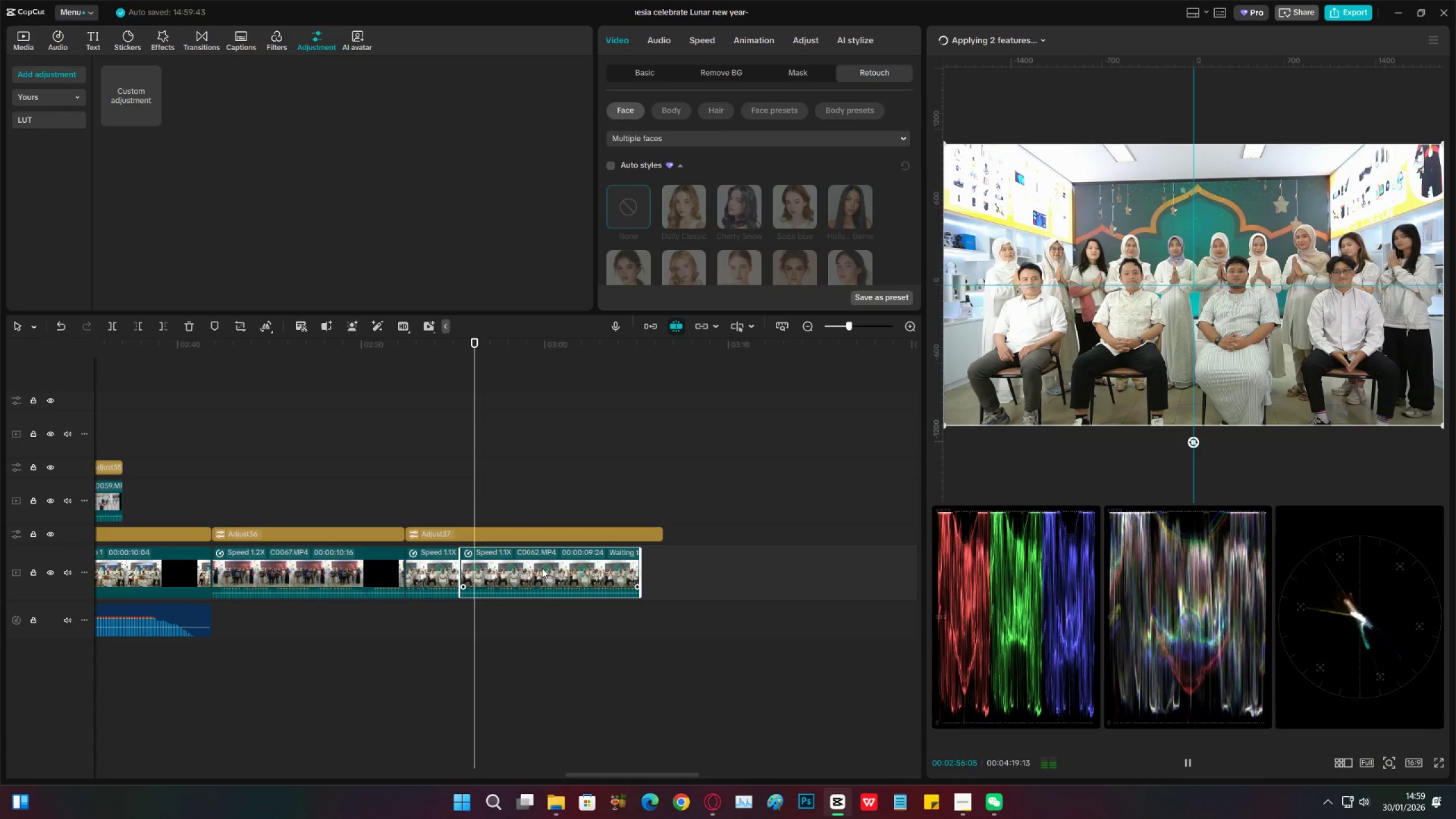 
key(Space)
 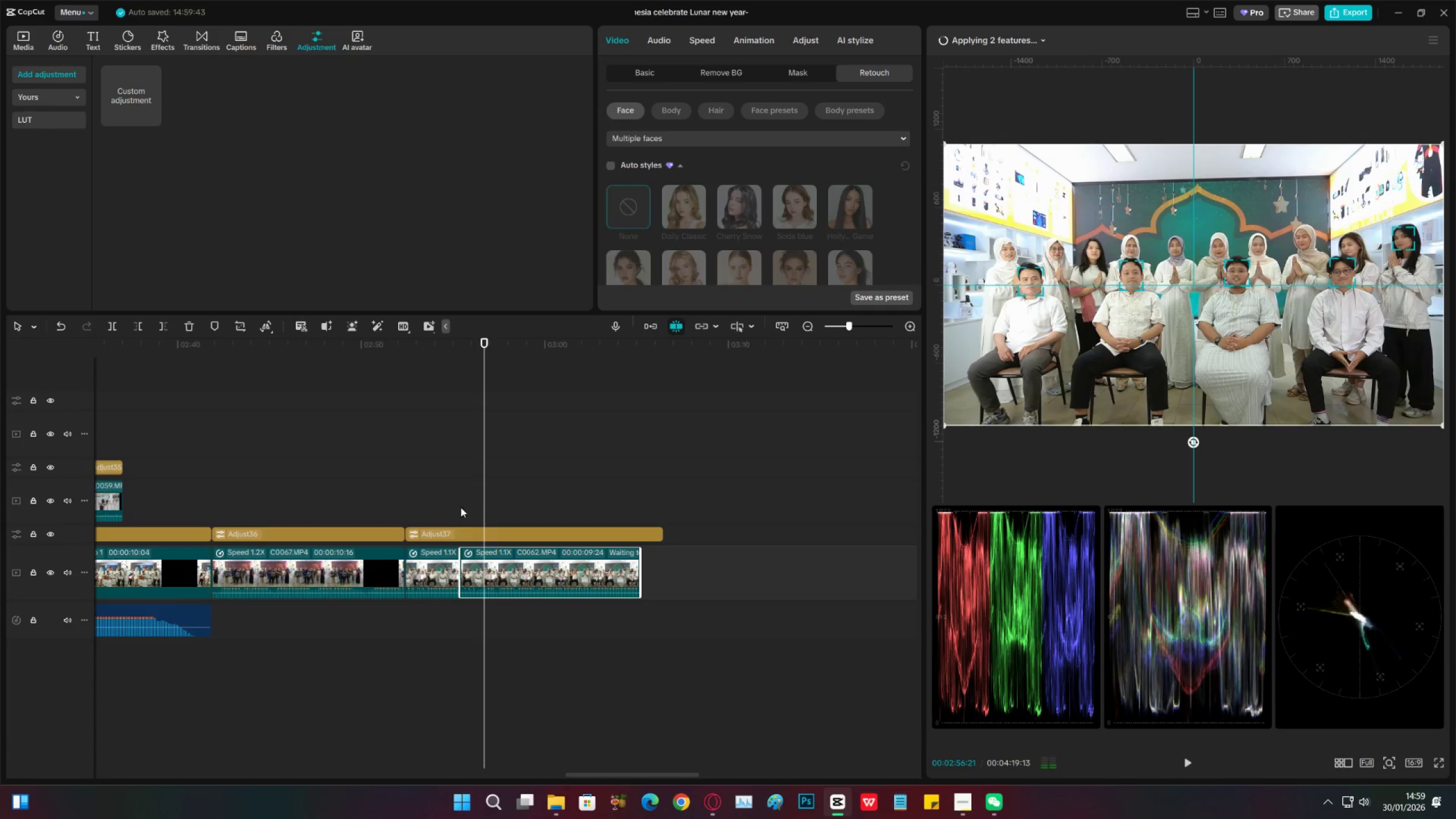 
left_click([456, 504])
 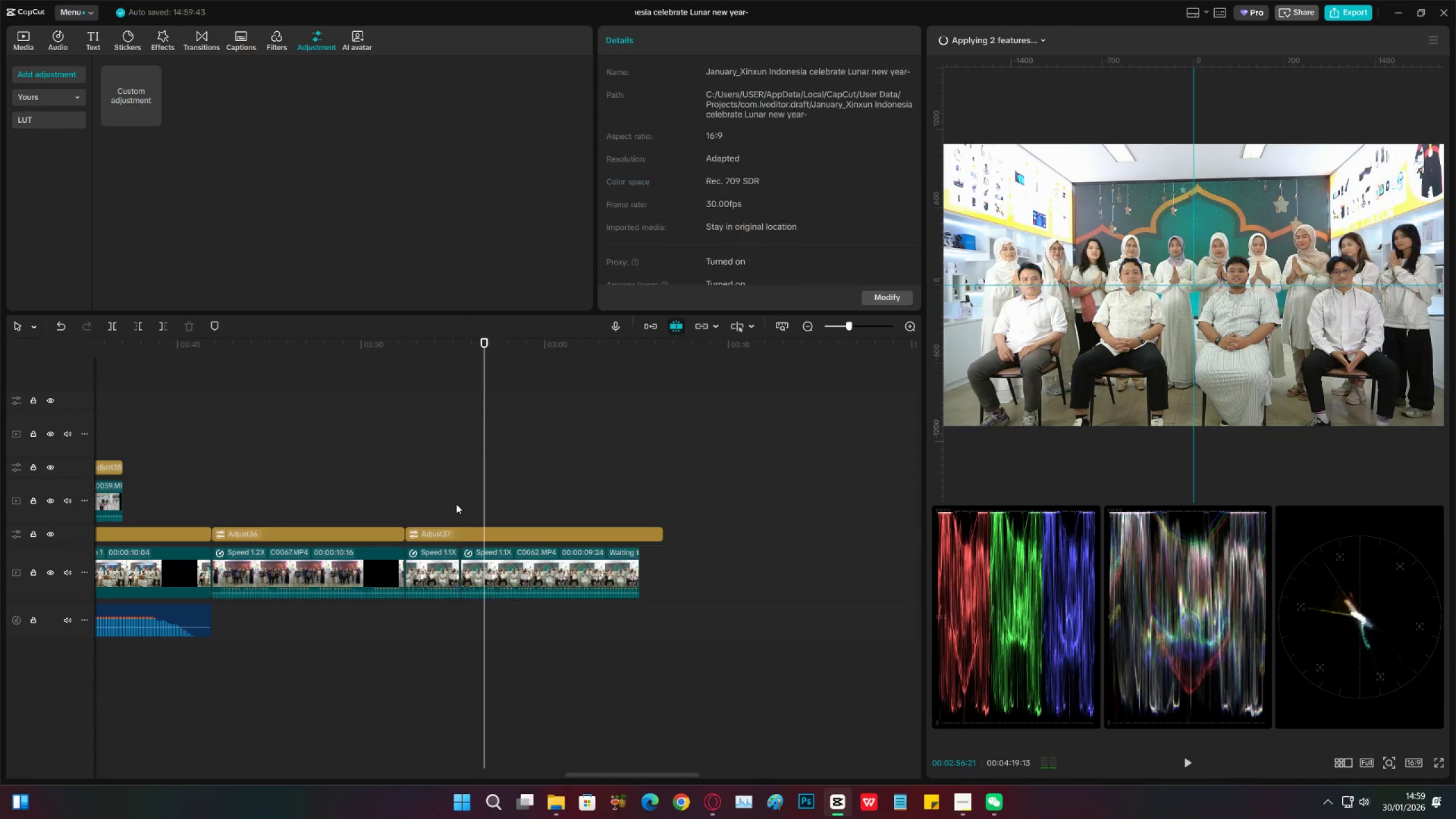 
key(Space)
 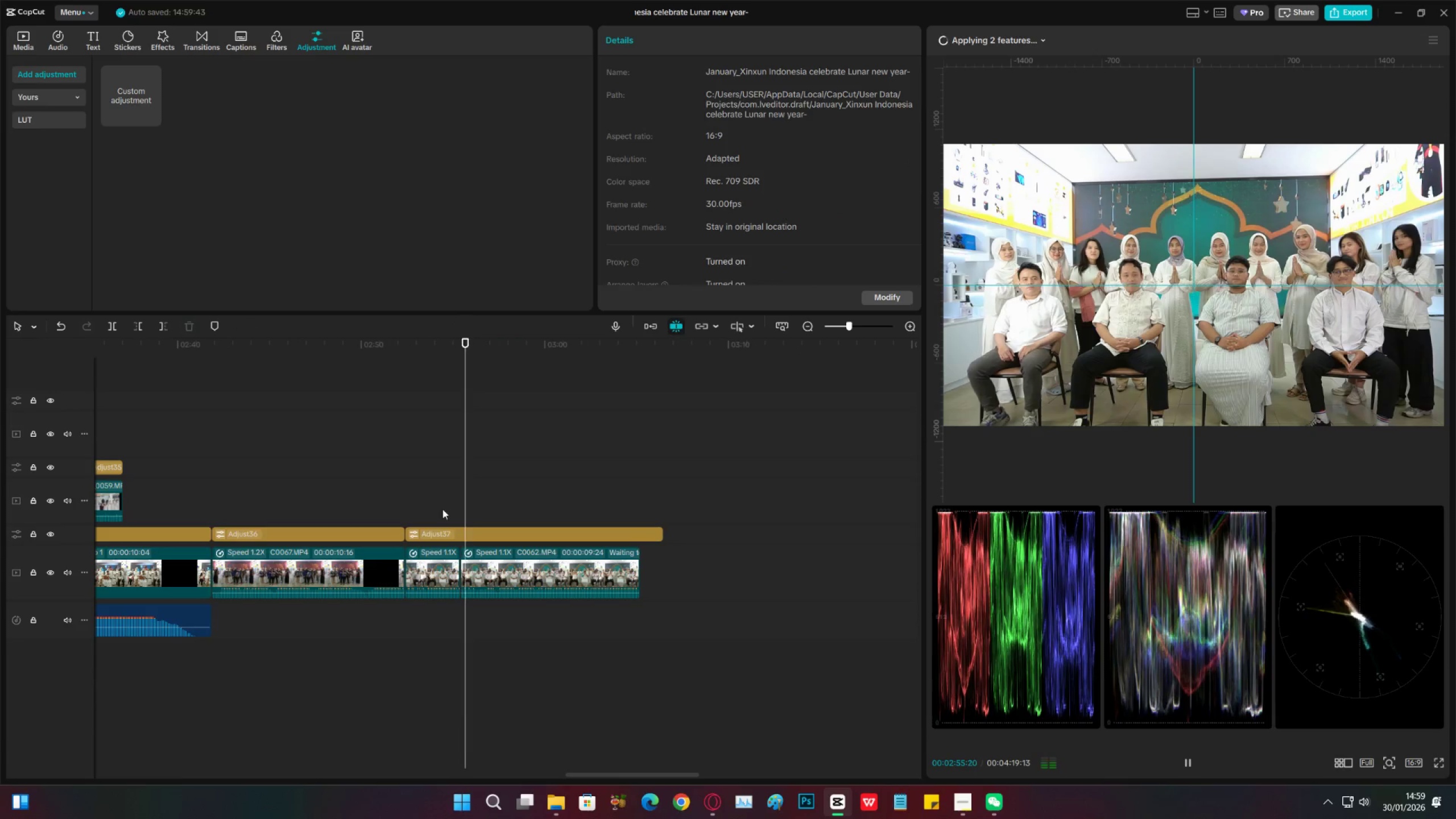 
left_click([442, 509])
 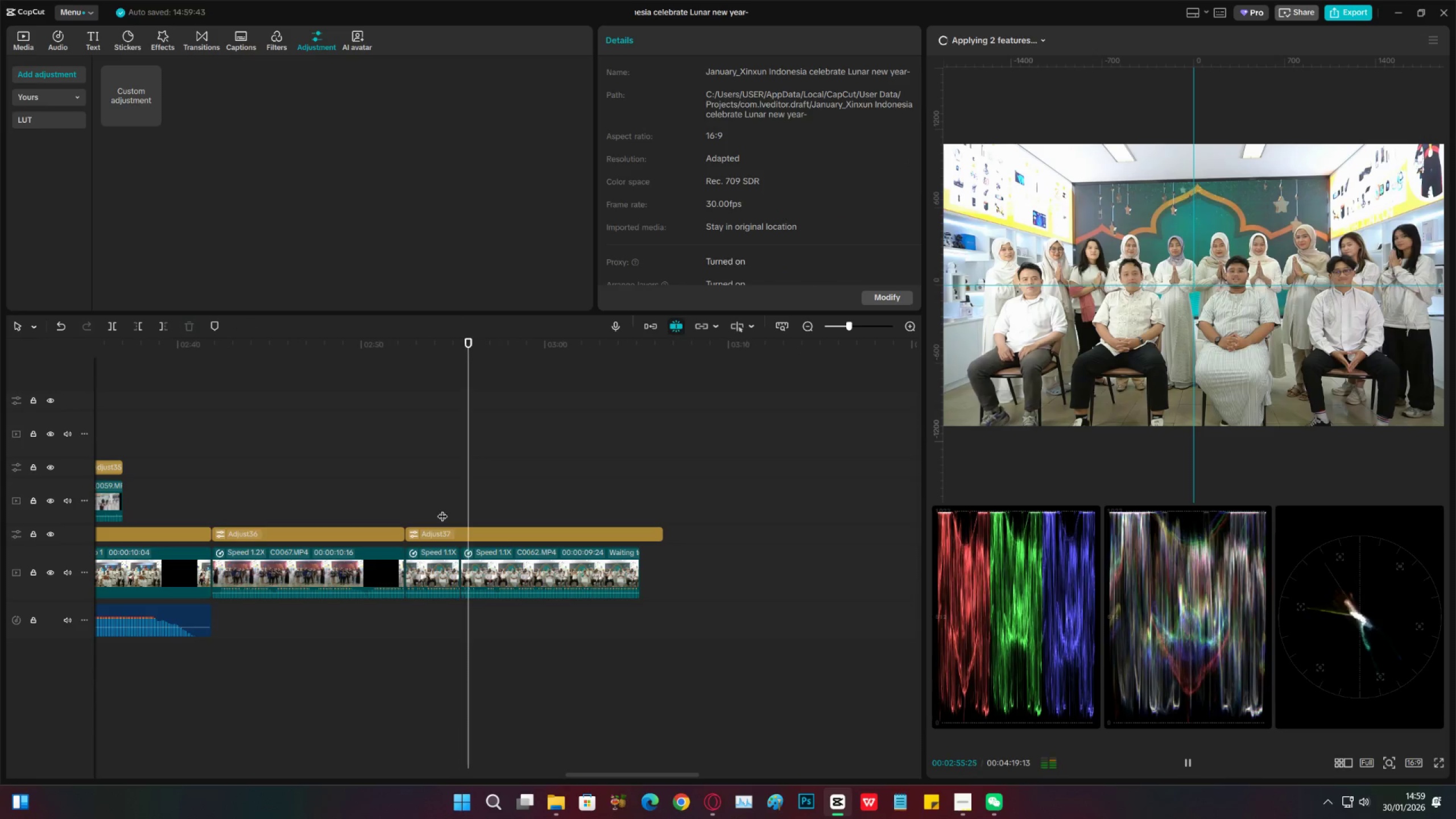 
key(Space)
 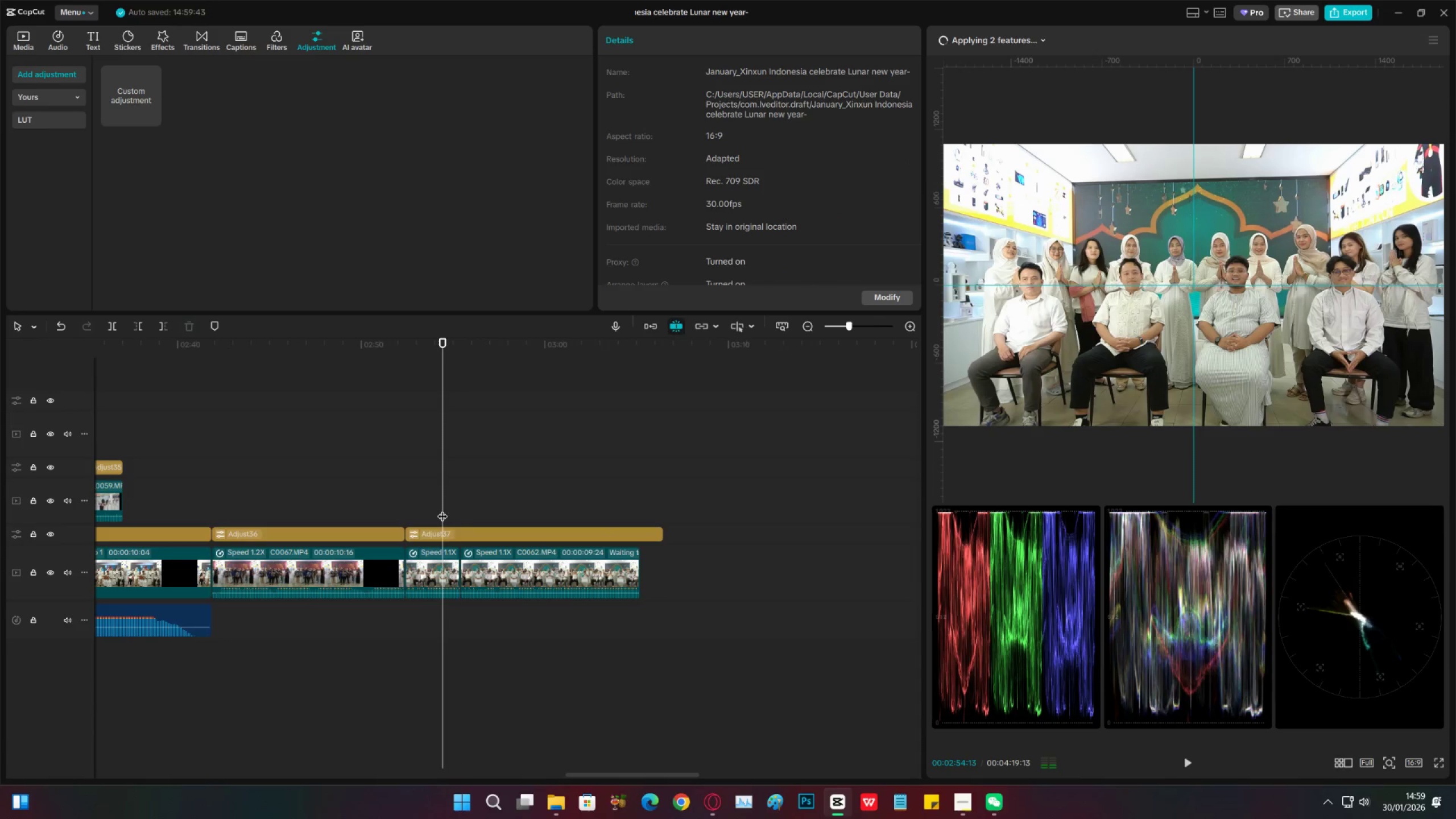 
key(Space)
 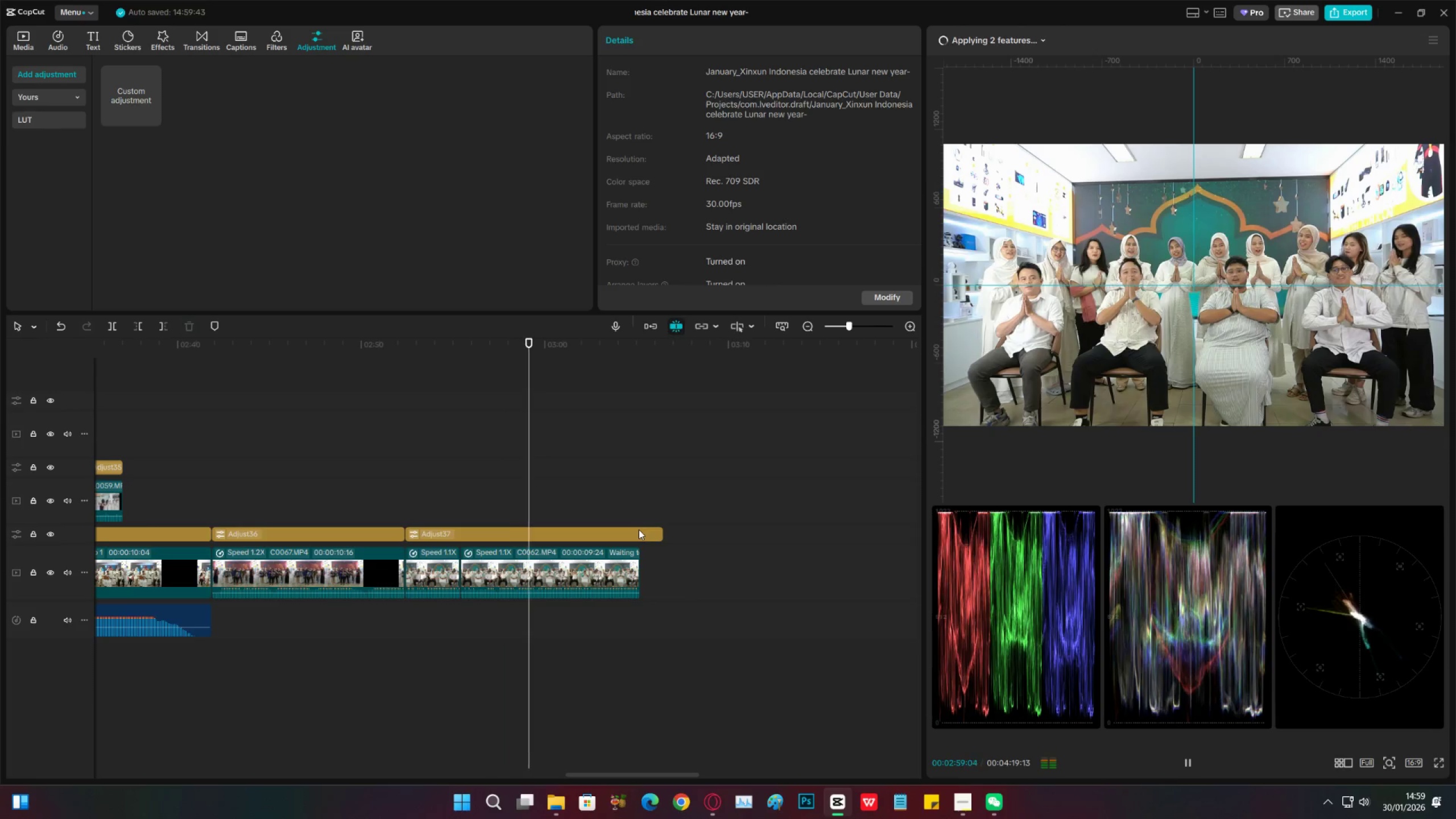 
wait(6.38)
 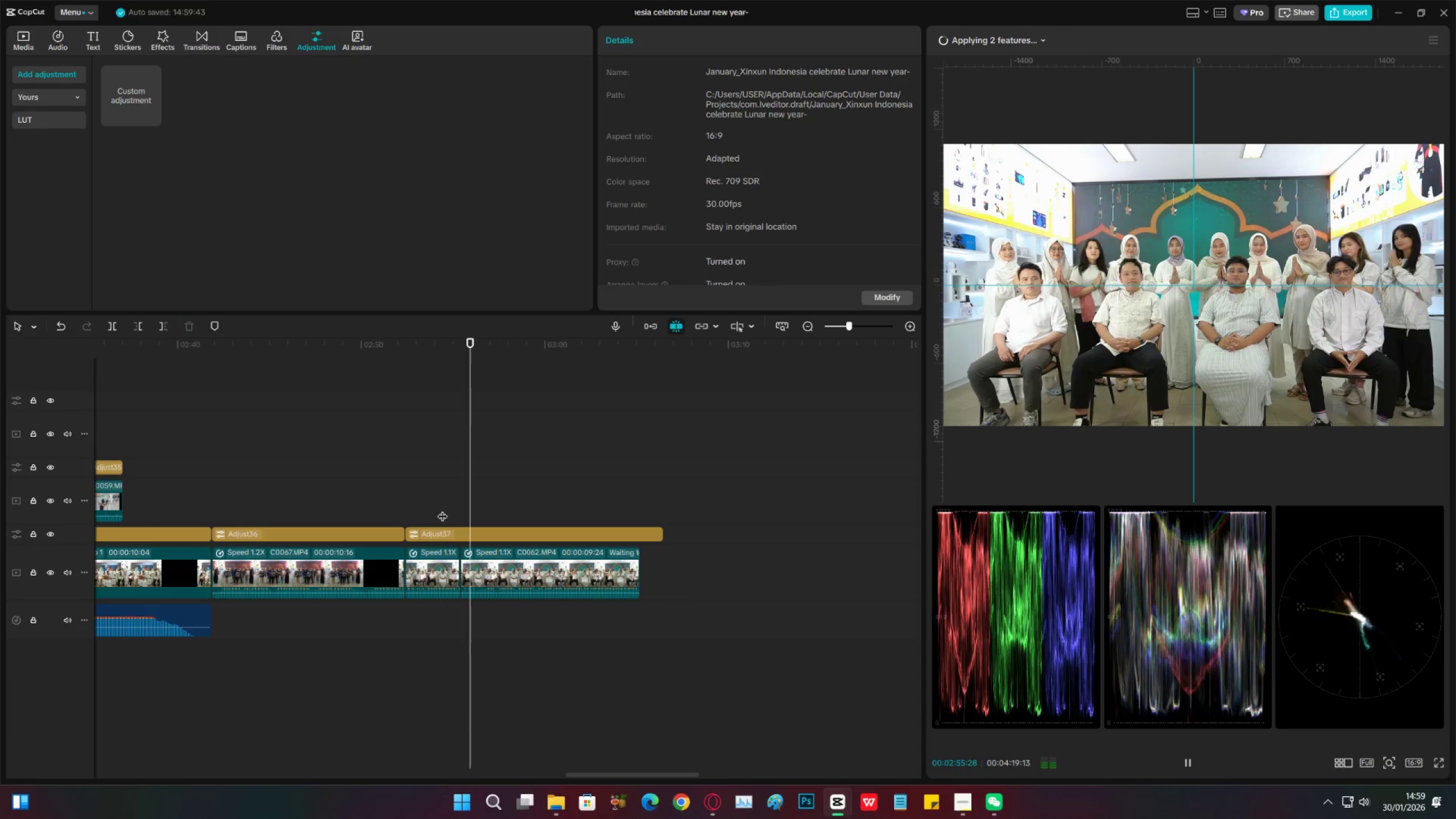 
key(Space)
 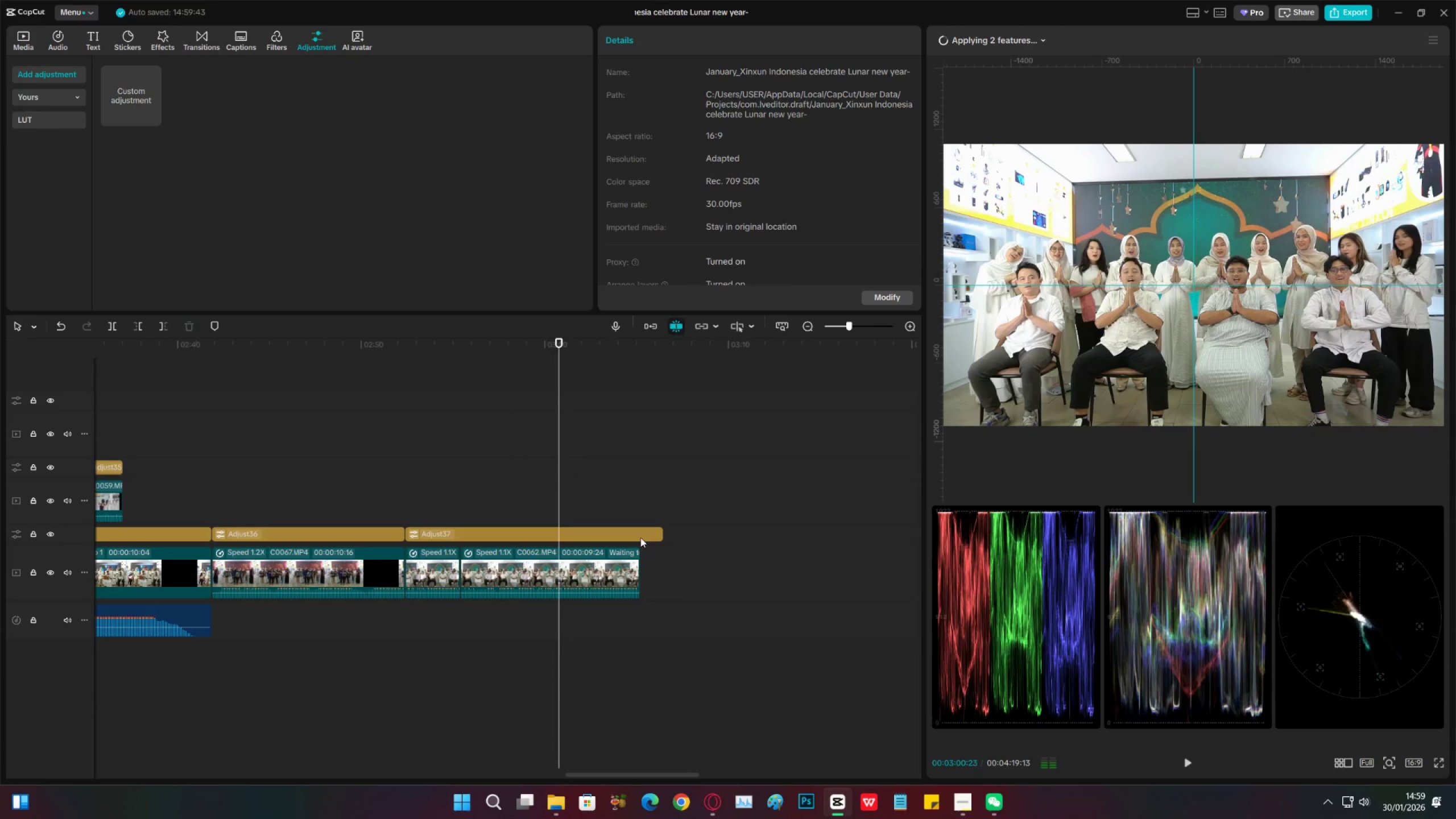 
key(C)
 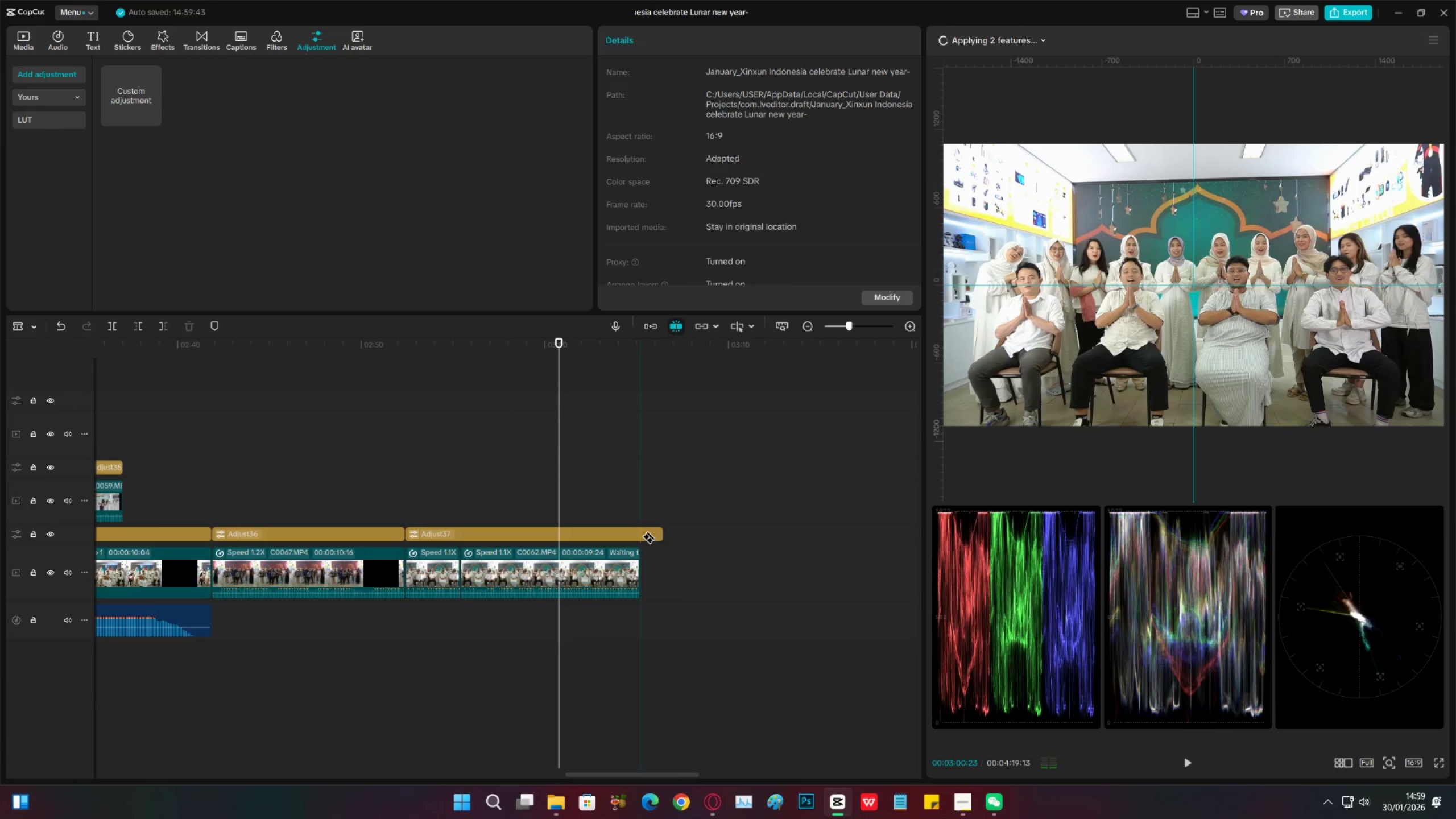 
left_click([642, 536])
 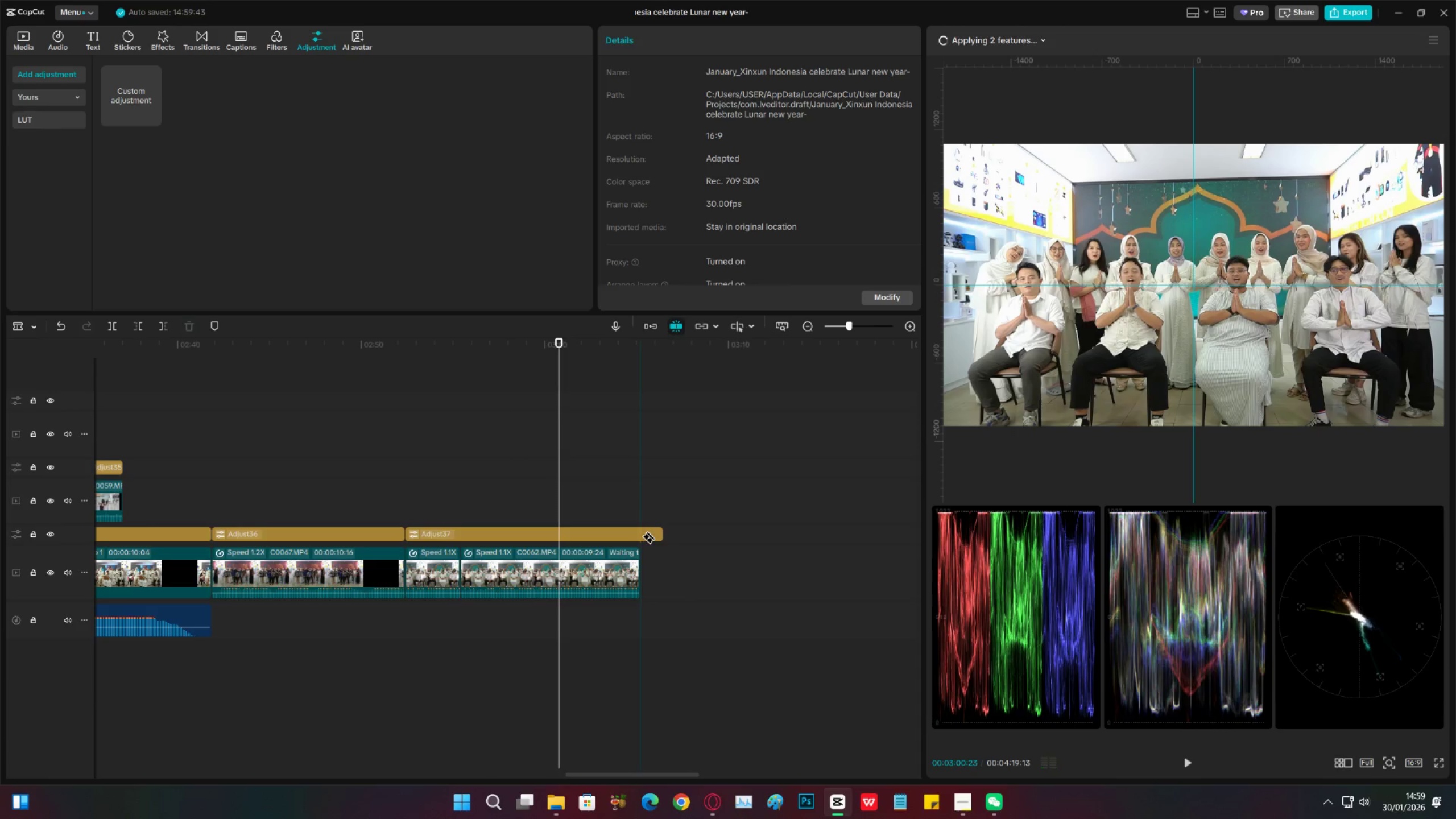 
key(V)
 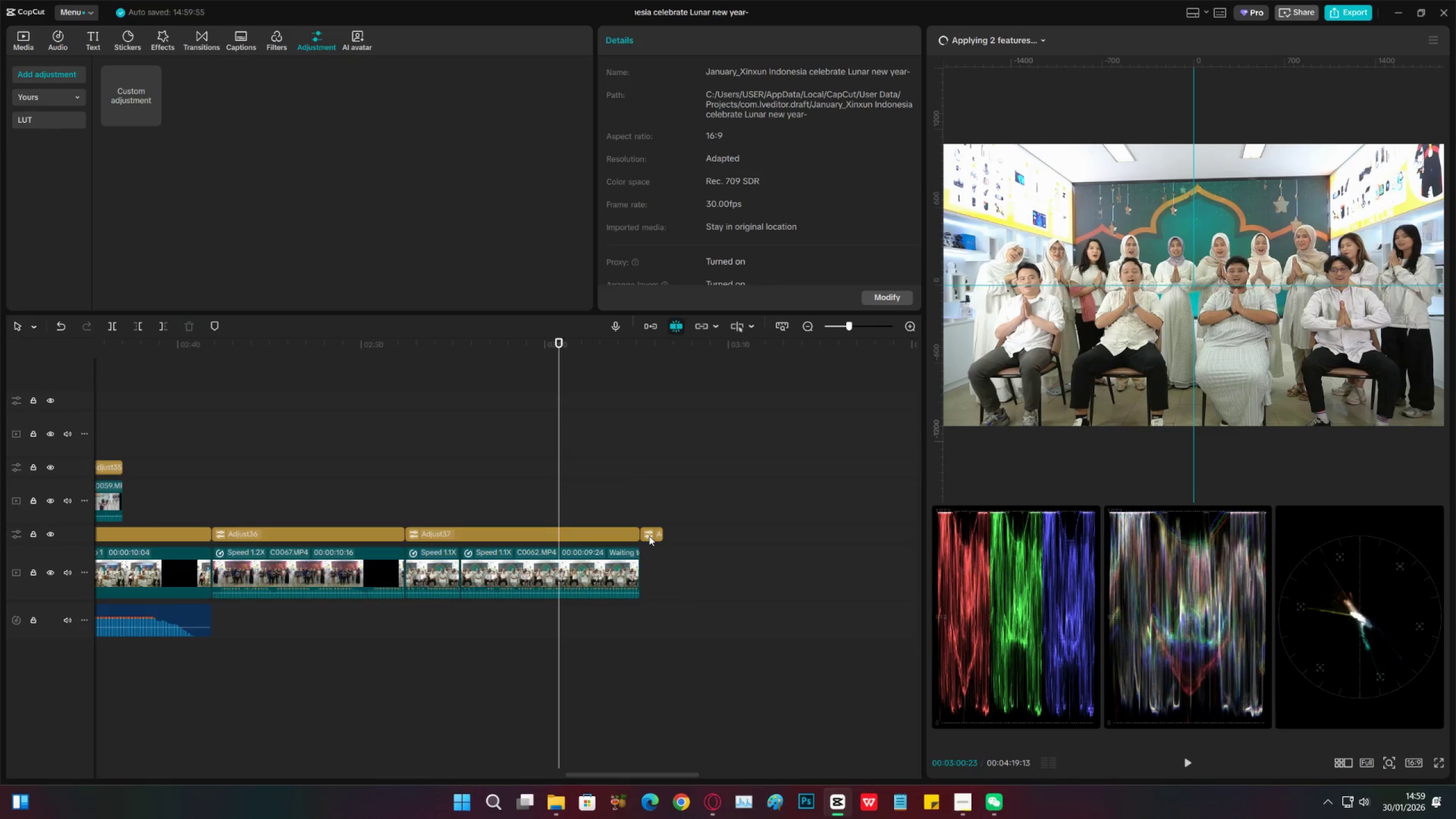 
left_click([649, 536])
 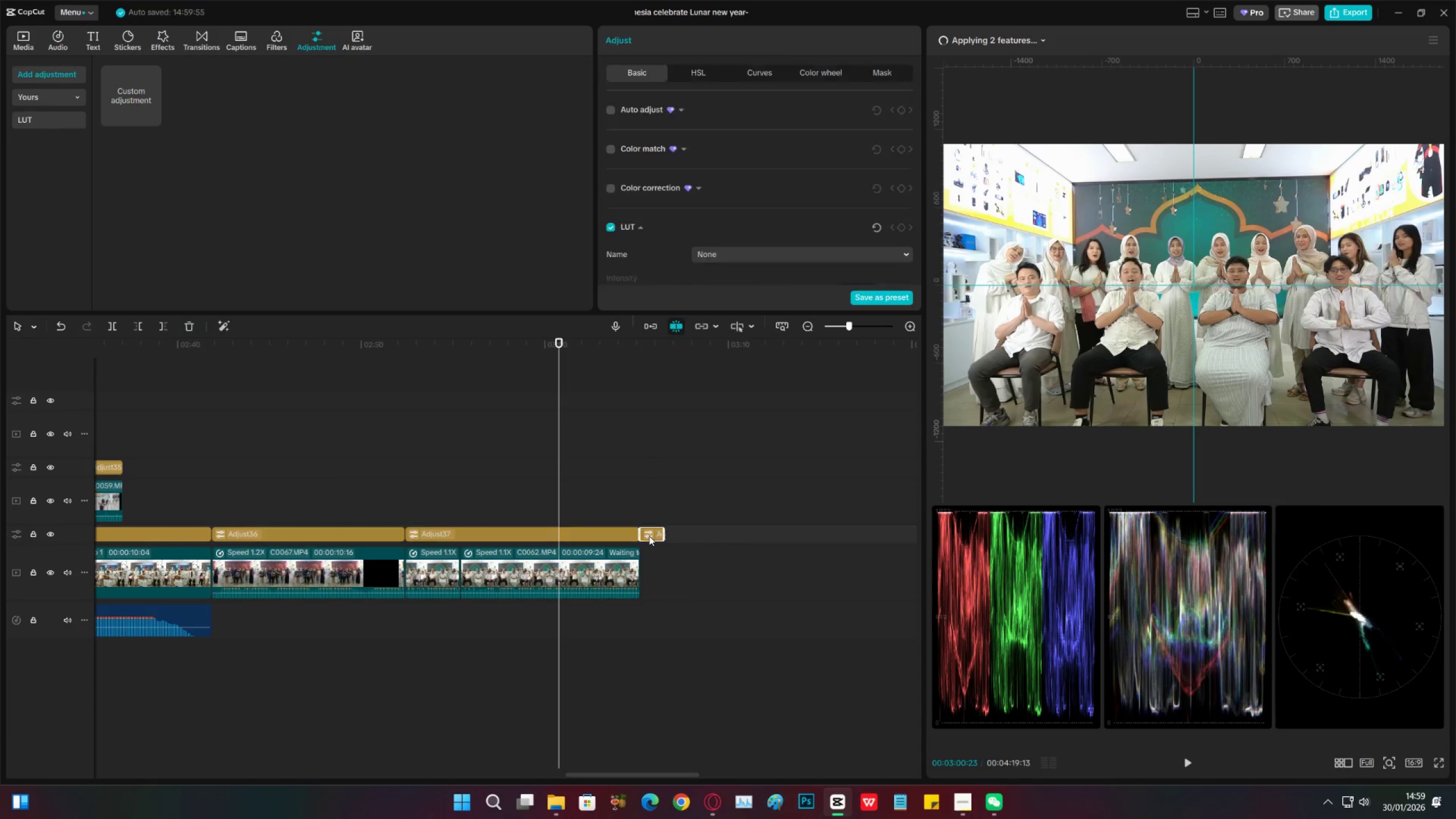 
key(X)
 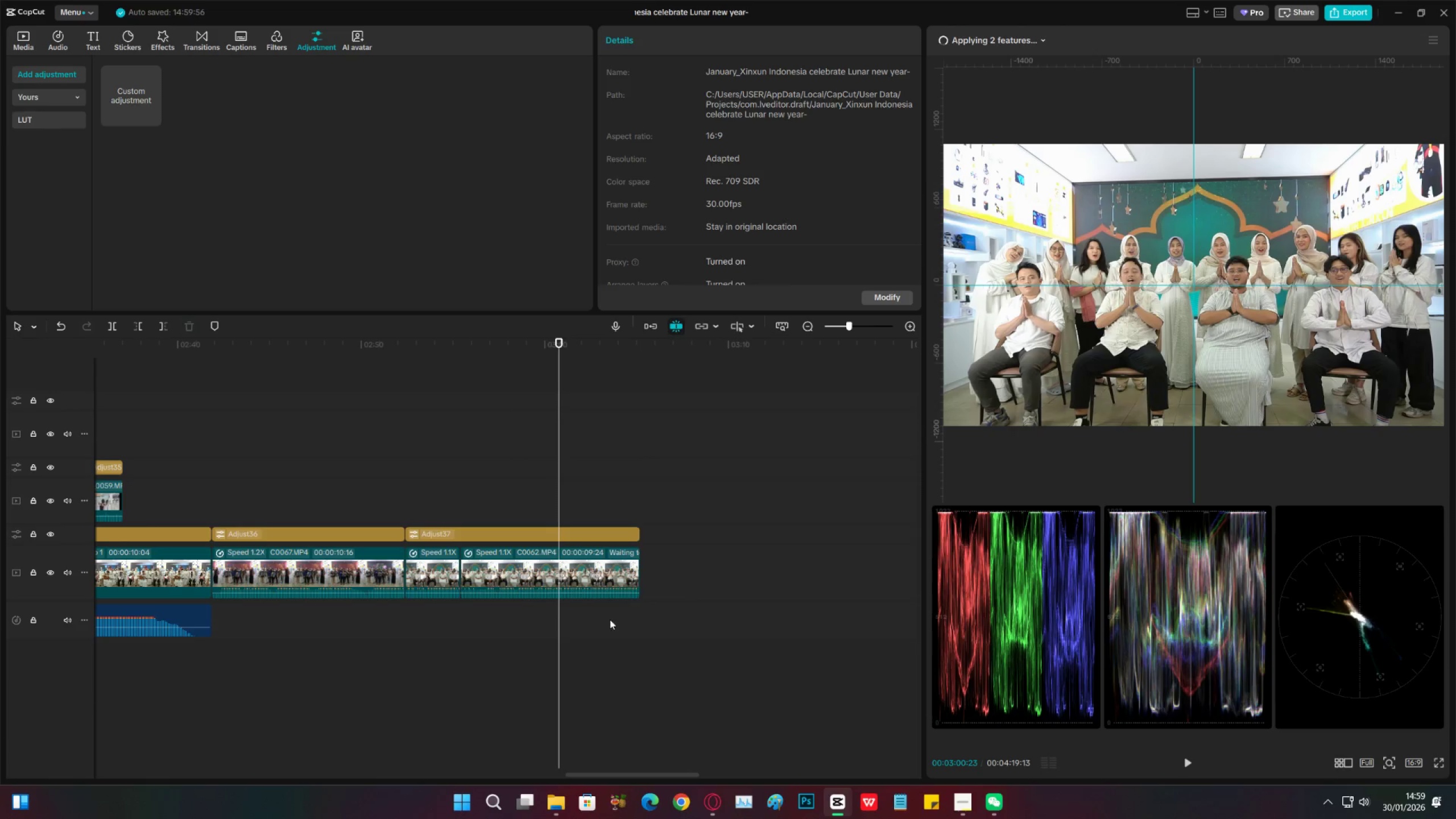 
left_click_drag(start_coordinate=[600, 623], to_coordinate=[313, 572])
 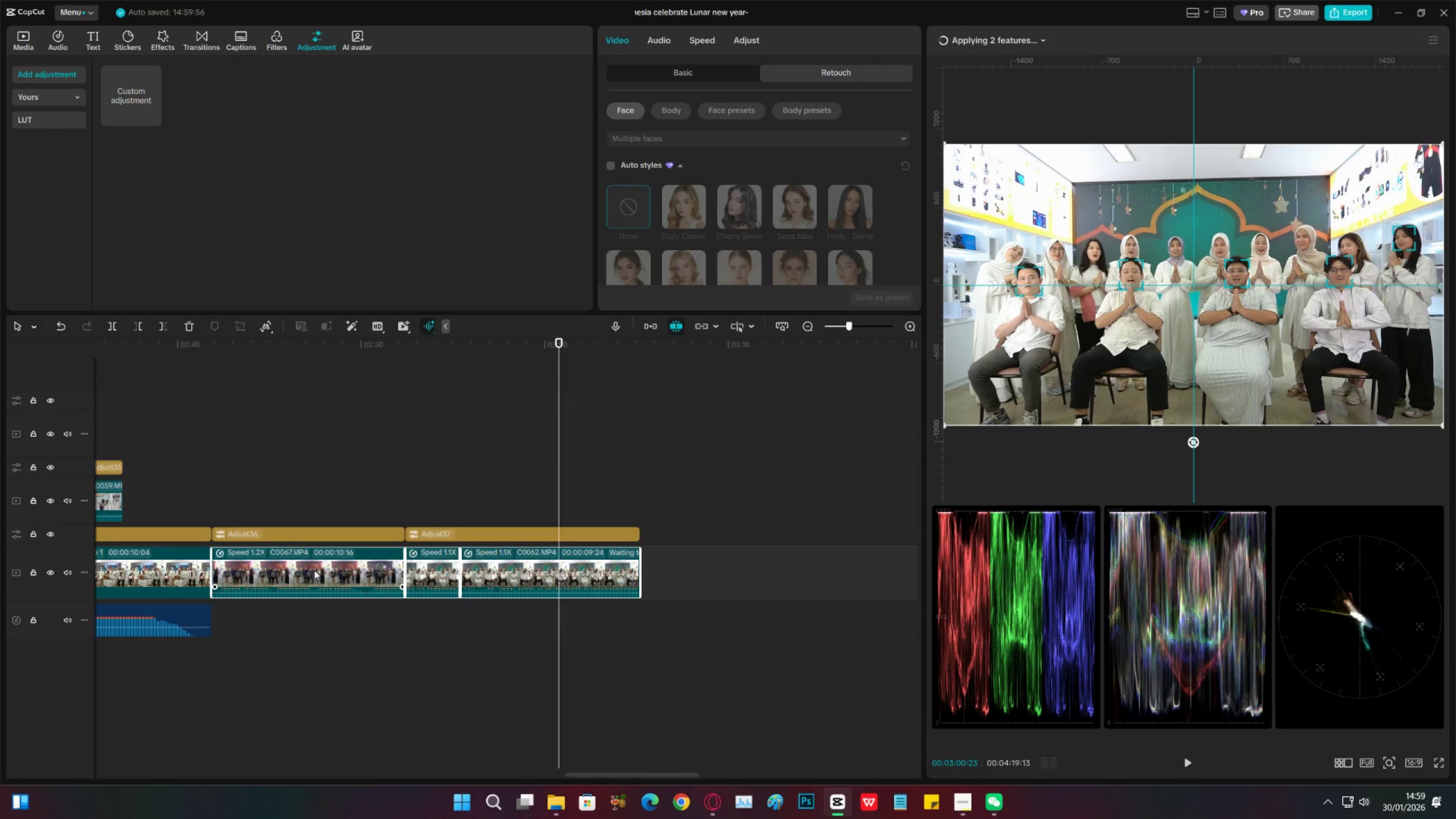 
mouse_move([340, 563])
 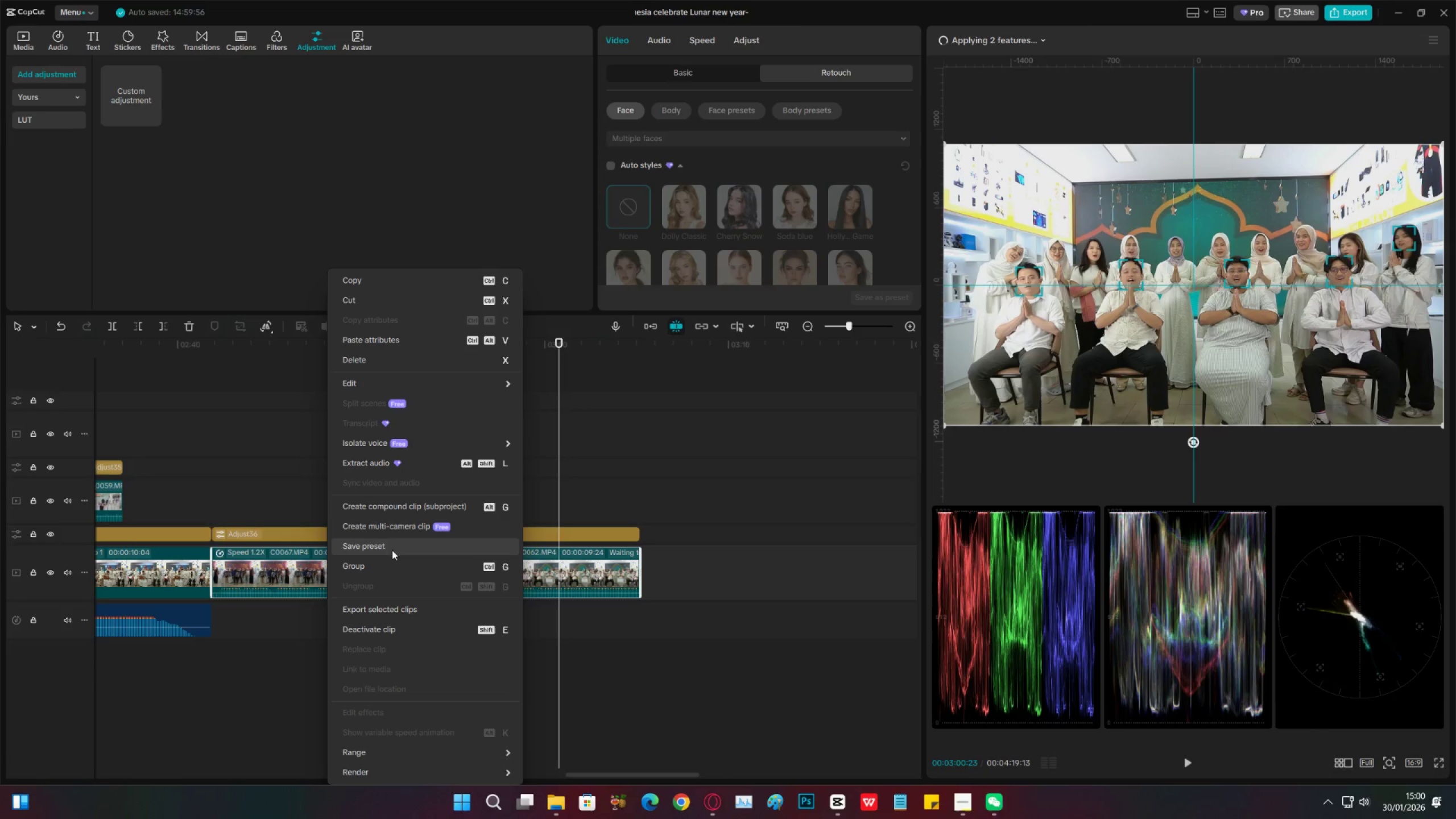 
left_click([569, 571])
 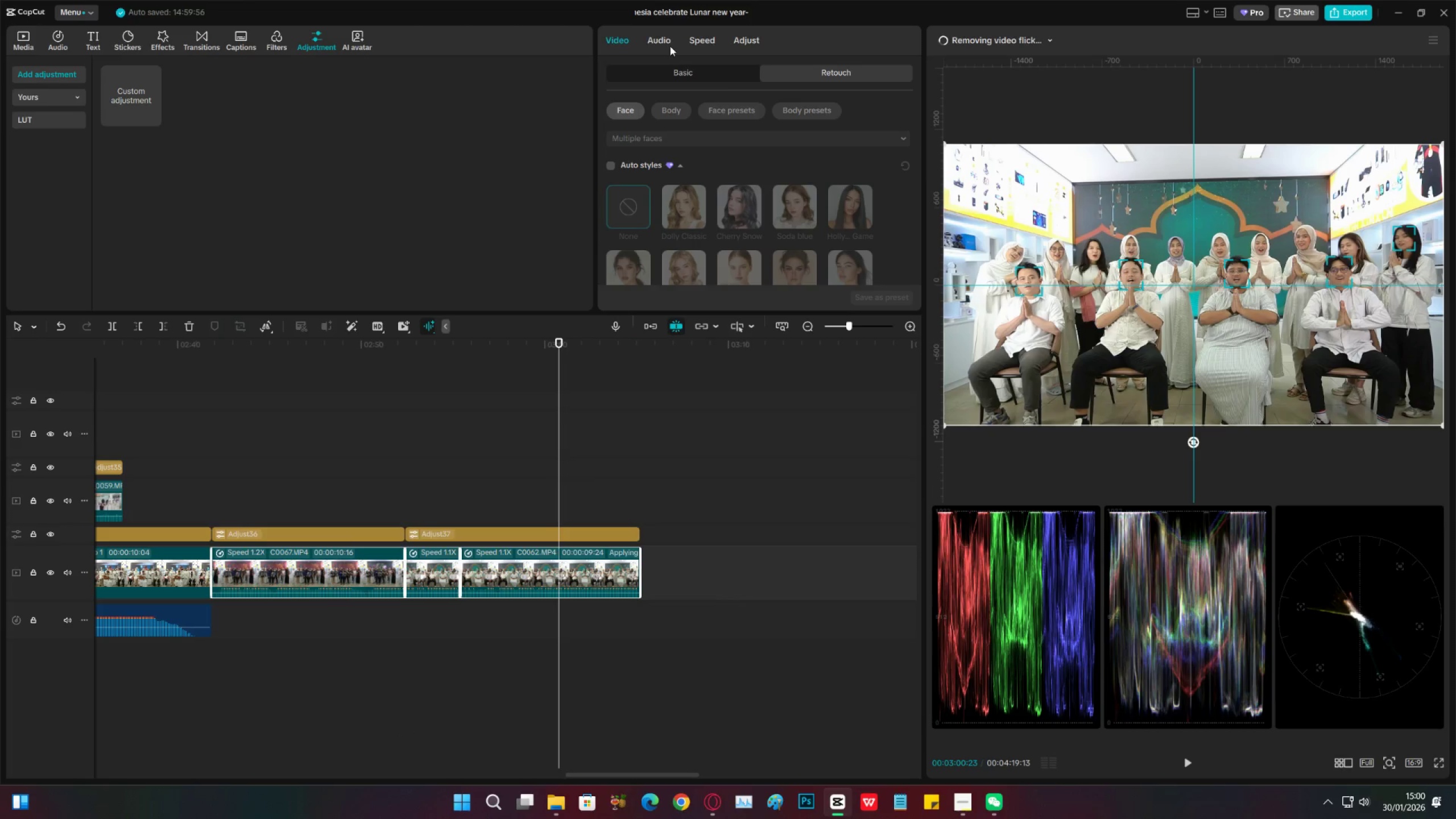 
left_click([692, 81])
 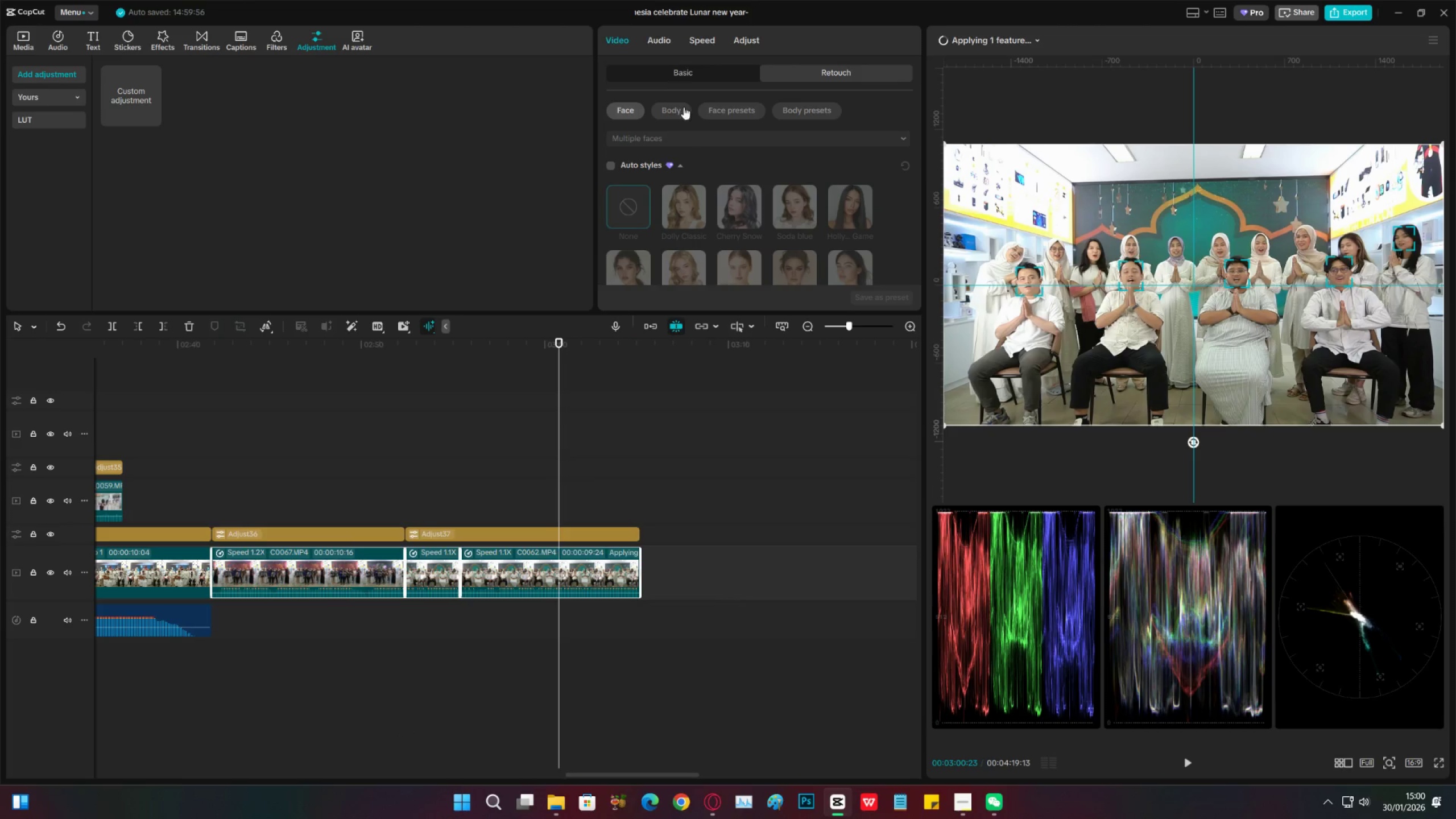 
left_click([677, 66])
 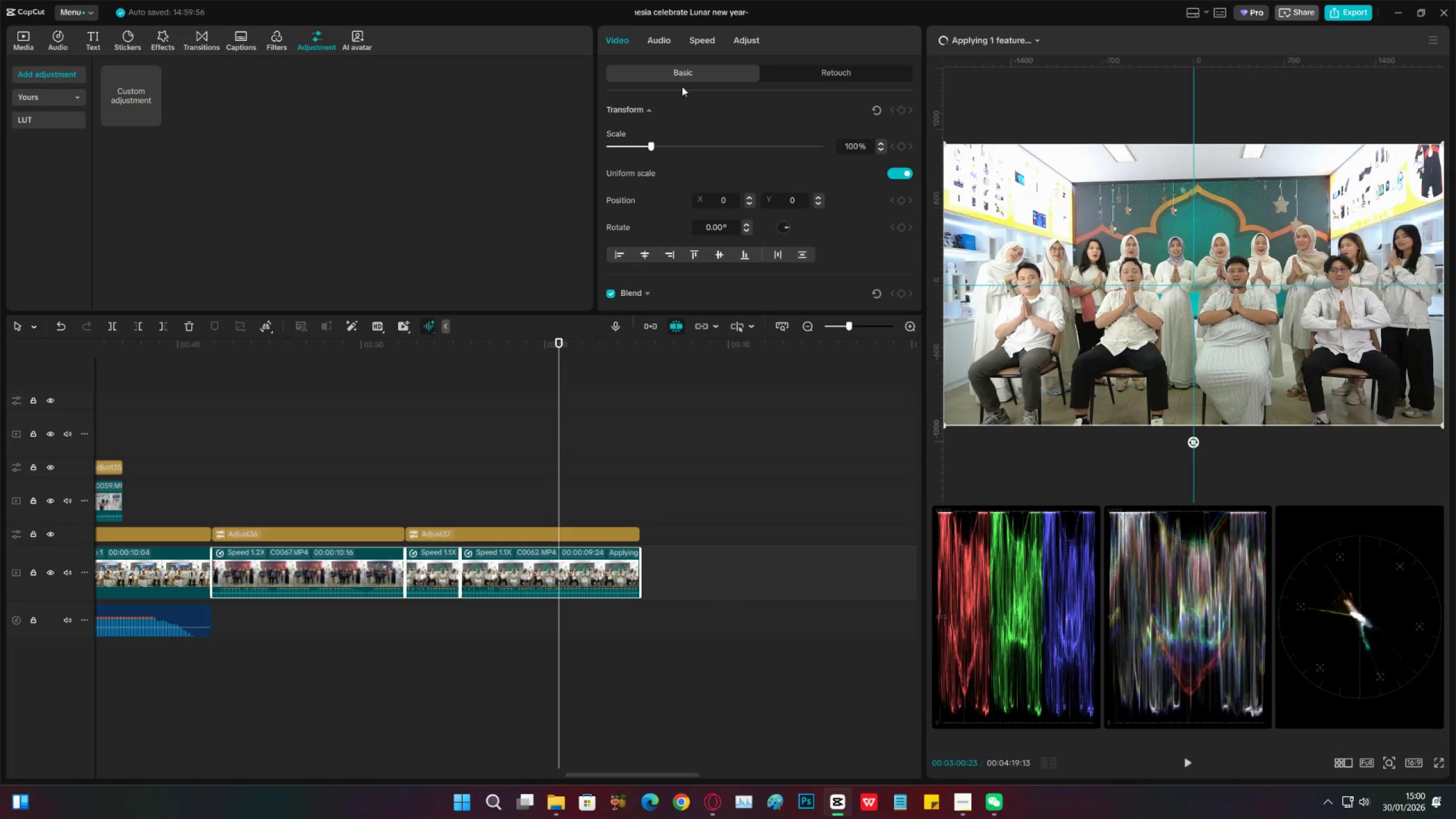 
scroll: coordinate [622, 218], scroll_direction: down, amount: 13.0
 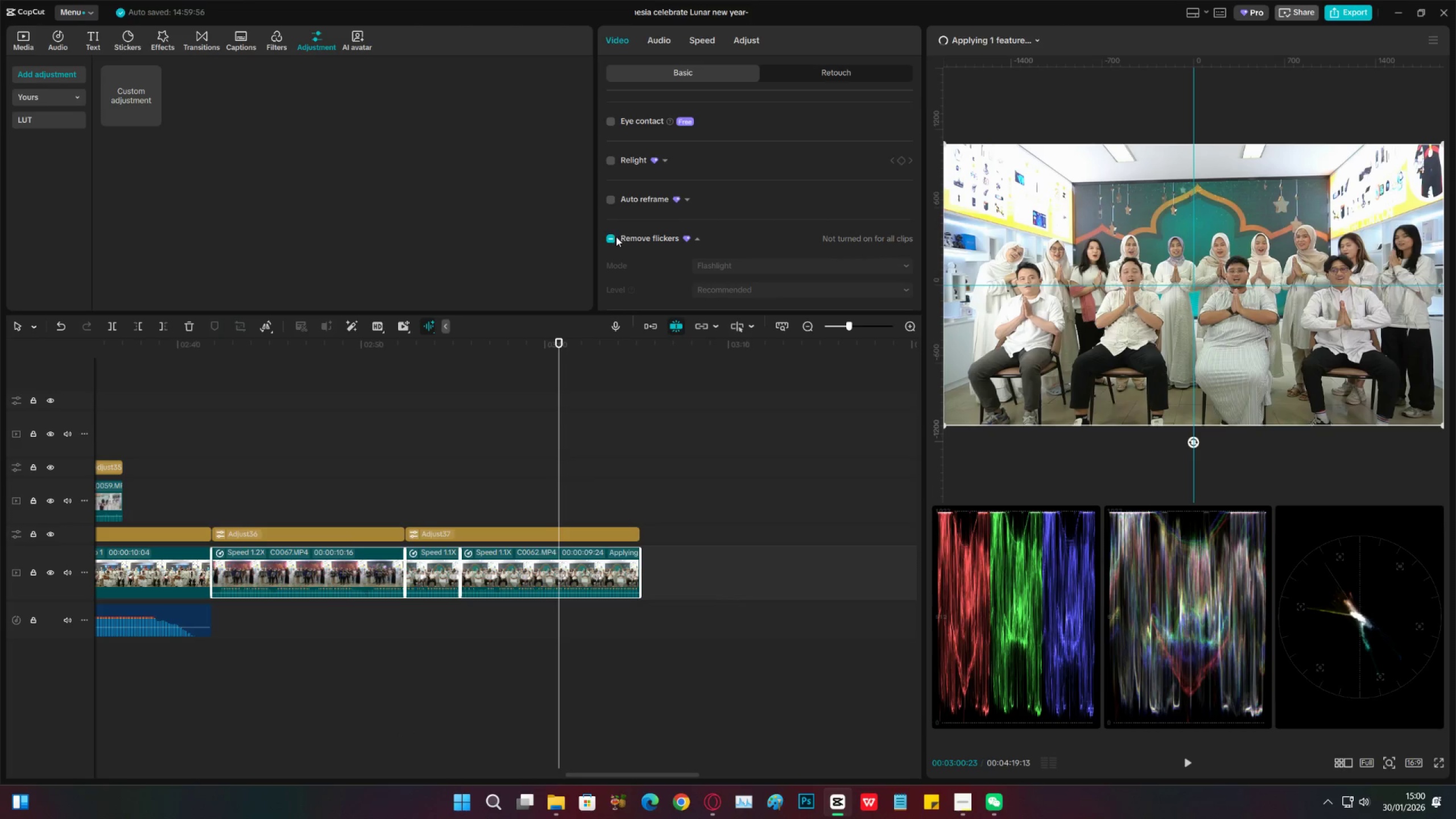 
left_click([610, 237])
 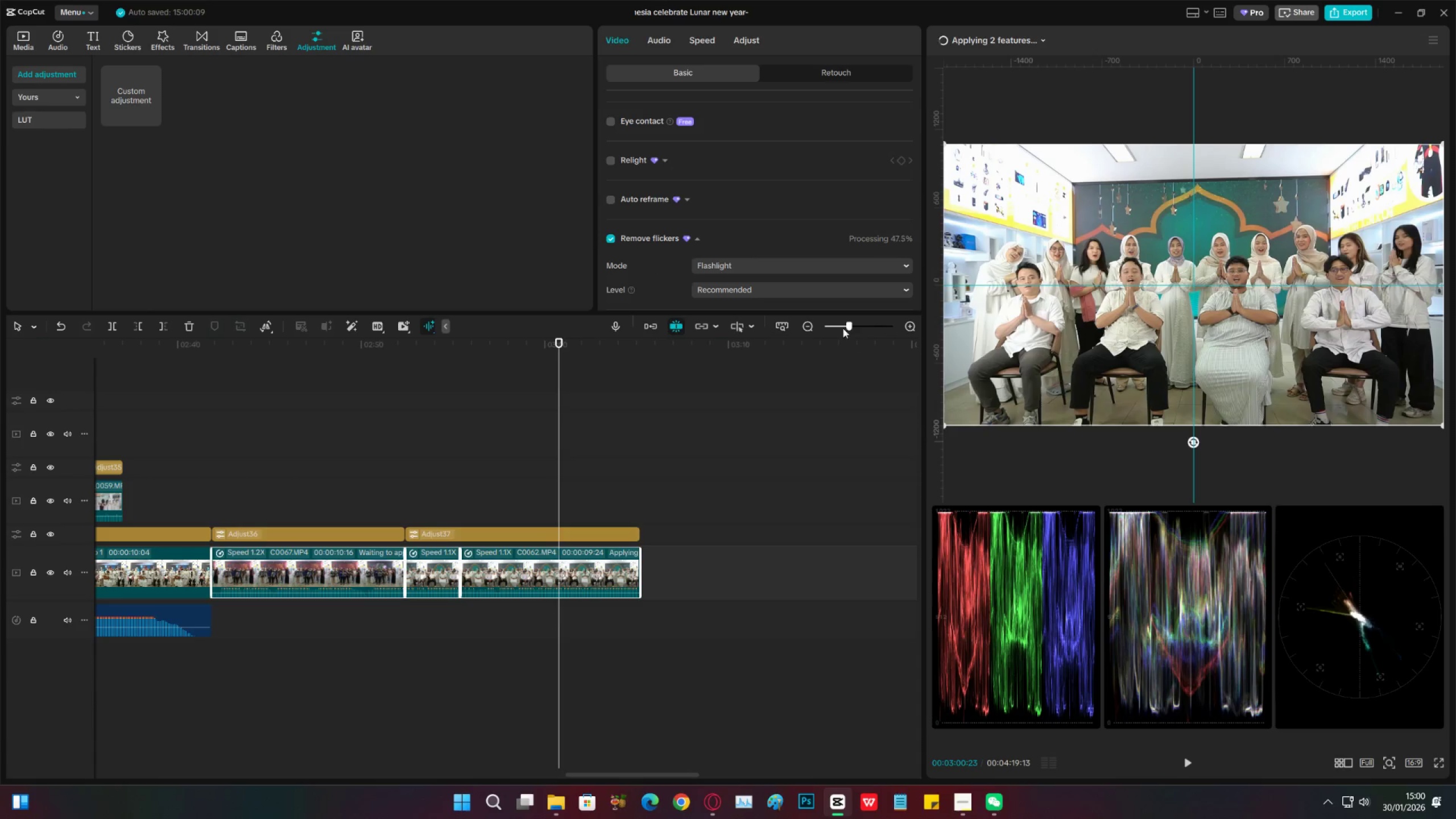 
left_click([839, 326])
 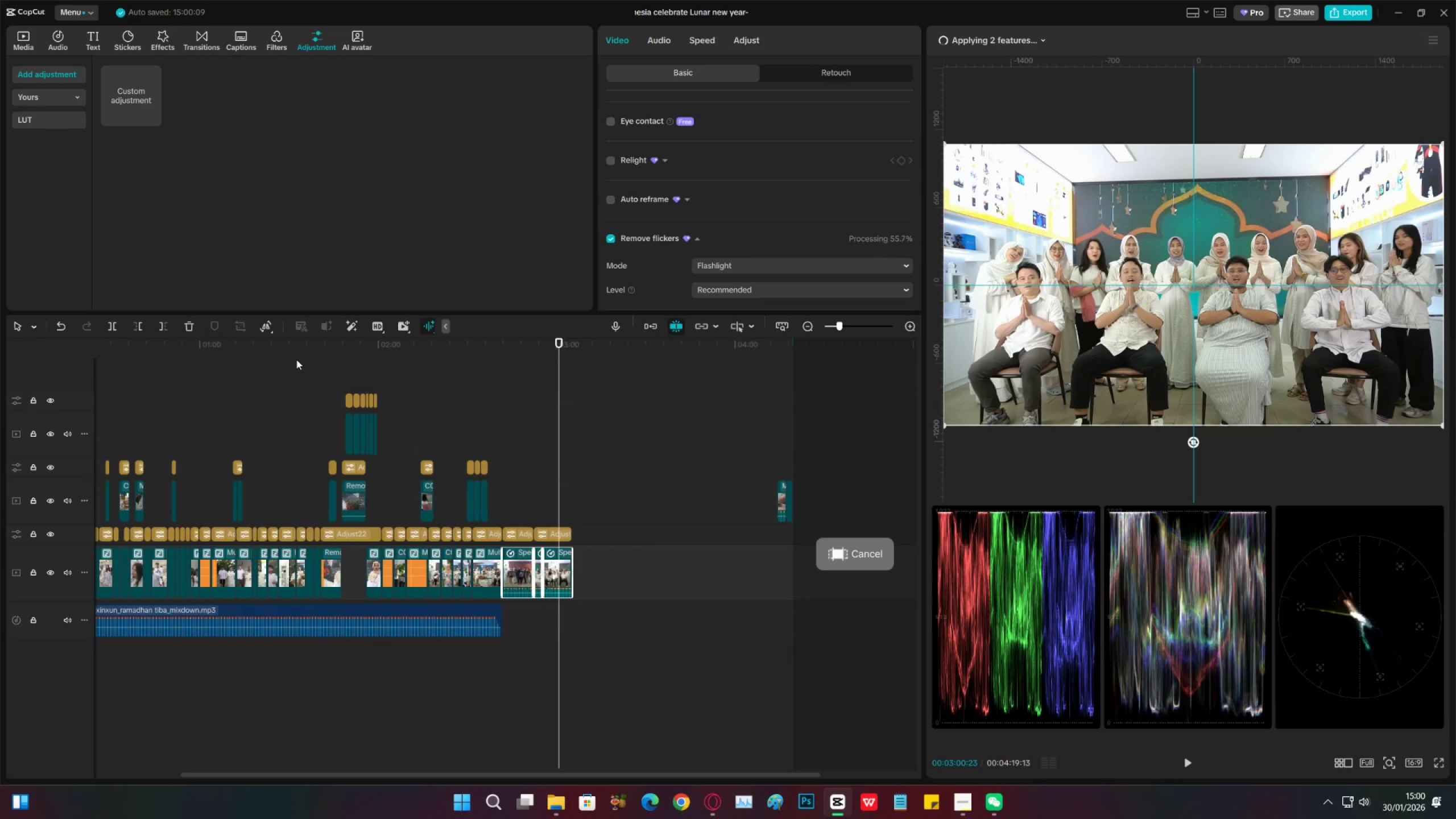 
left_click([296, 359])
 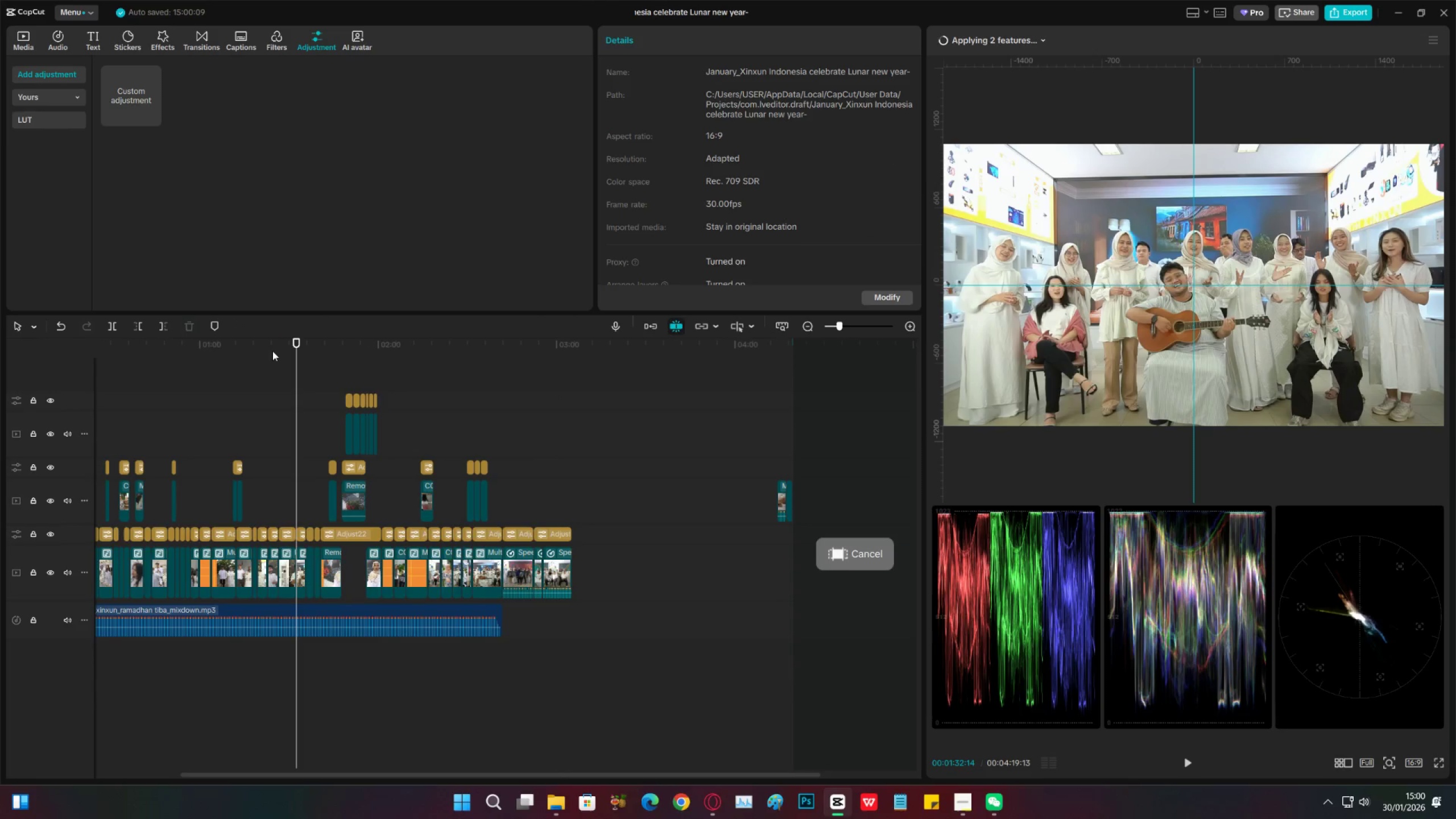 
left_click_drag(start_coordinate=[272, 351], to_coordinate=[0, 384])
 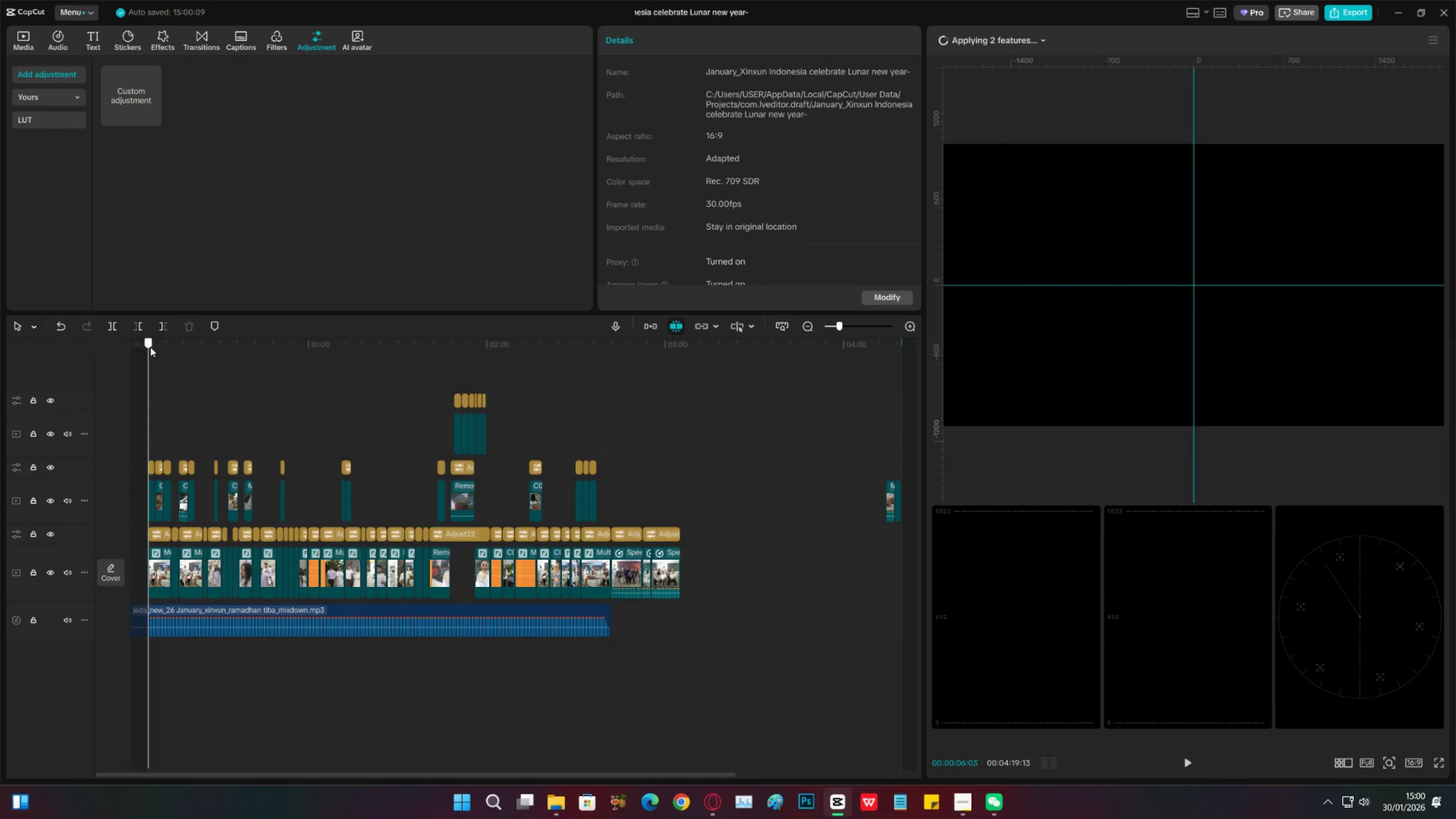 
left_click([150, 347])
 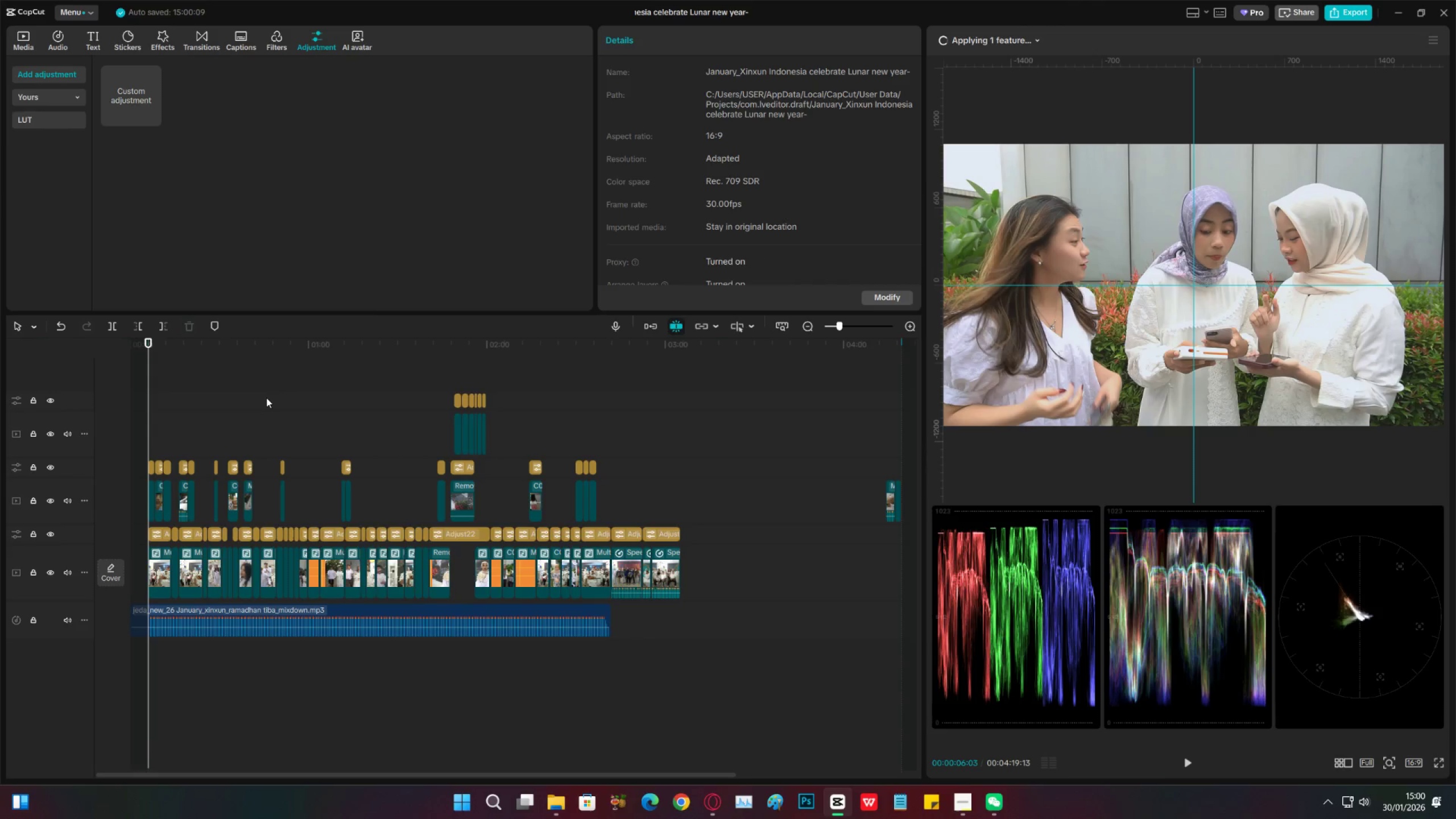 
wait(12.49)
 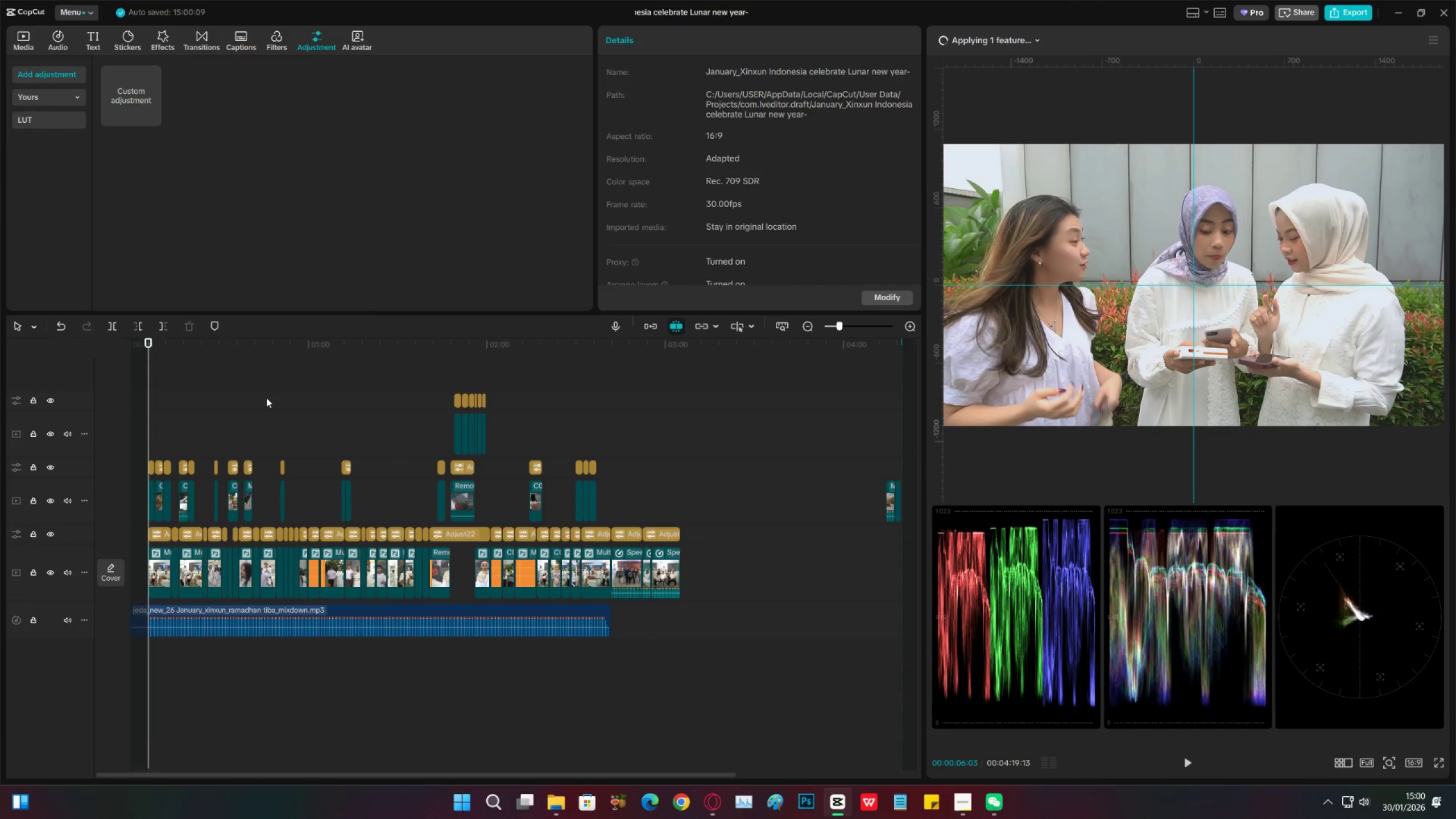 
key(Control+S)
 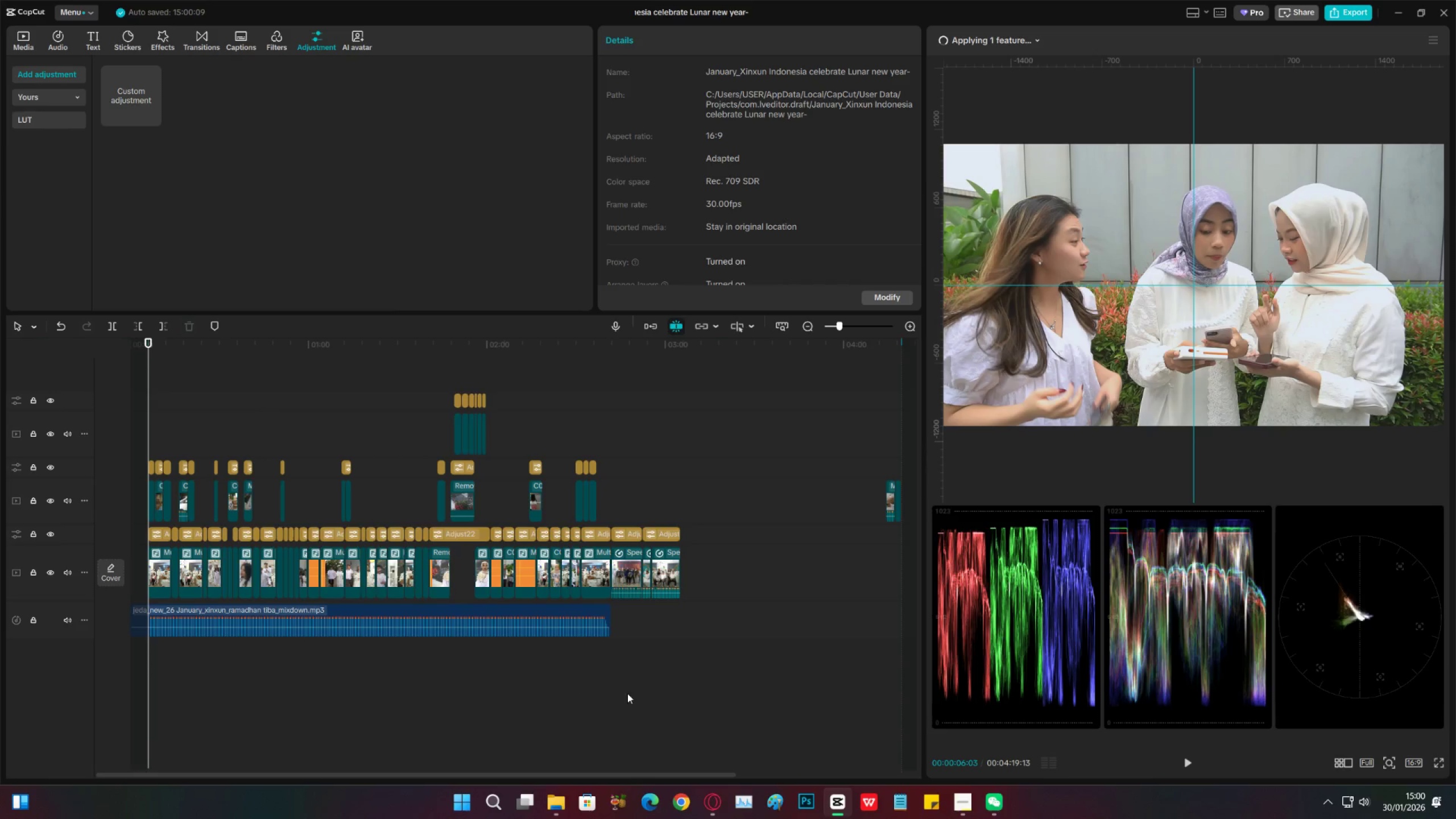 
left_click([561, 795])
 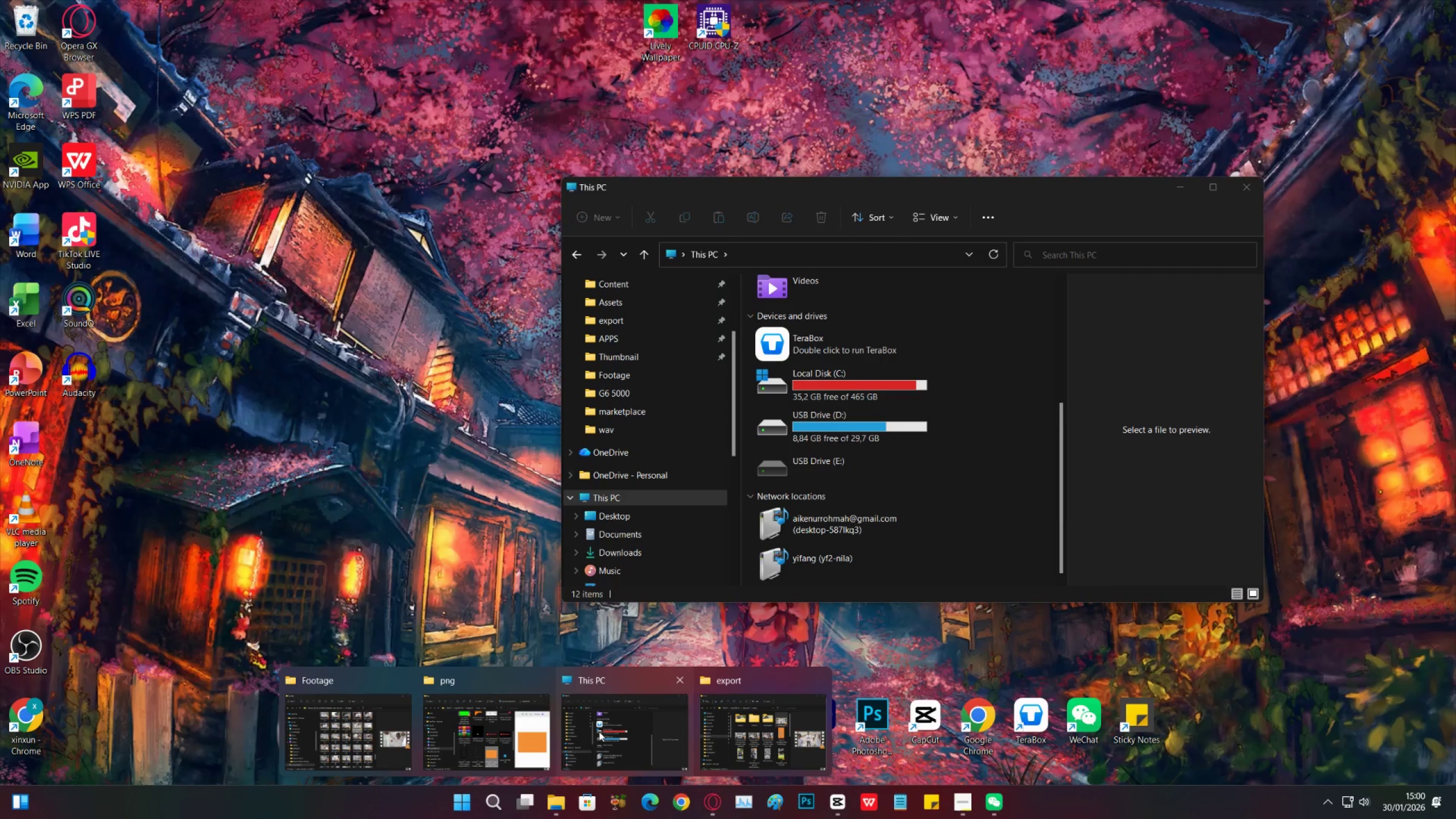 
wait(6.91)
 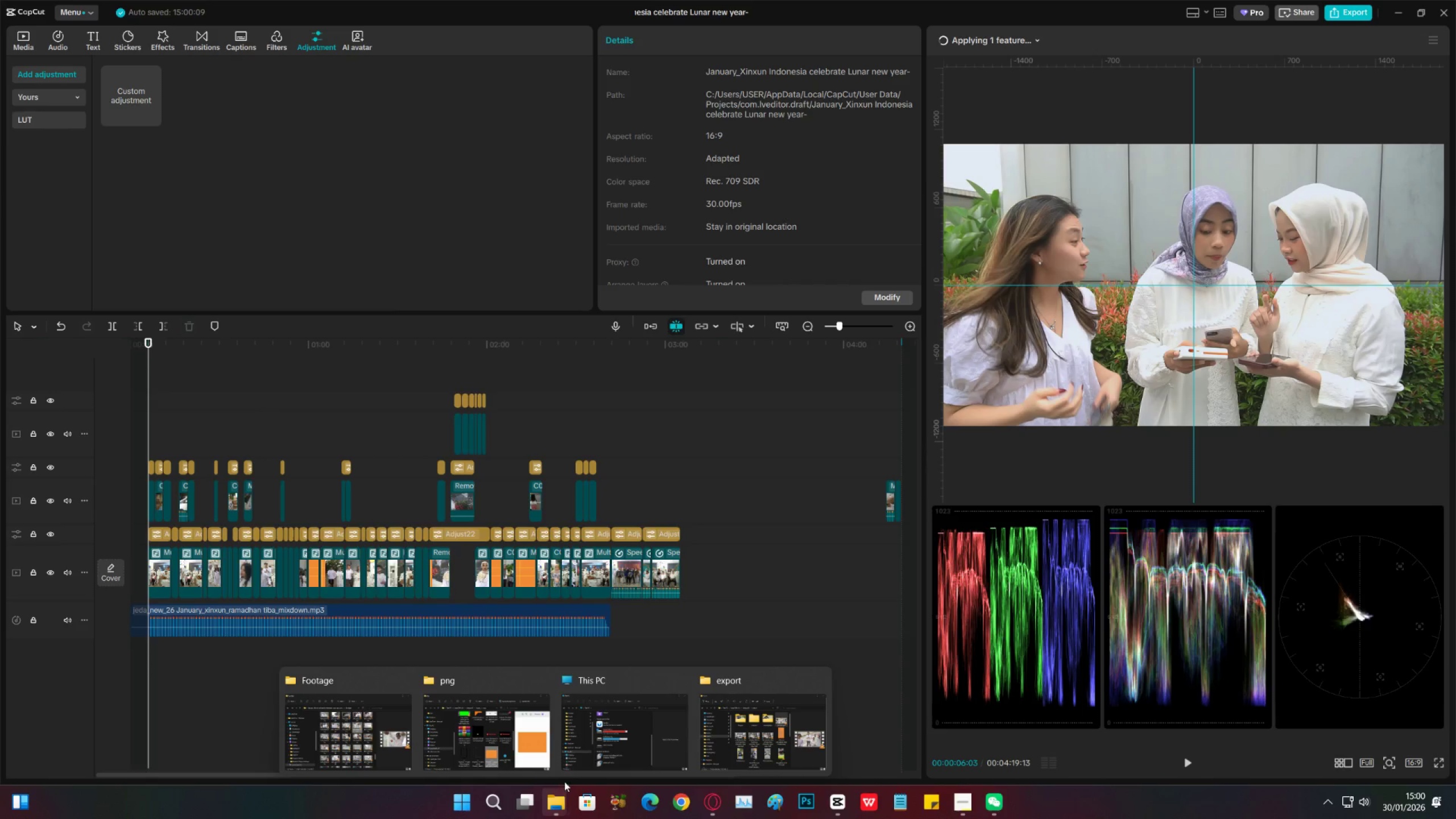 
left_click([599, 731])
 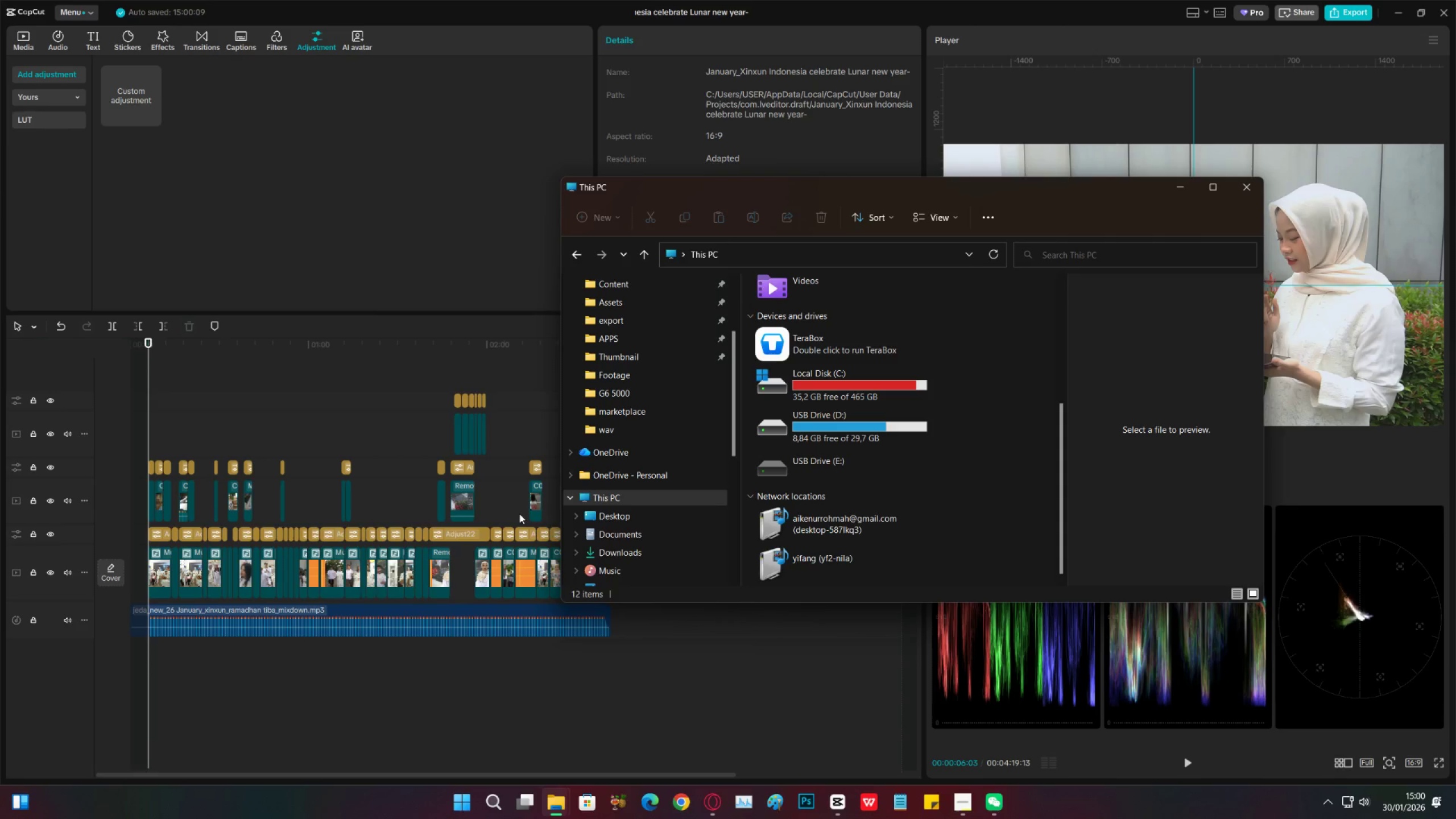 
wait(20.56)
 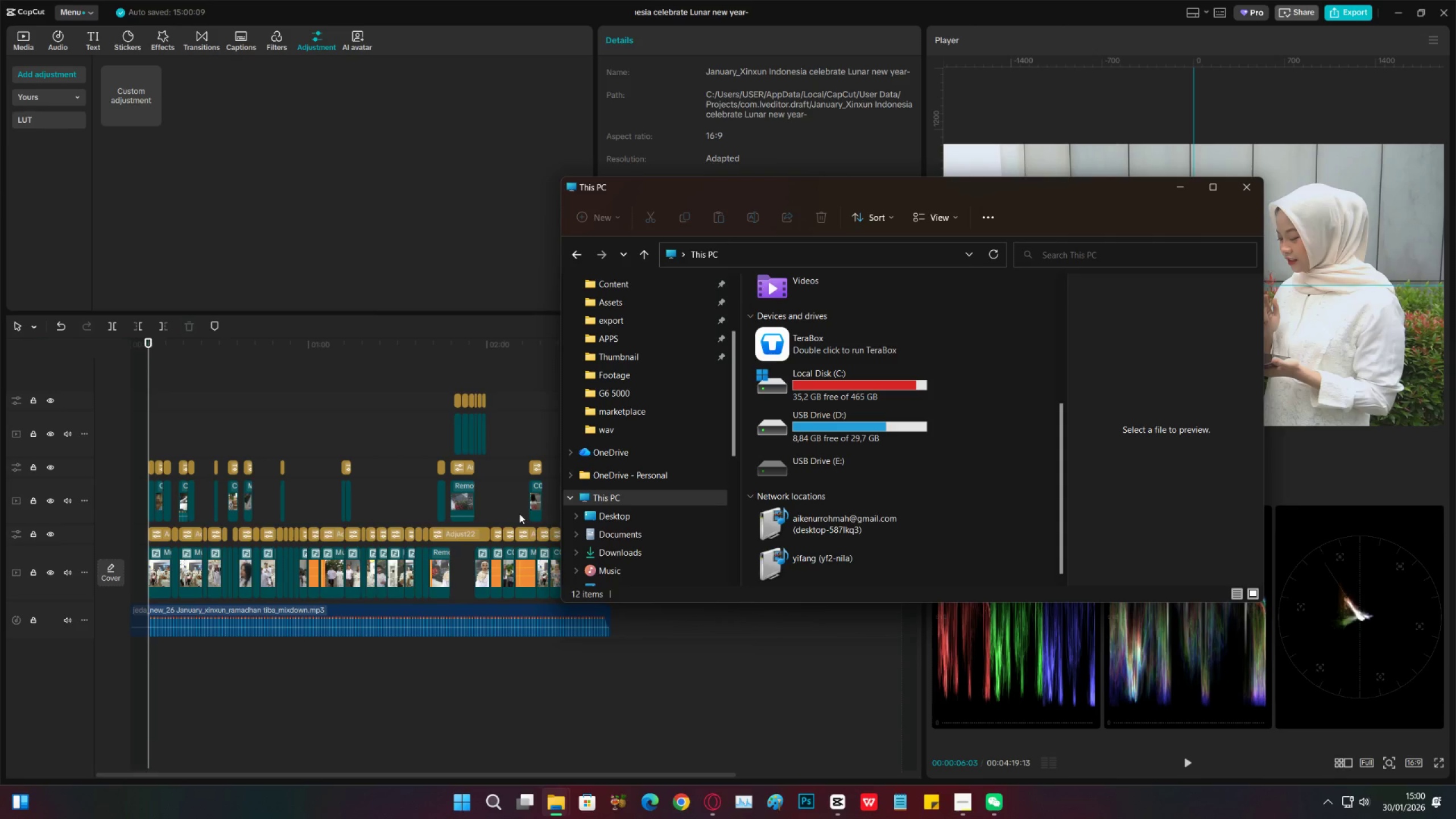 
double_click([199, 377])
 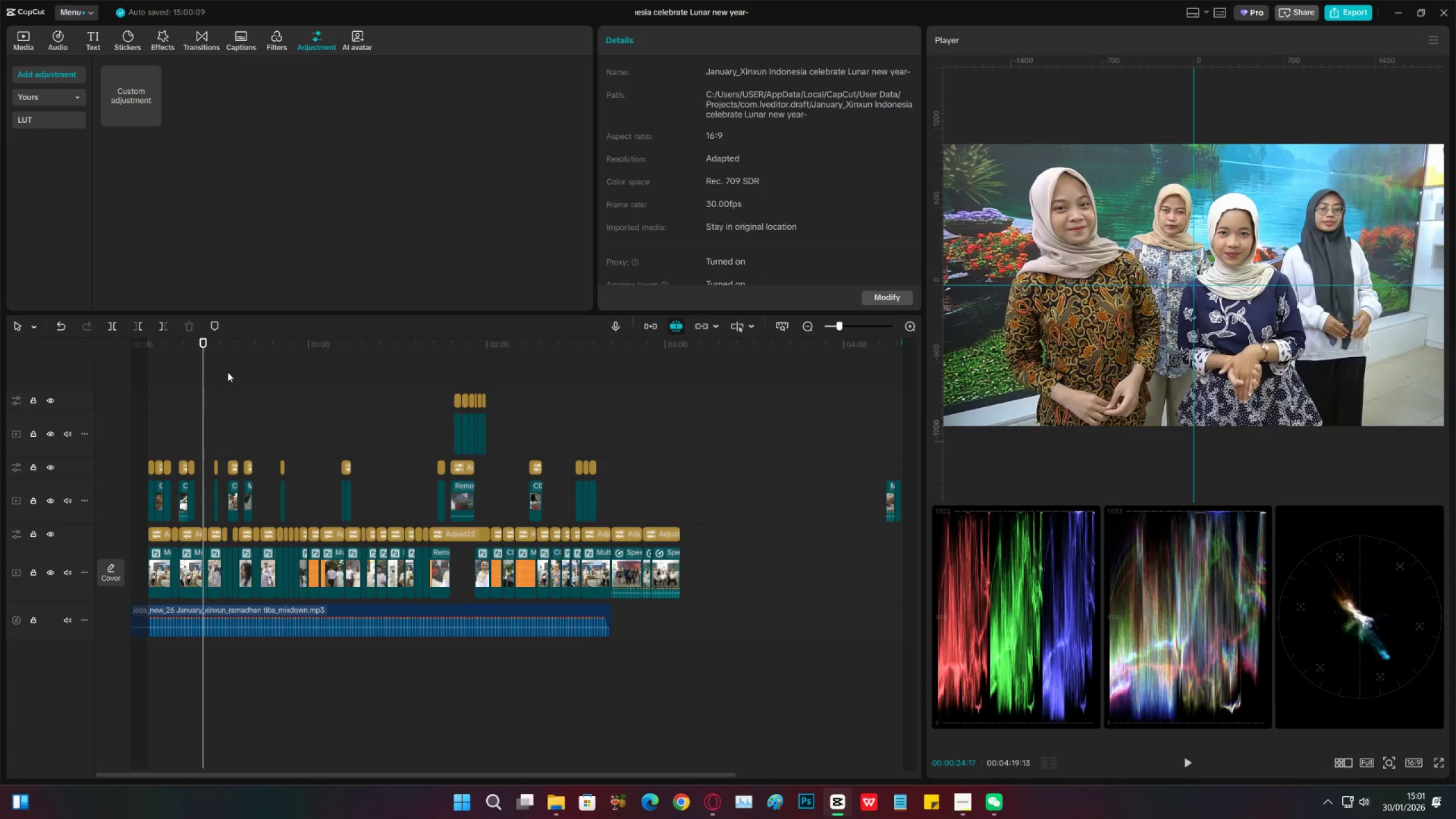 
triple_click([230, 372])
 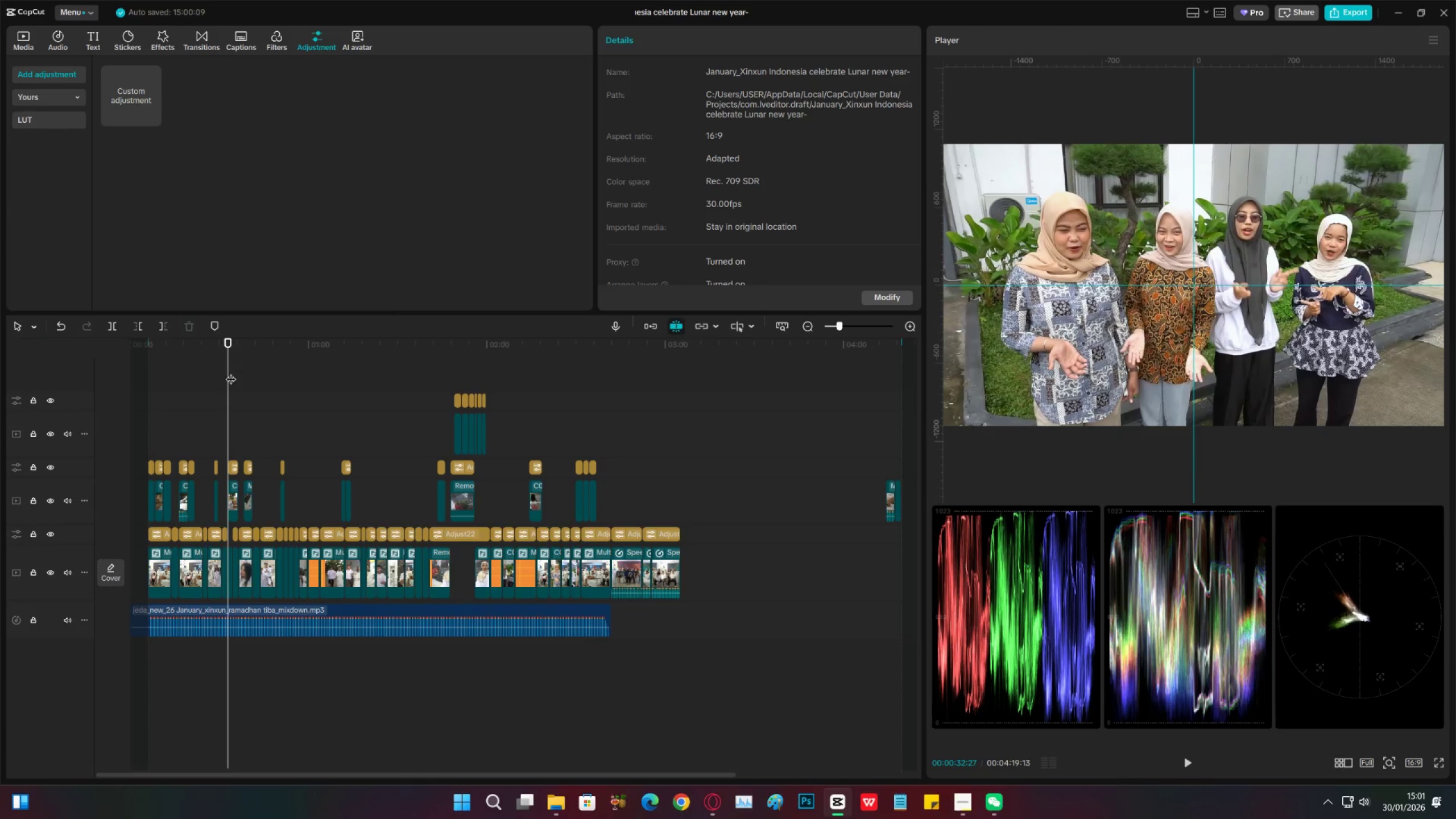 
left_click_drag(start_coordinate=[231, 372], to_coordinate=[313, 373])
 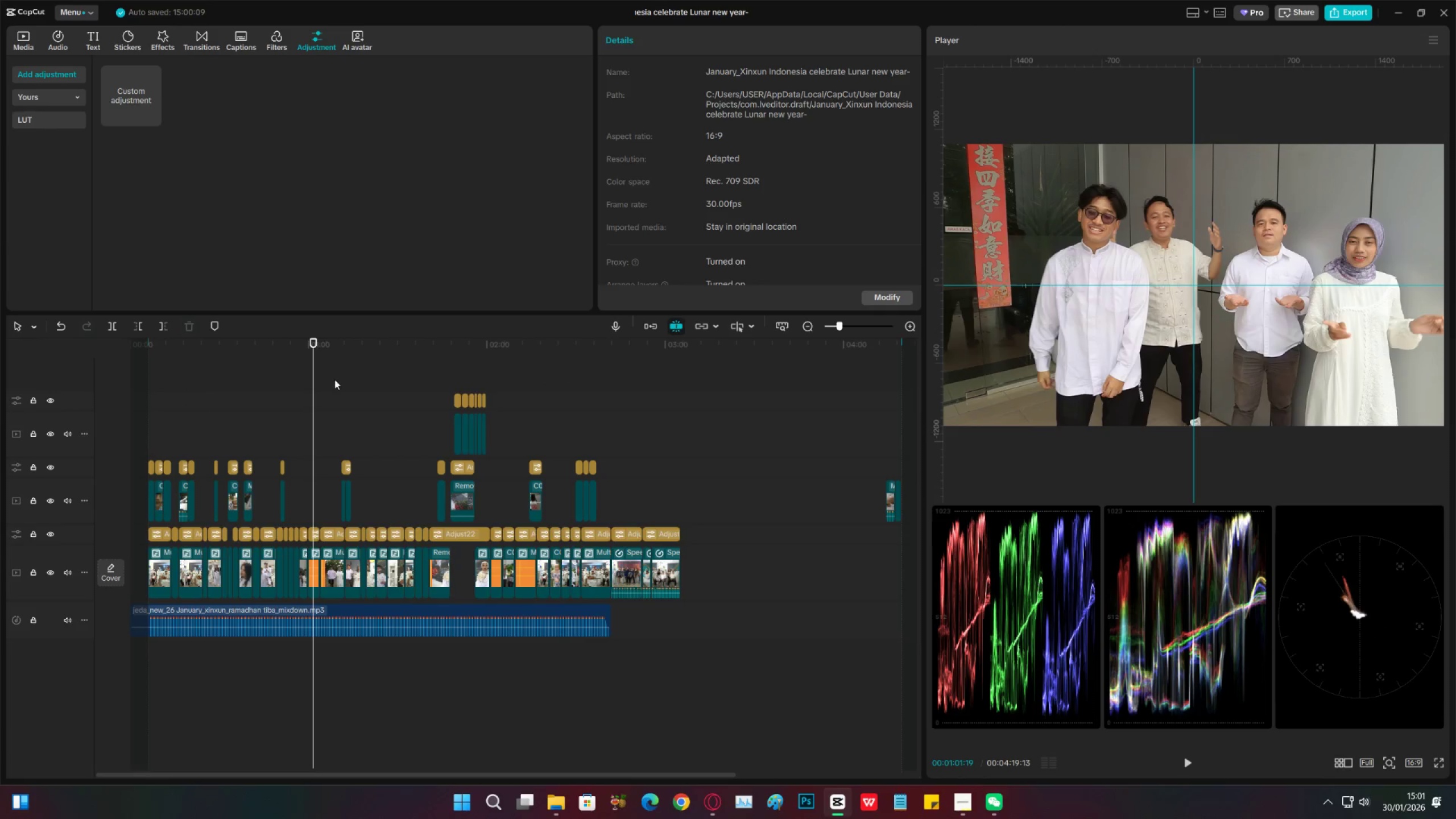 
left_click([334, 379])
 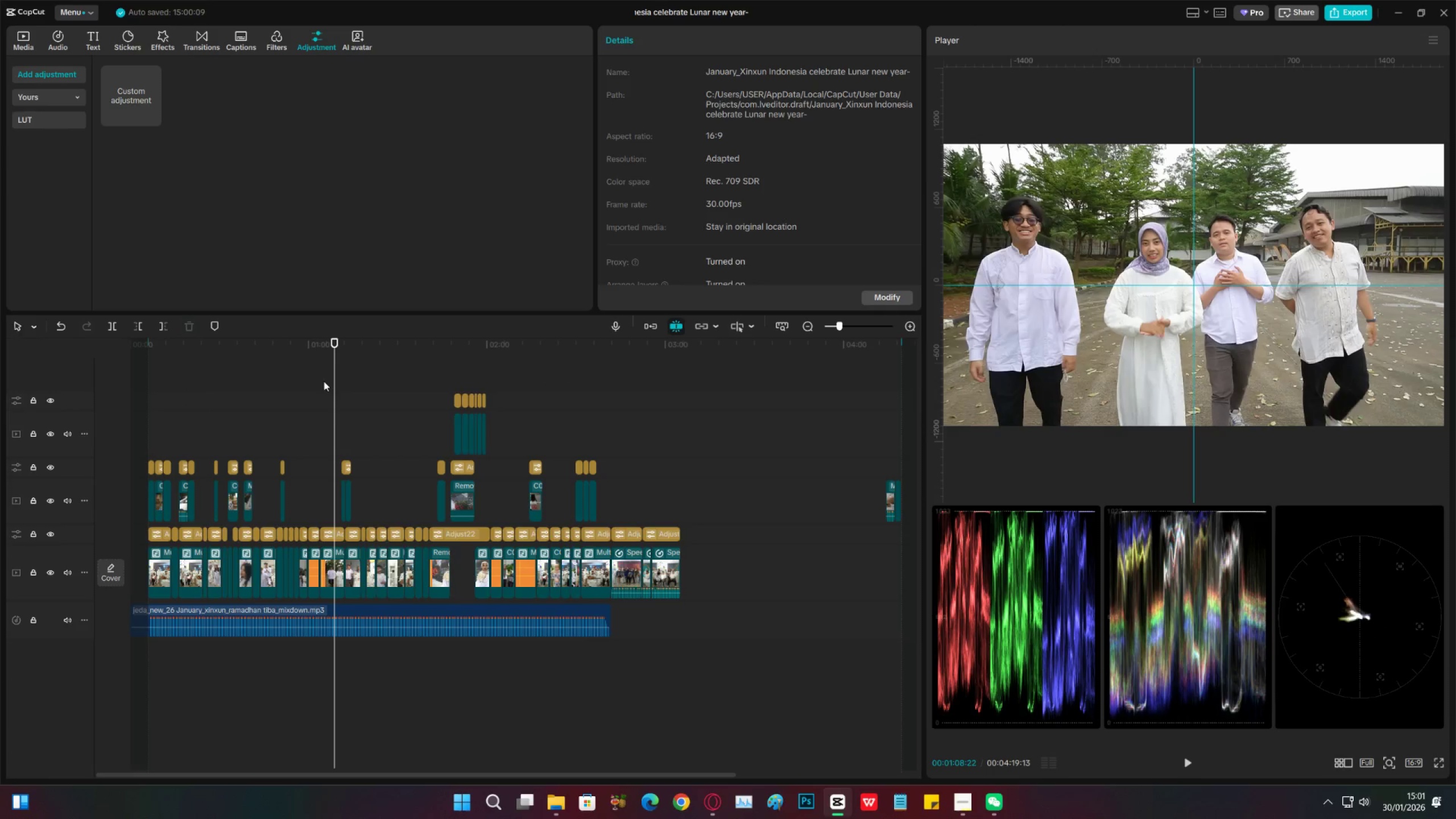 
left_click([318, 381])
 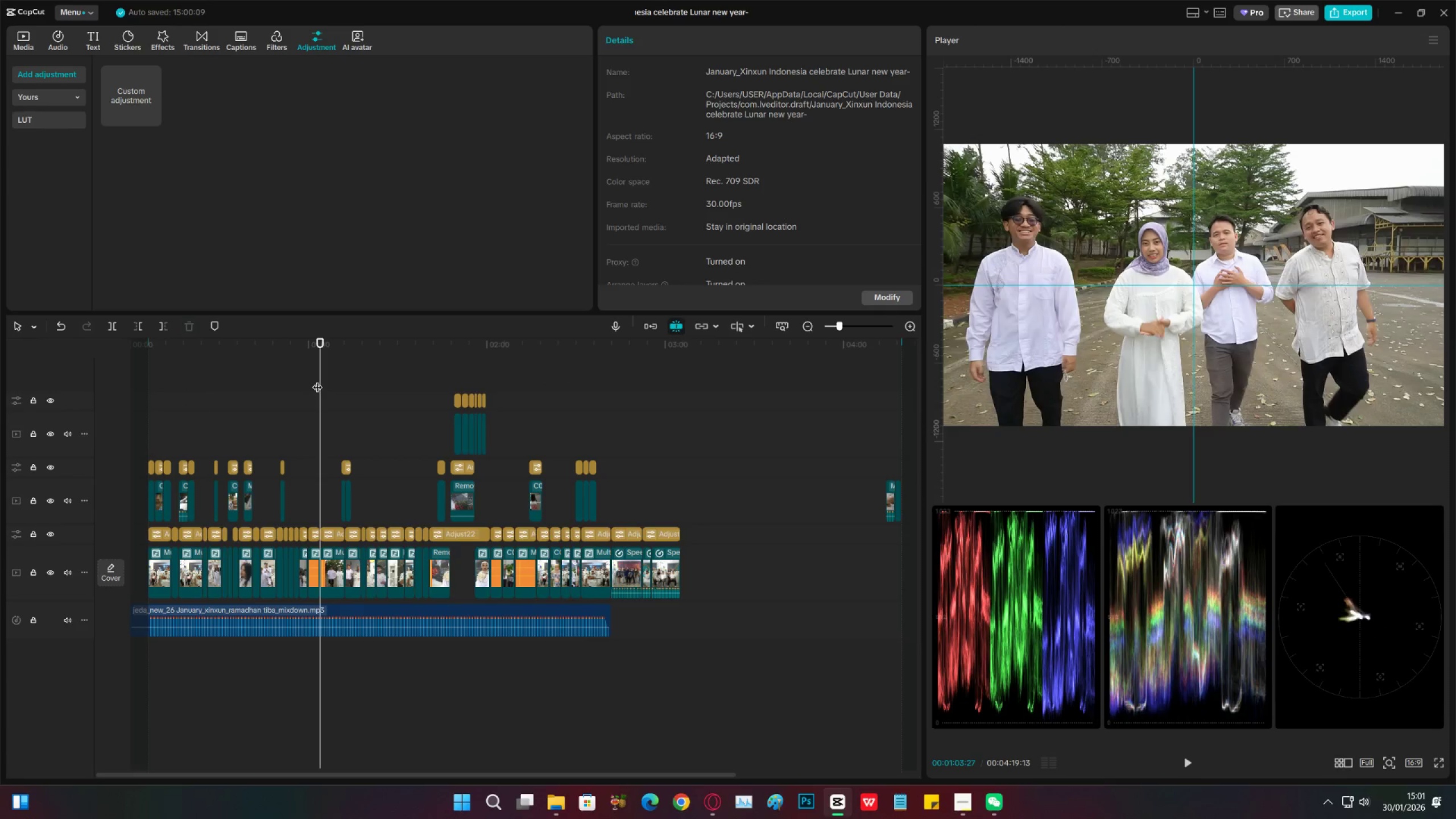 
key(Control+S)
 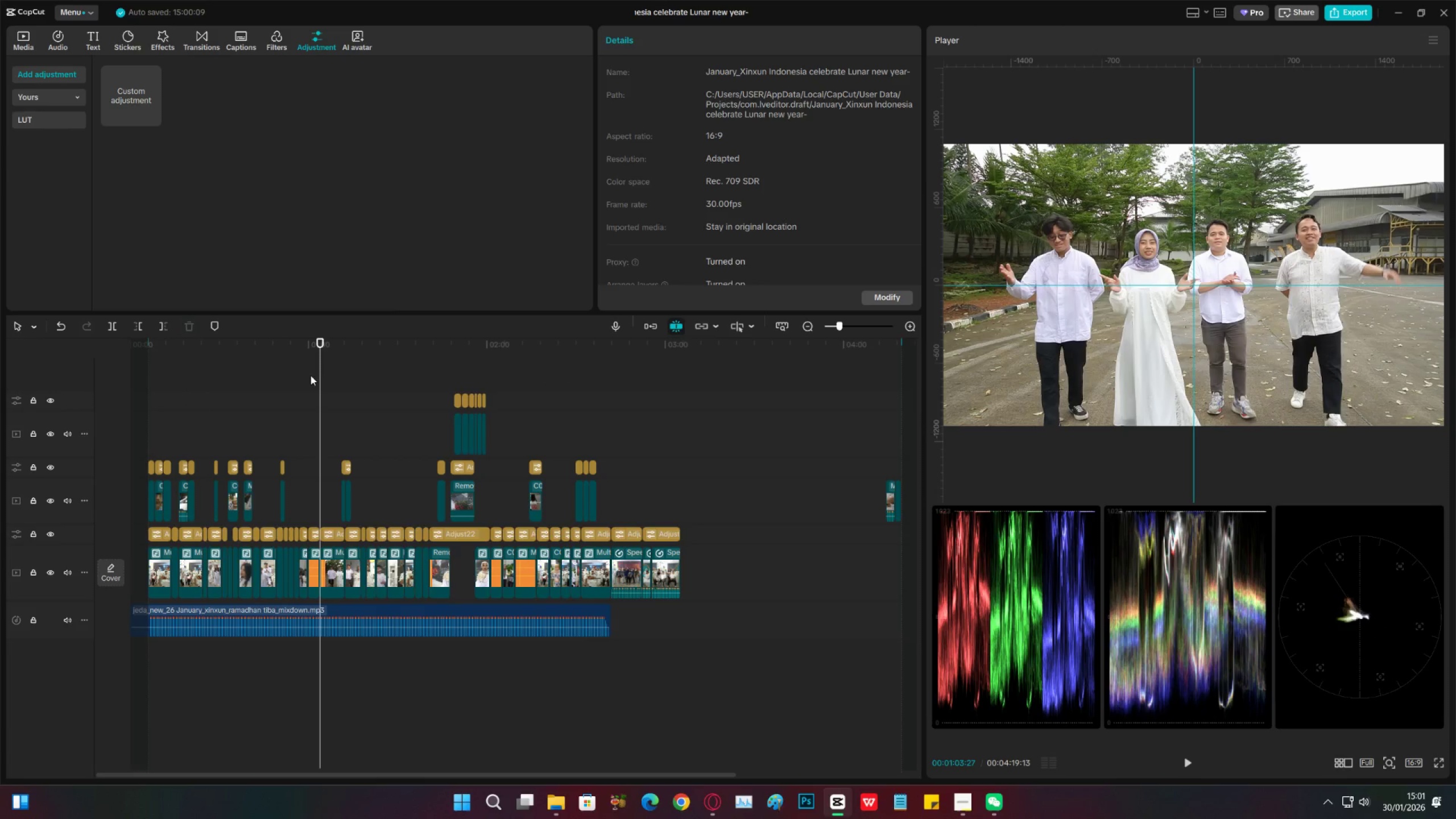 
left_click([311, 375])
 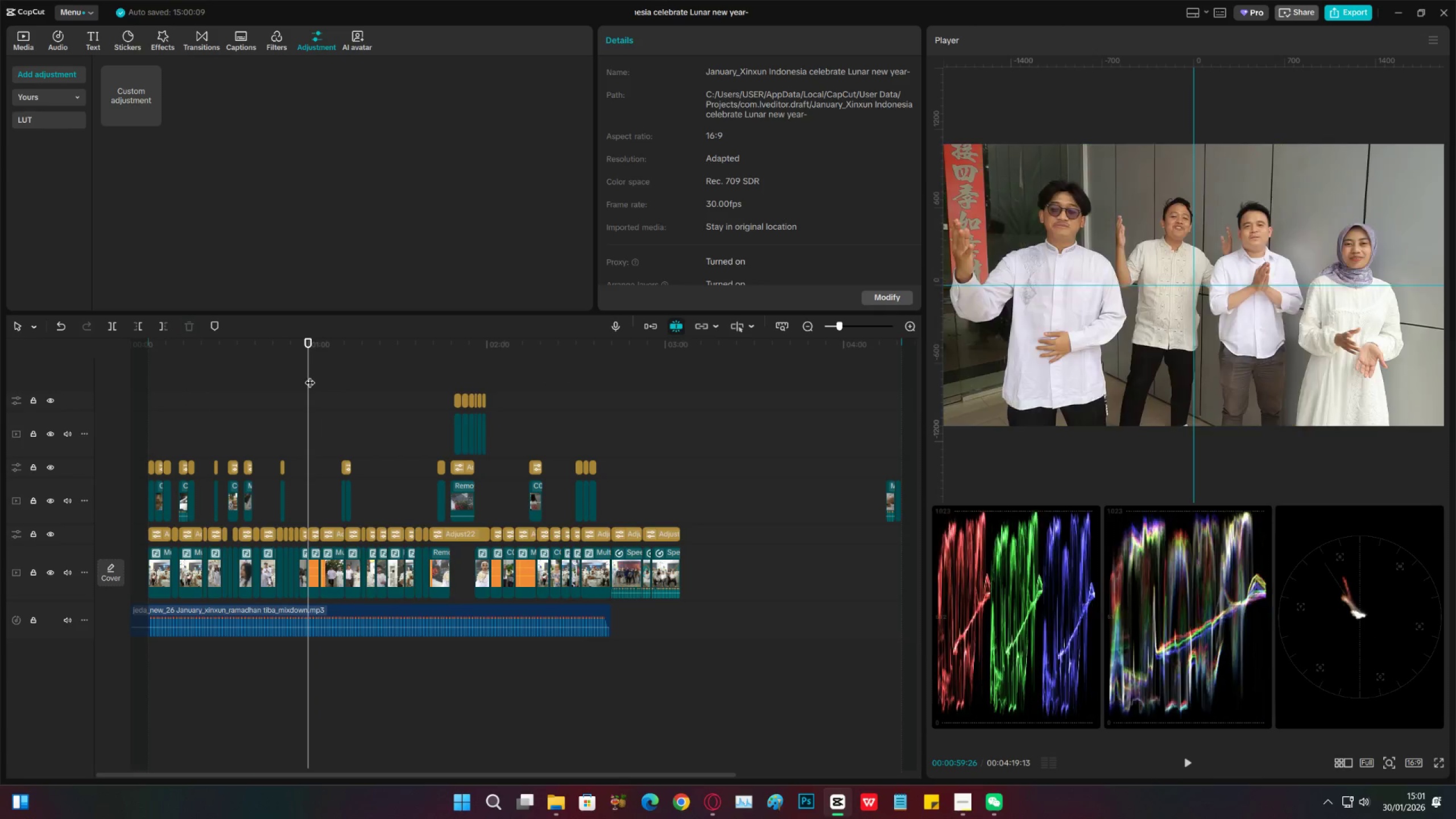 
key(Control+ControlLeft)
 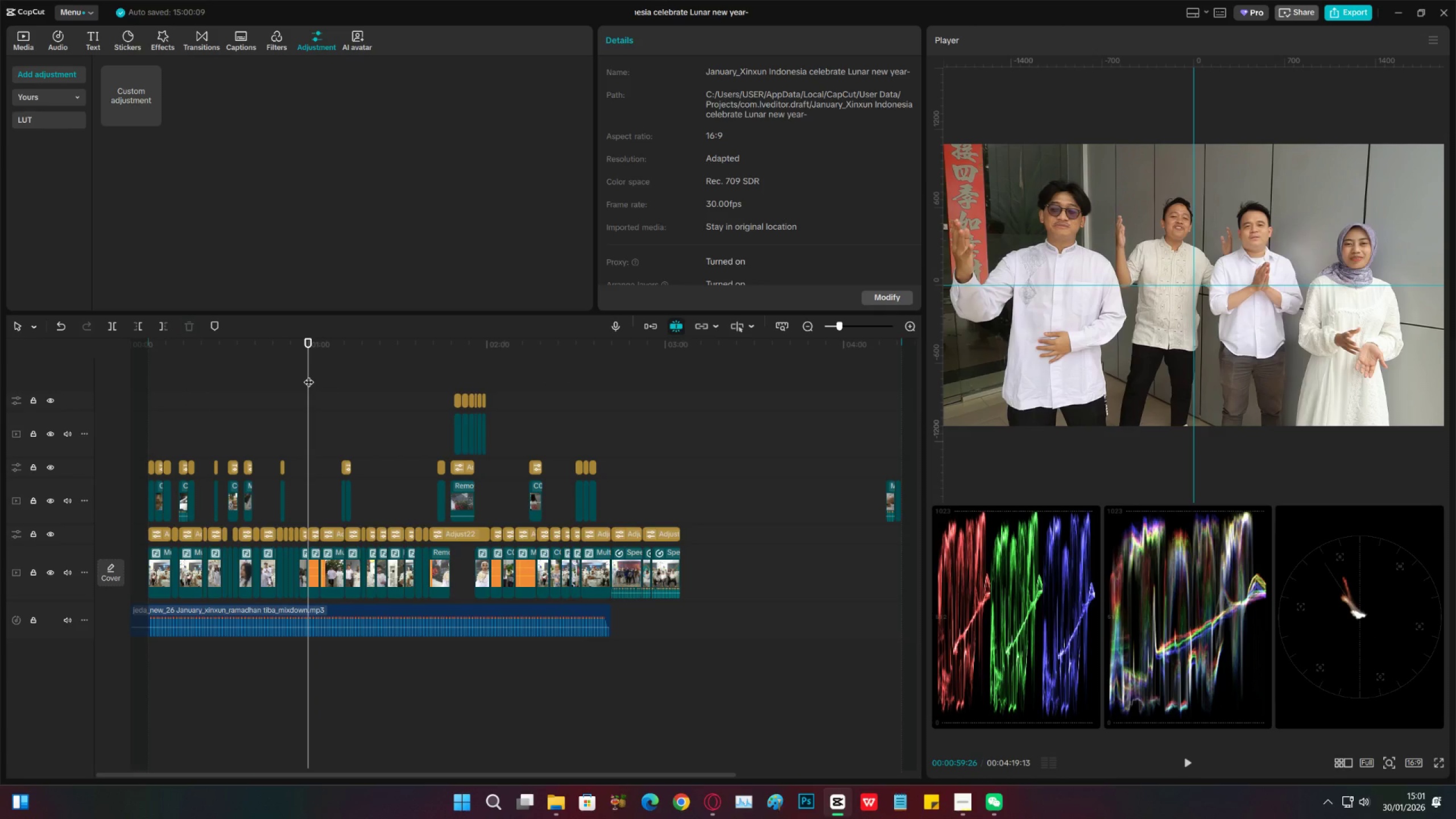 
key(Control+S)
 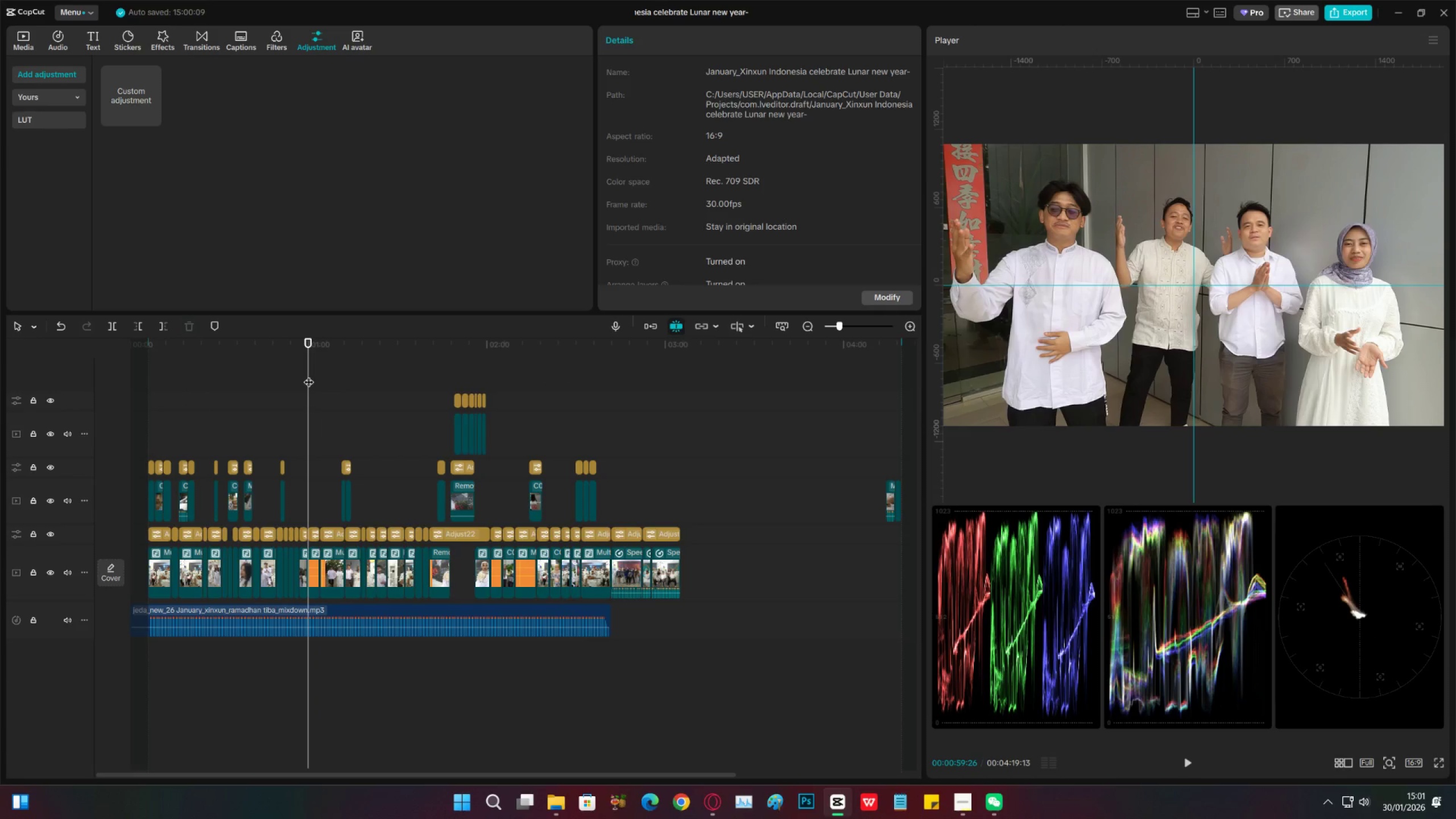 
left_click_drag(start_coordinate=[309, 375], to_coordinate=[367, 368])
 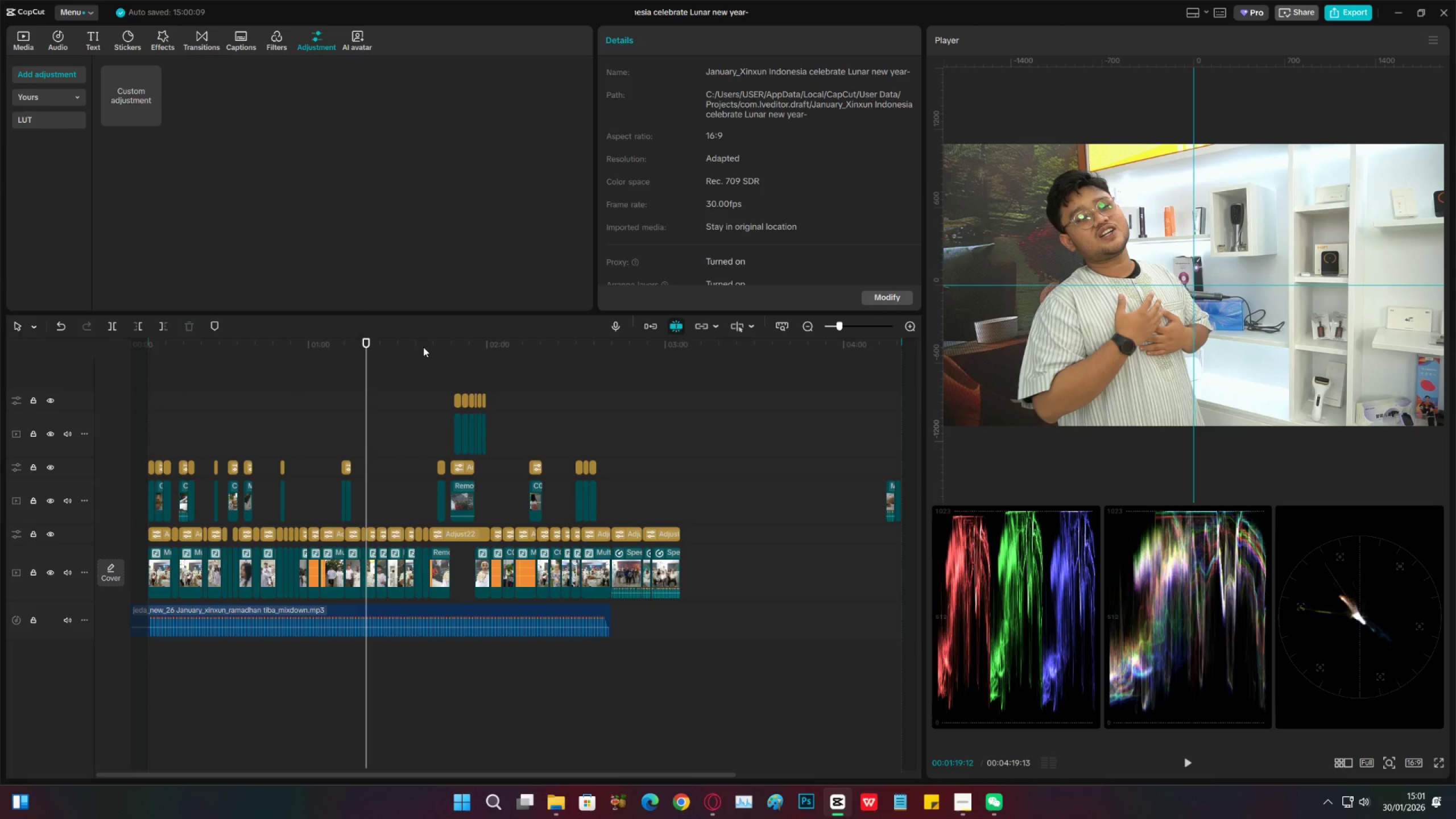 
left_click([400, 361])
 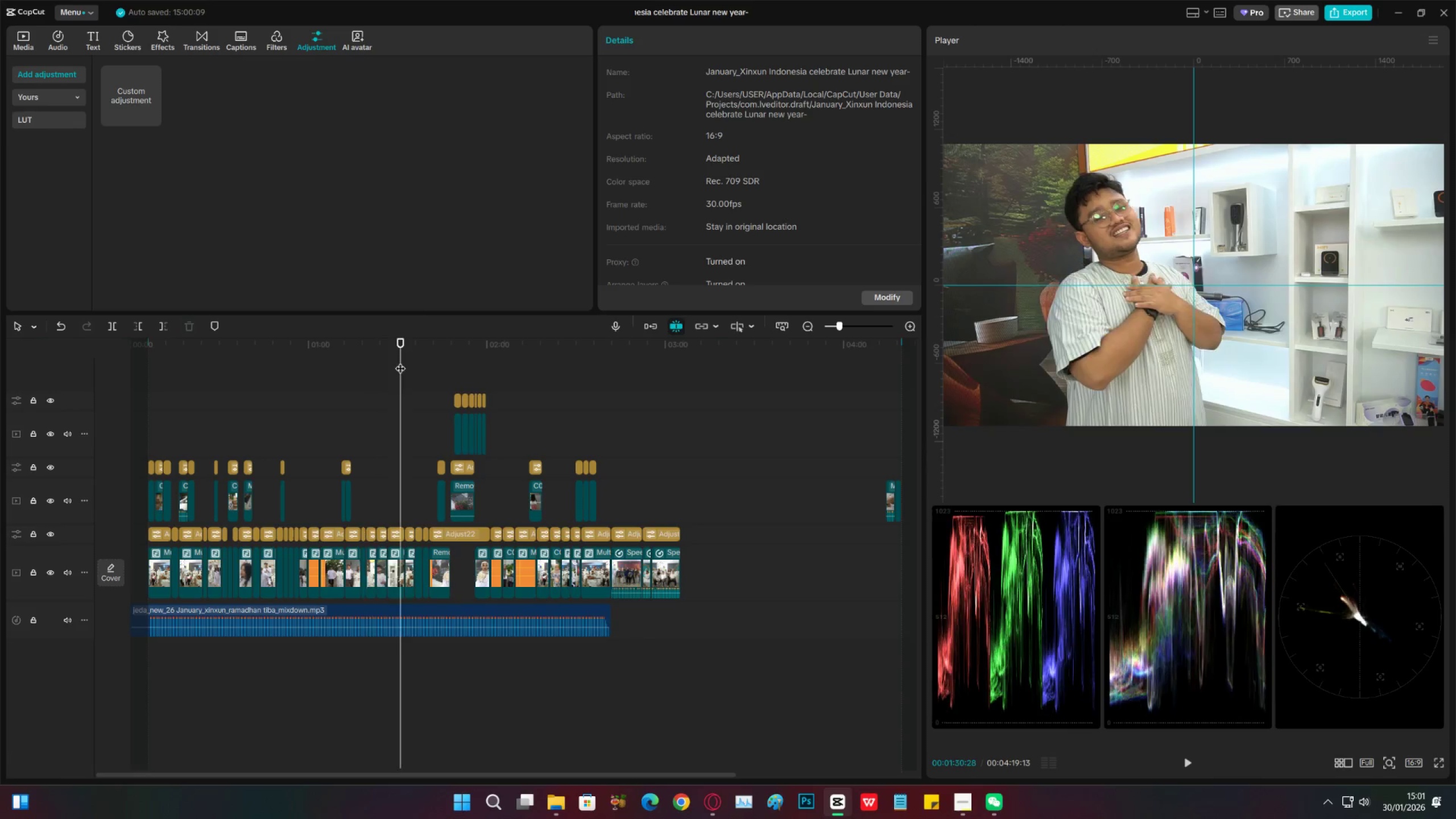 
key(Control+S)
 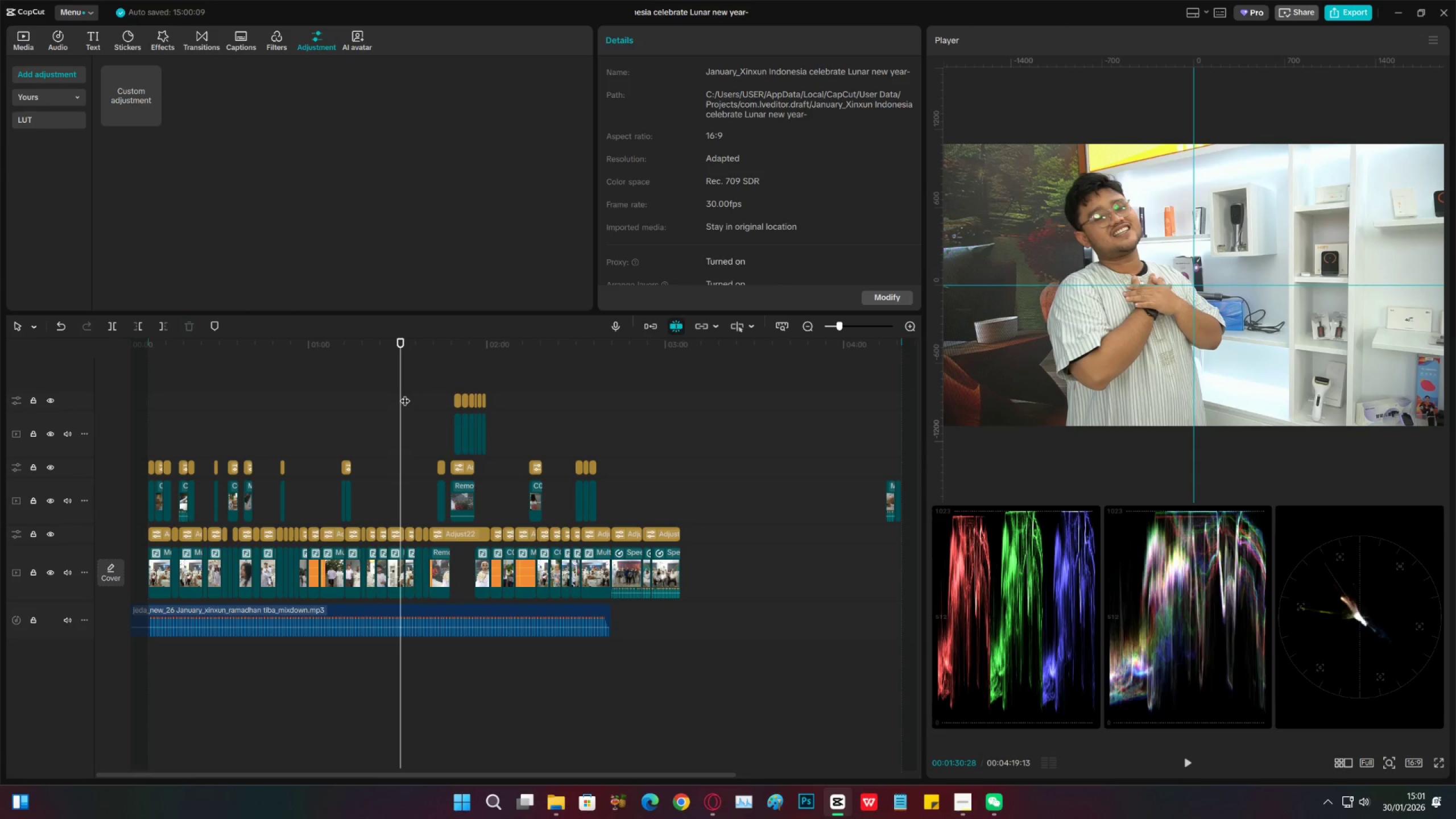 
hold_key(key=ControlLeft, duration=0.52)
 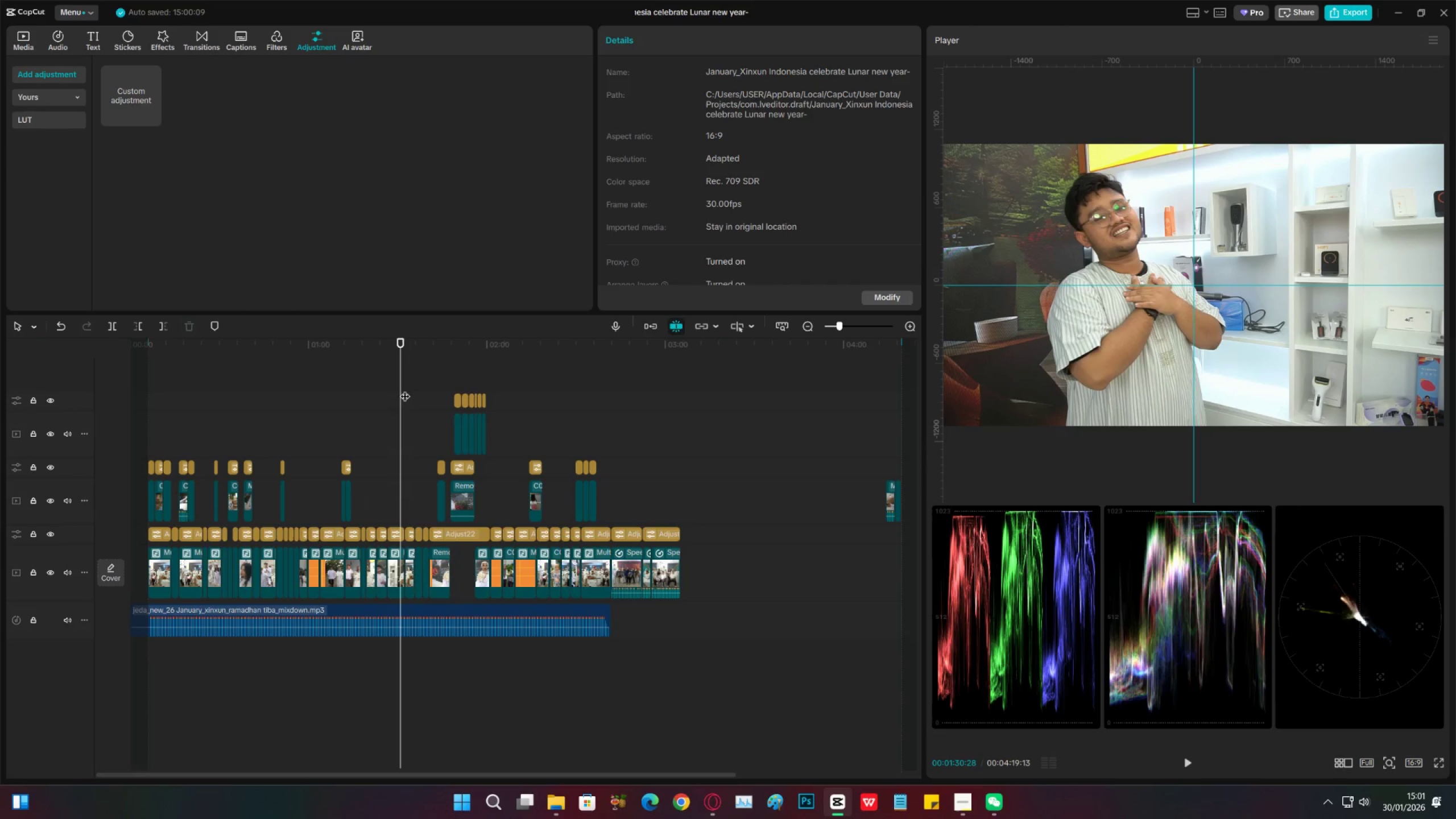 
double_click([433, 359])
 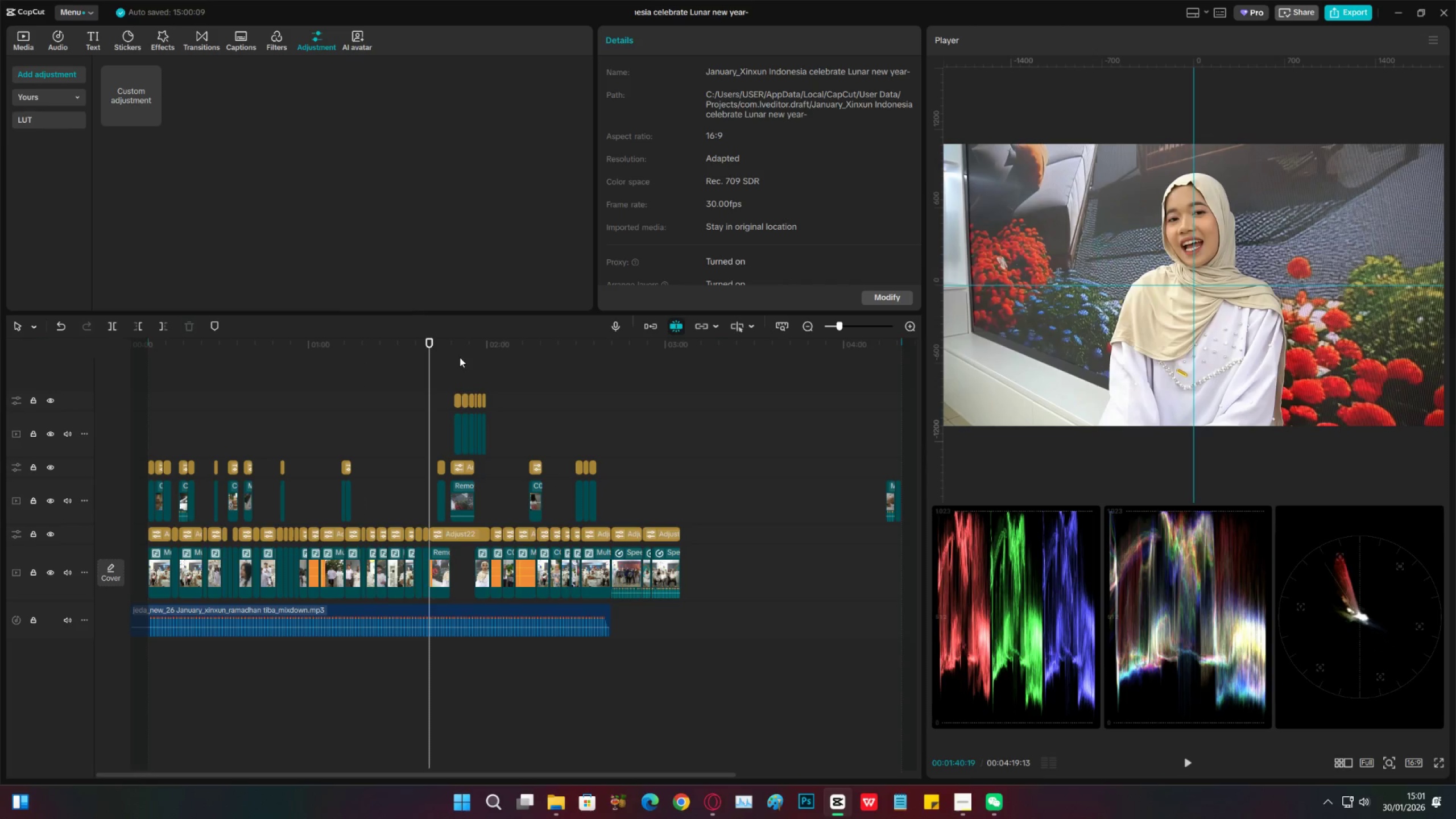 
left_click_drag(start_coordinate=[460, 357], to_coordinate=[148, 408])
 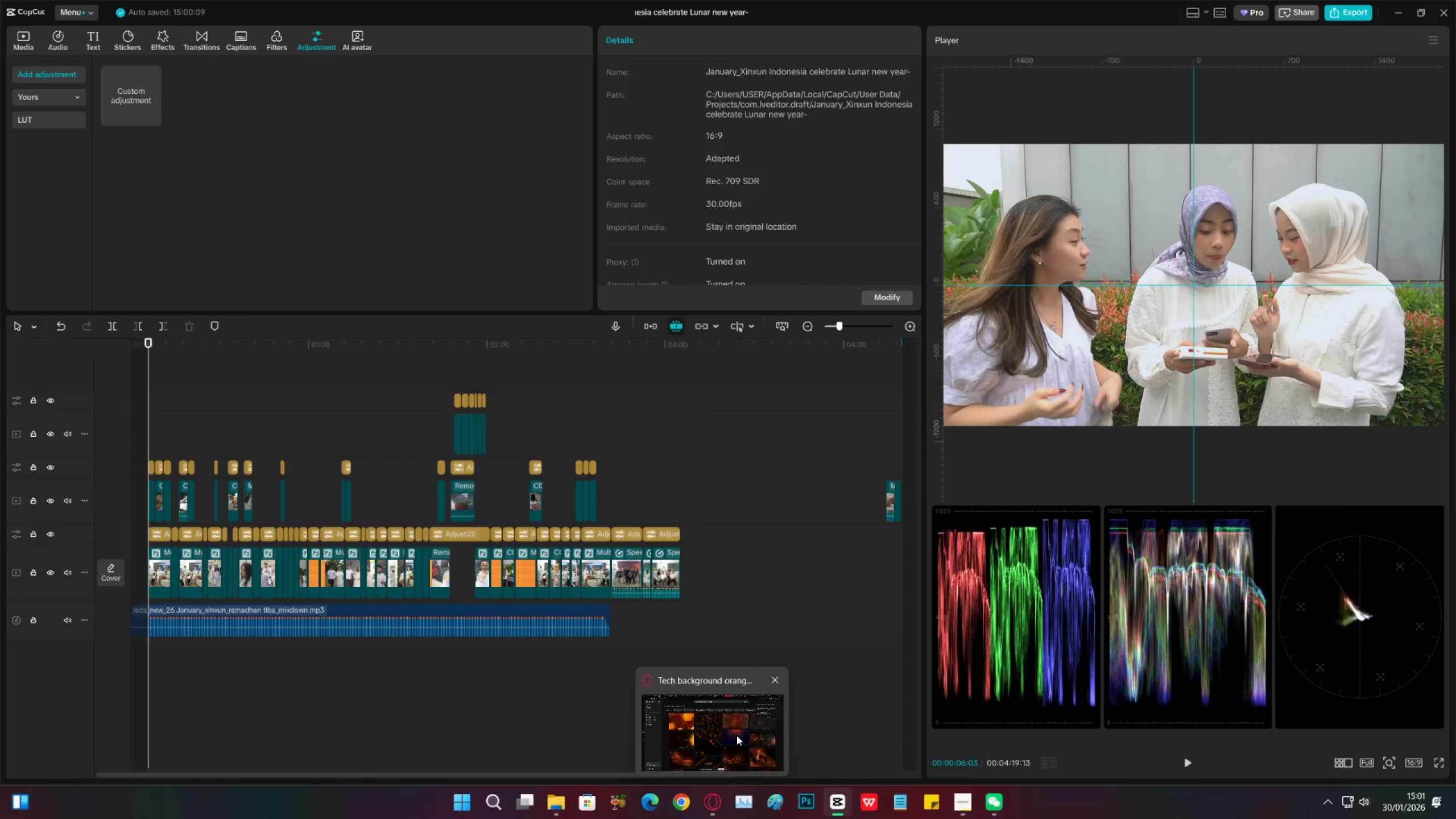 
wait(6.41)
 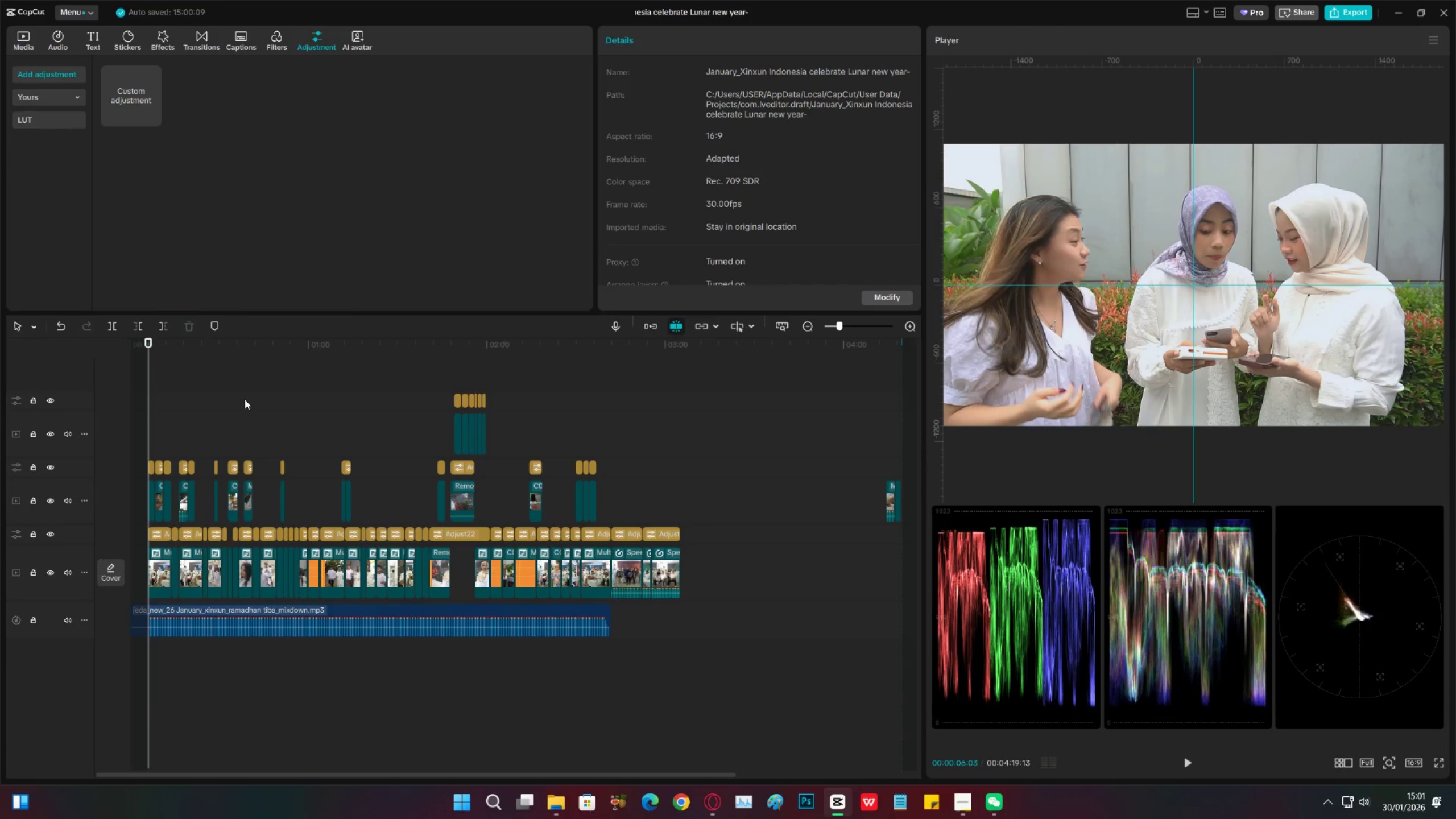 
left_click([700, 709])
 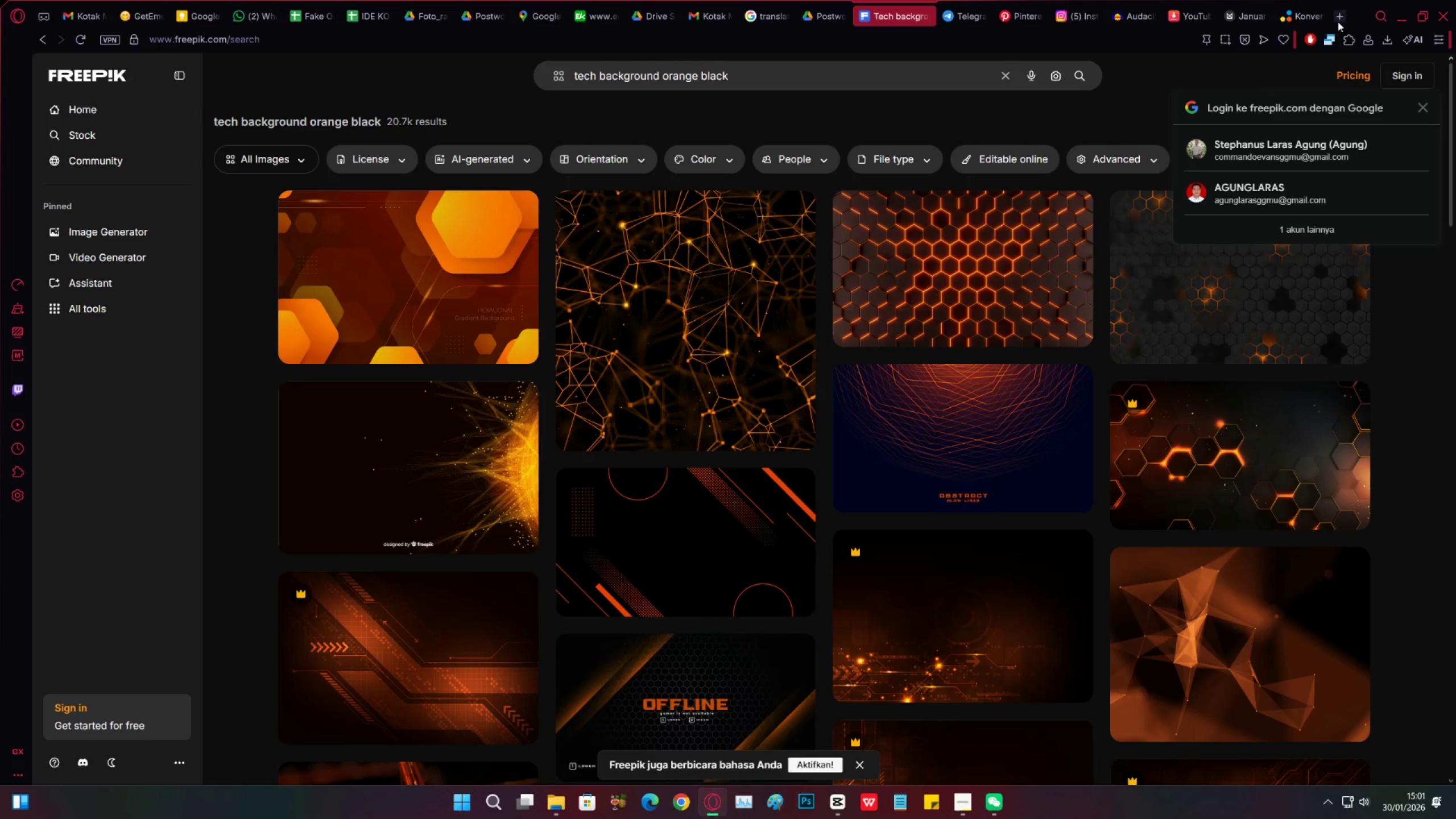 
left_click([1337, 21])
 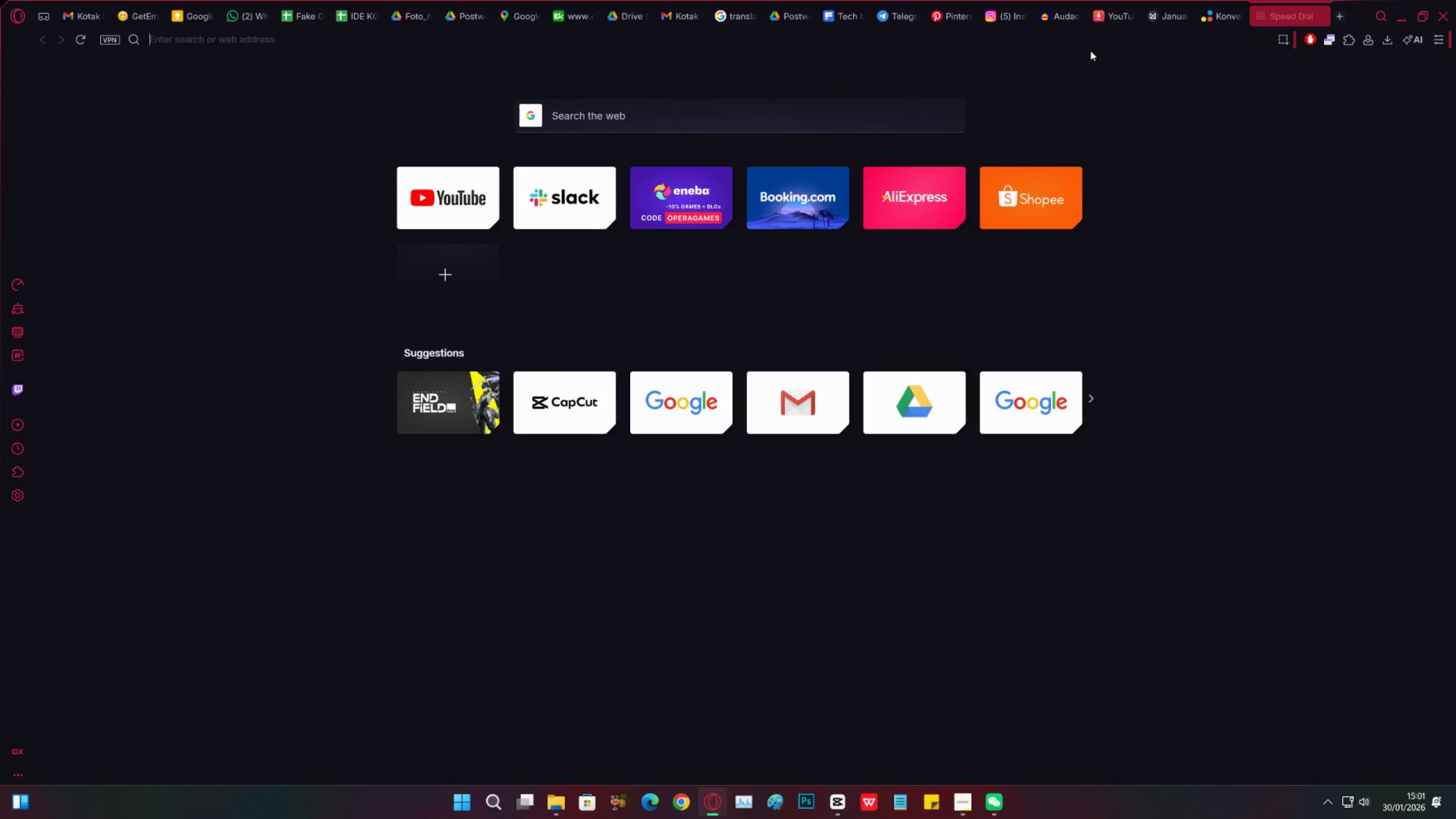 
left_click([1090, 47])
 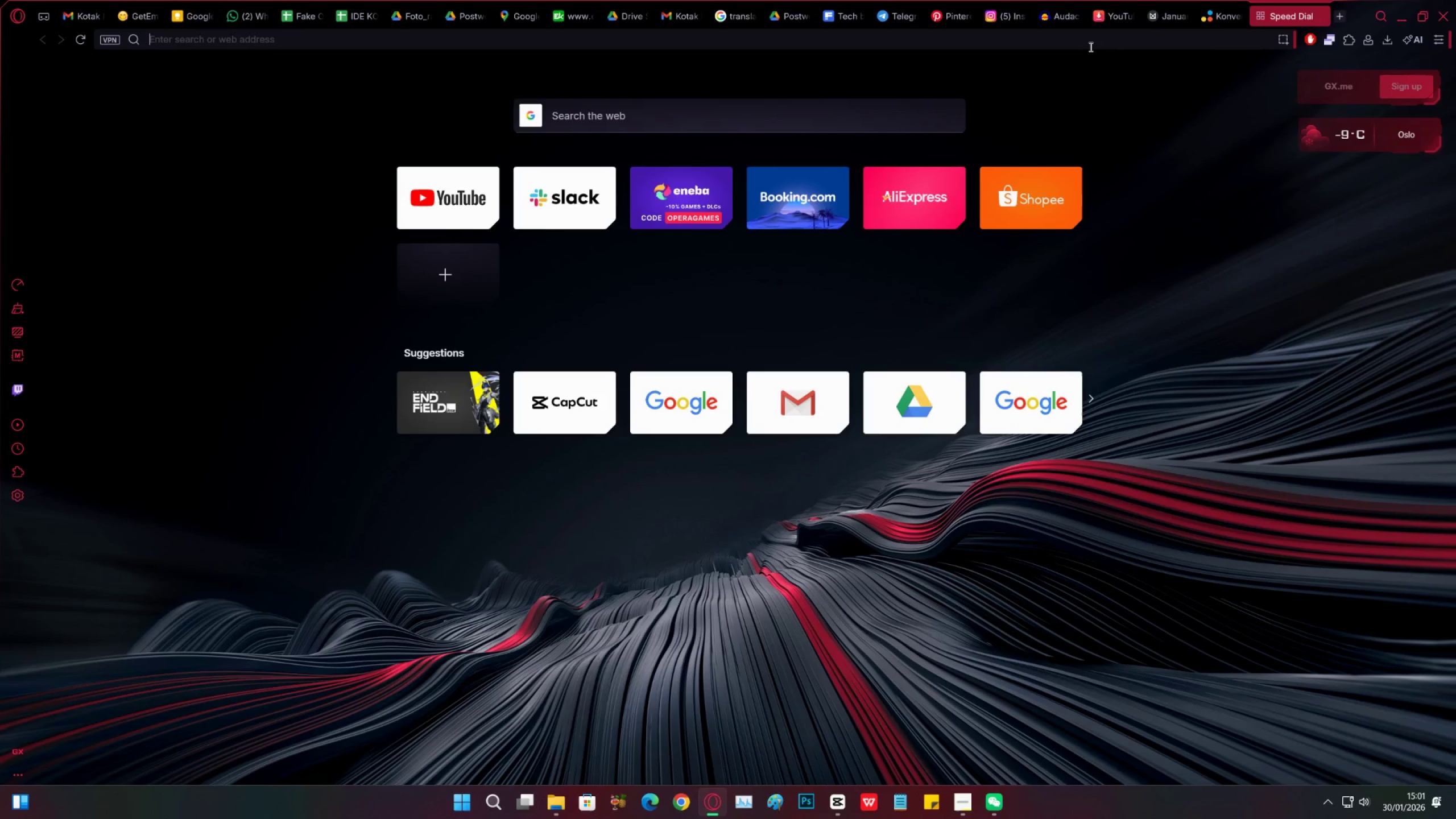 
type(black frame png)
 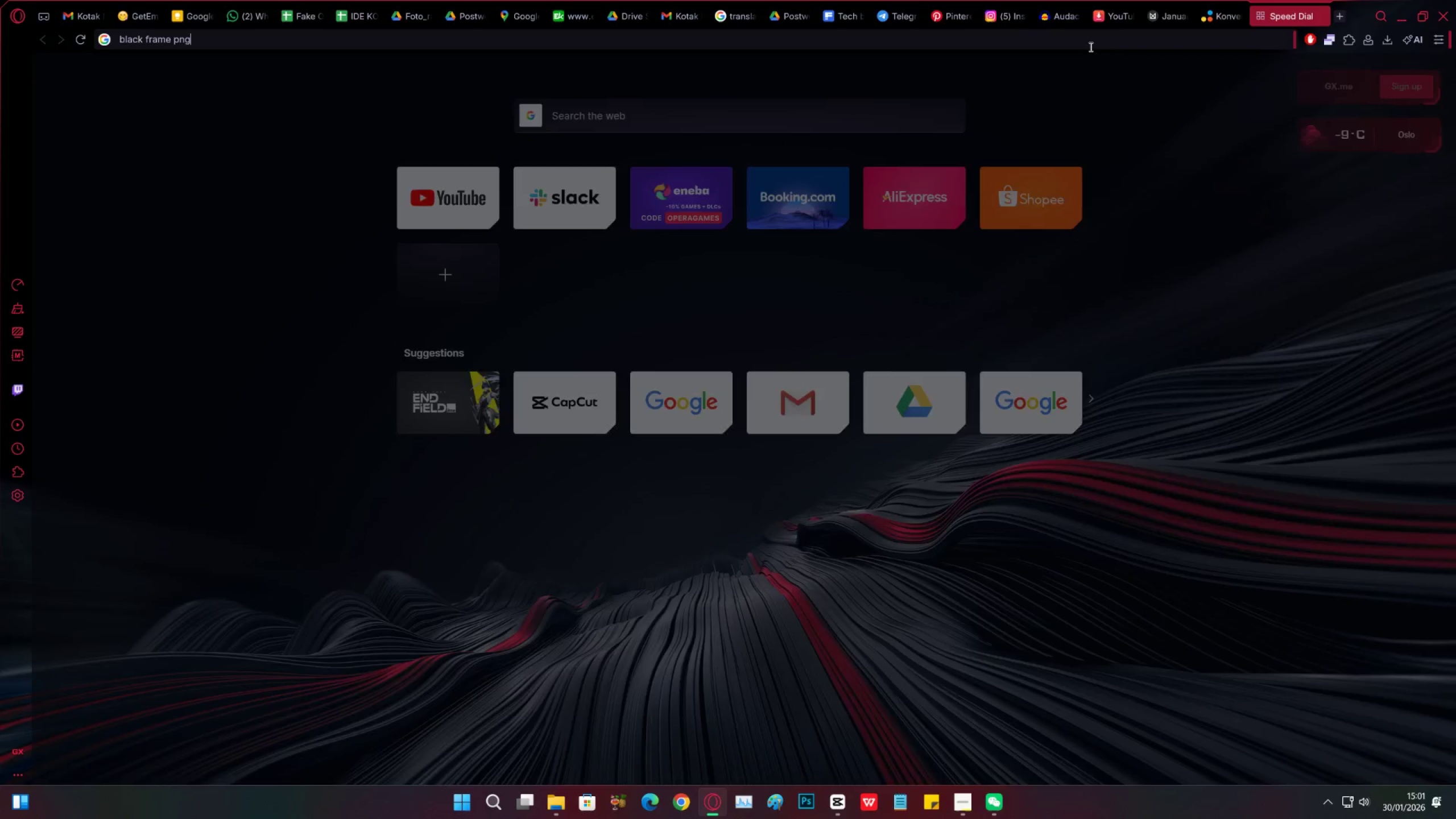 
key(Enter)
 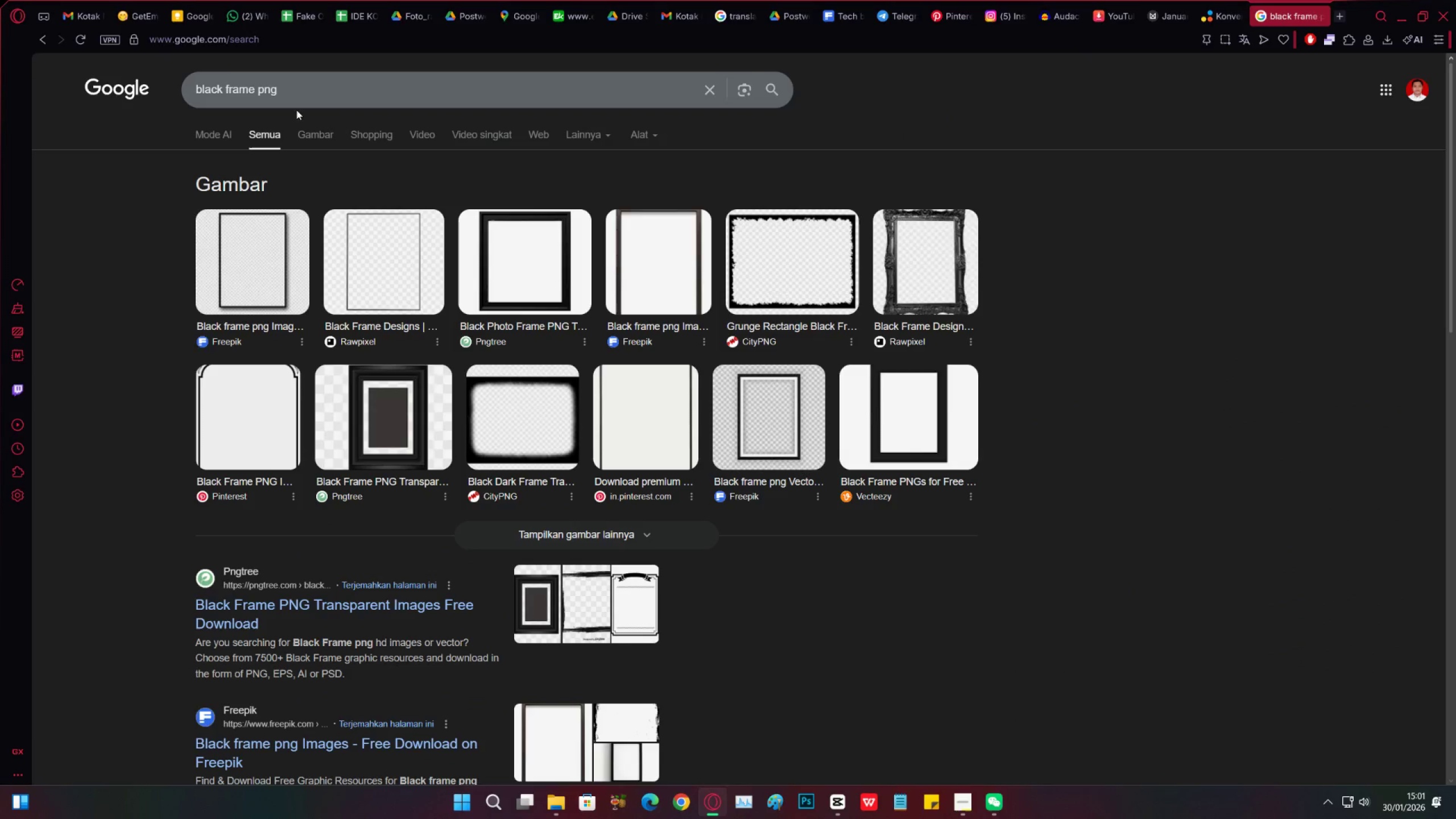 
left_click([309, 135])
 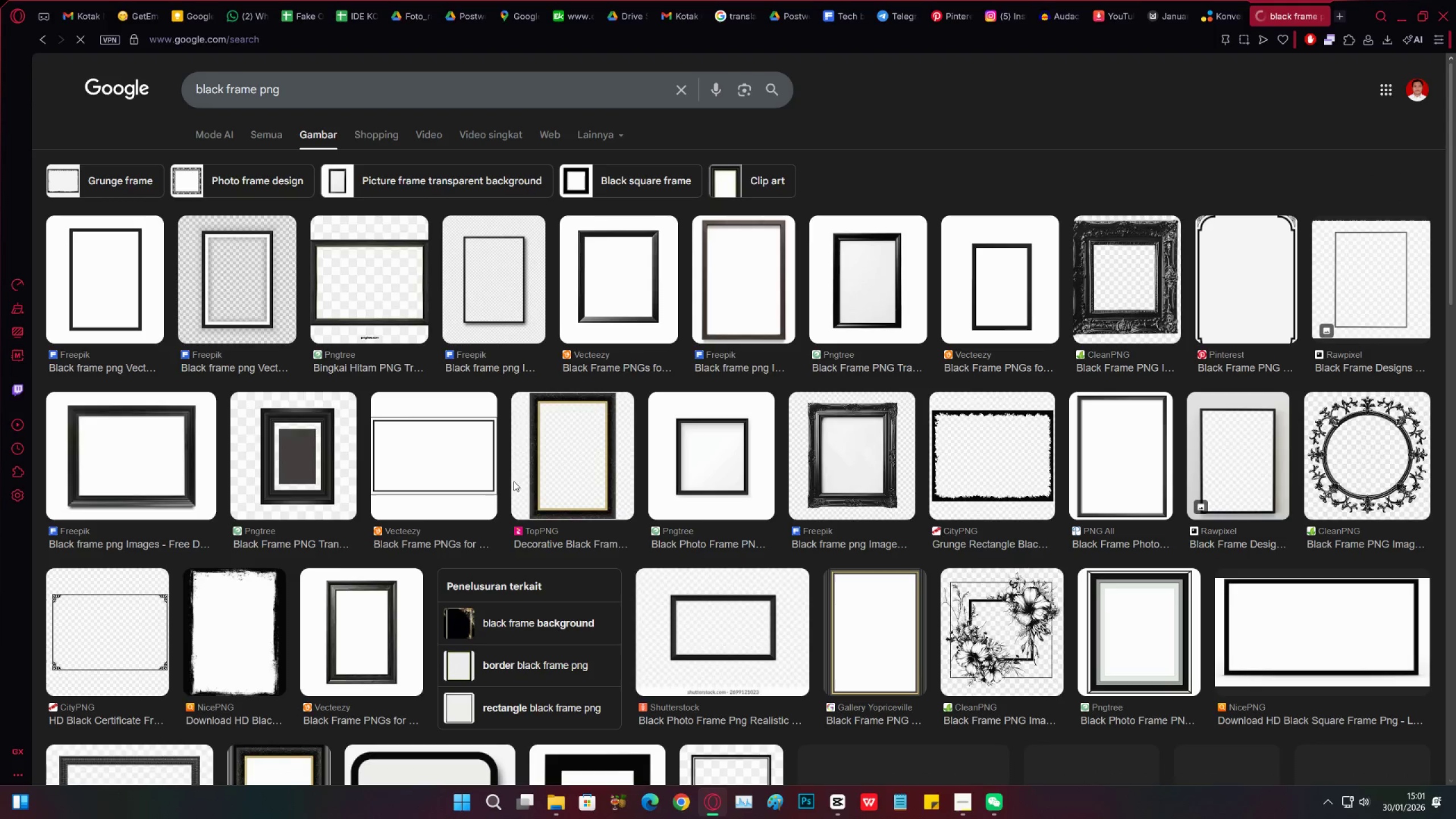 
scroll: coordinate [415, 375], scroll_direction: up, amount: 8.0
 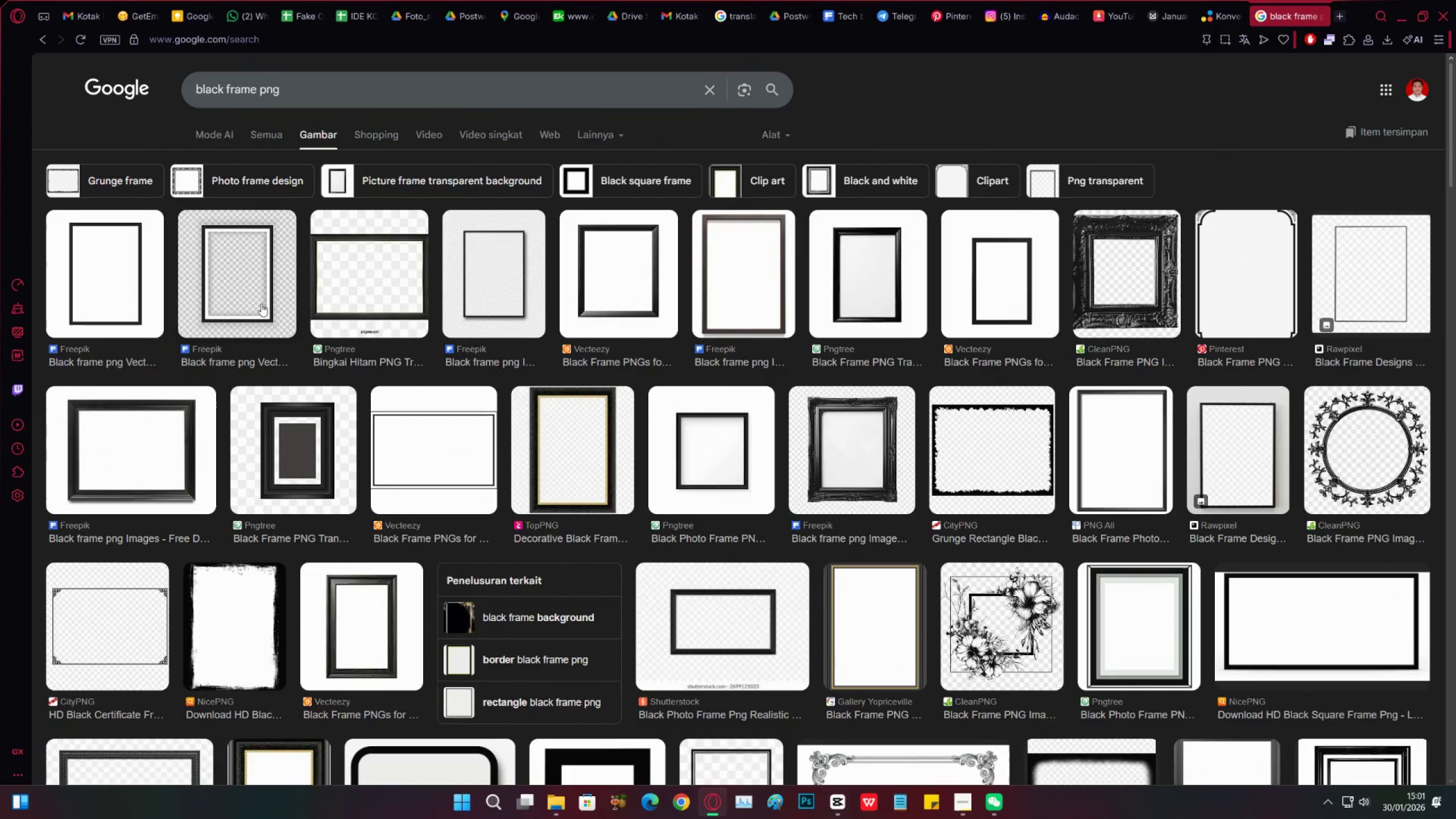 
scroll: coordinate [308, 402], scroll_direction: down, amount: 57.0
 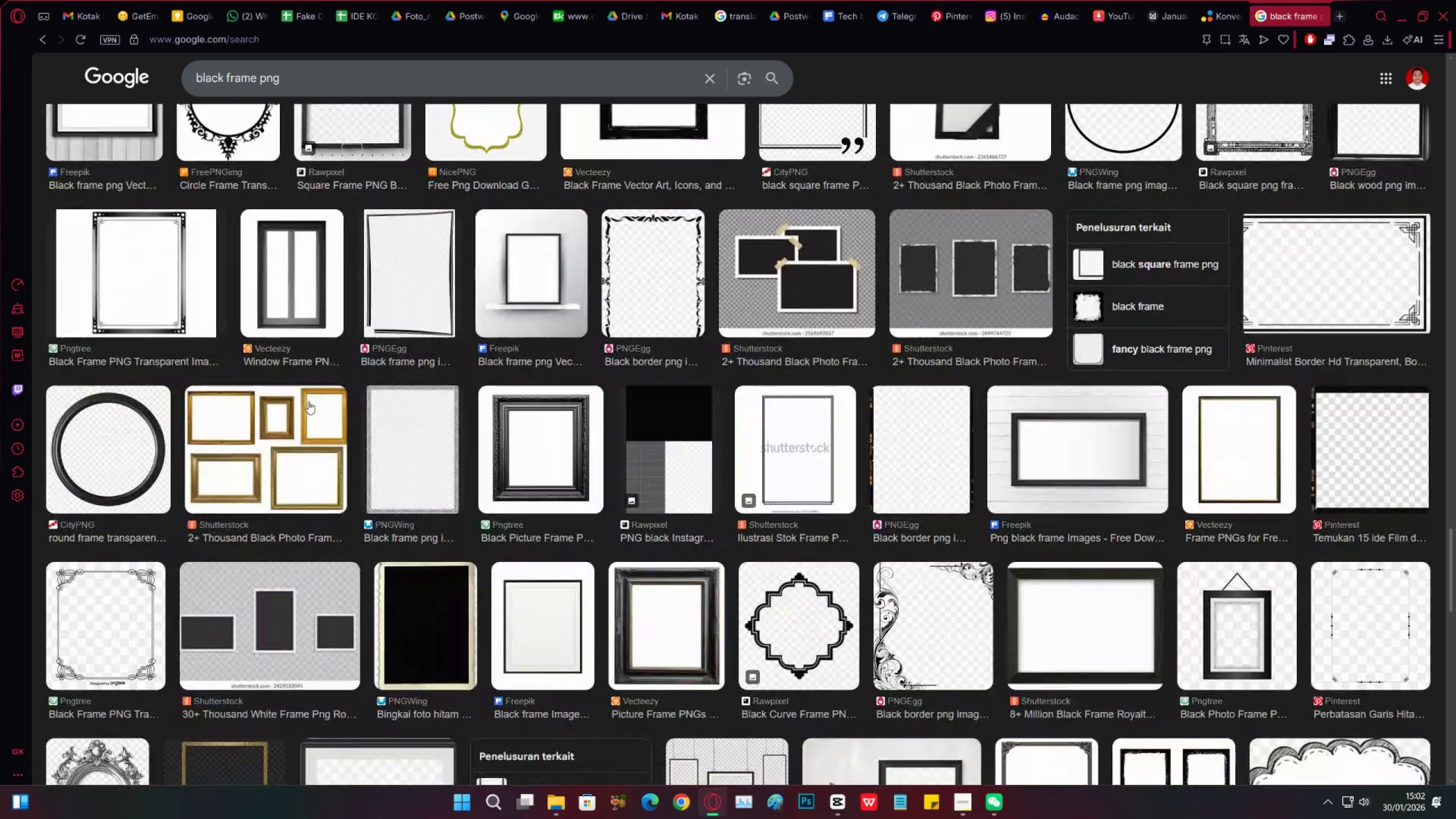 
scroll: coordinate [308, 401], scroll_direction: down, amount: 10.0
 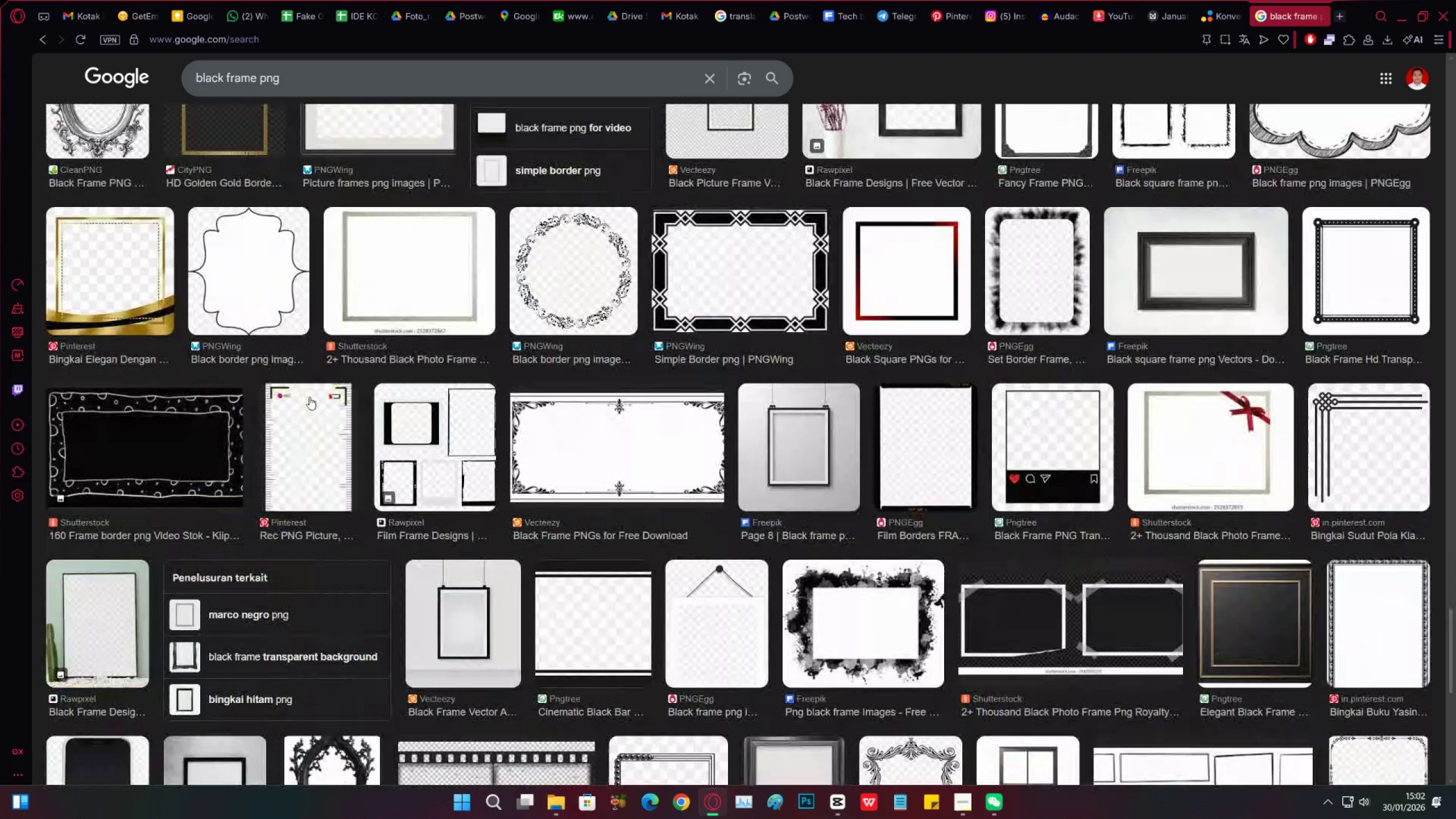 
scroll: coordinate [302, 388], scroll_direction: up, amount: 30.0
 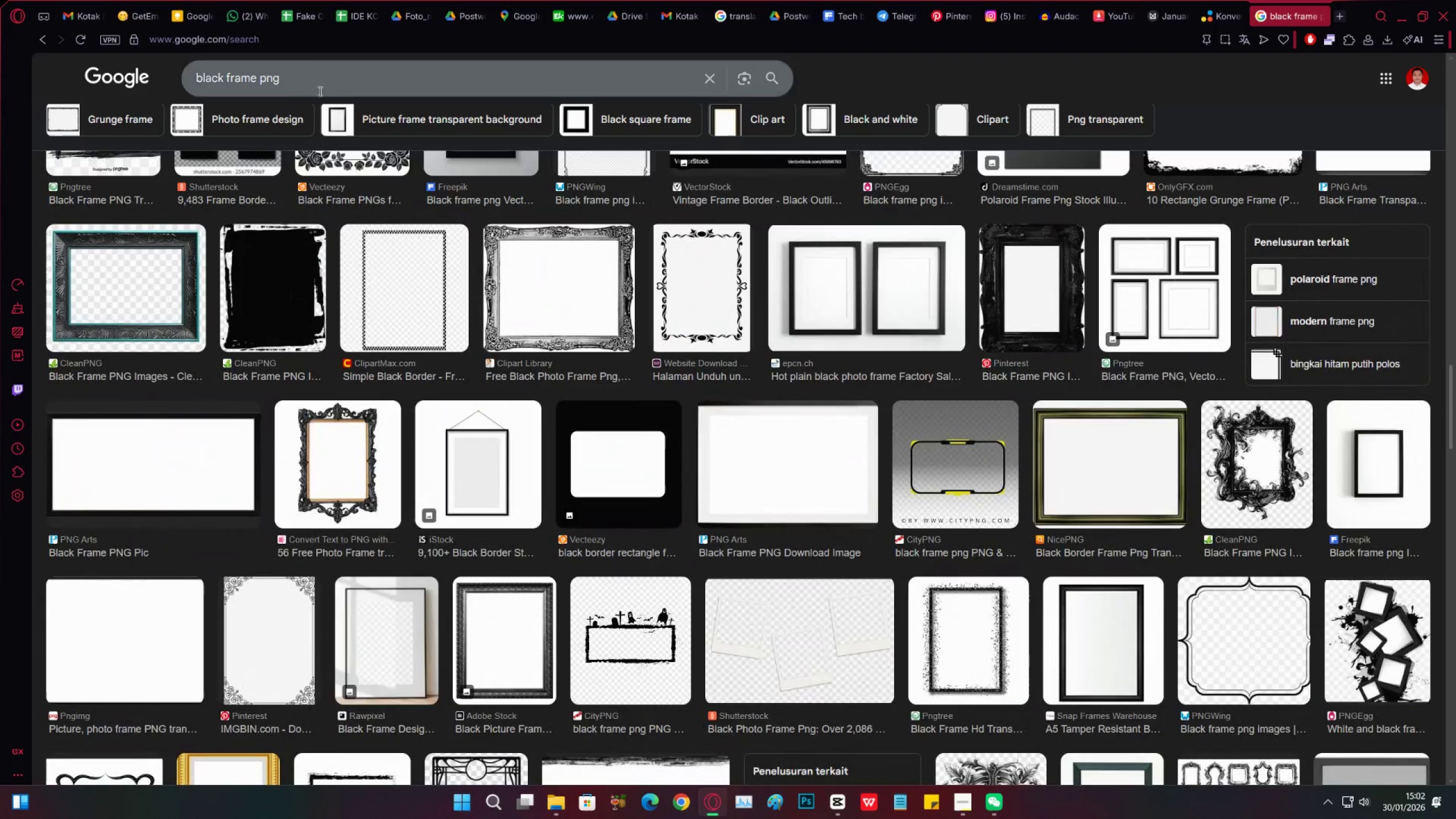 
left_click([316, 83])
 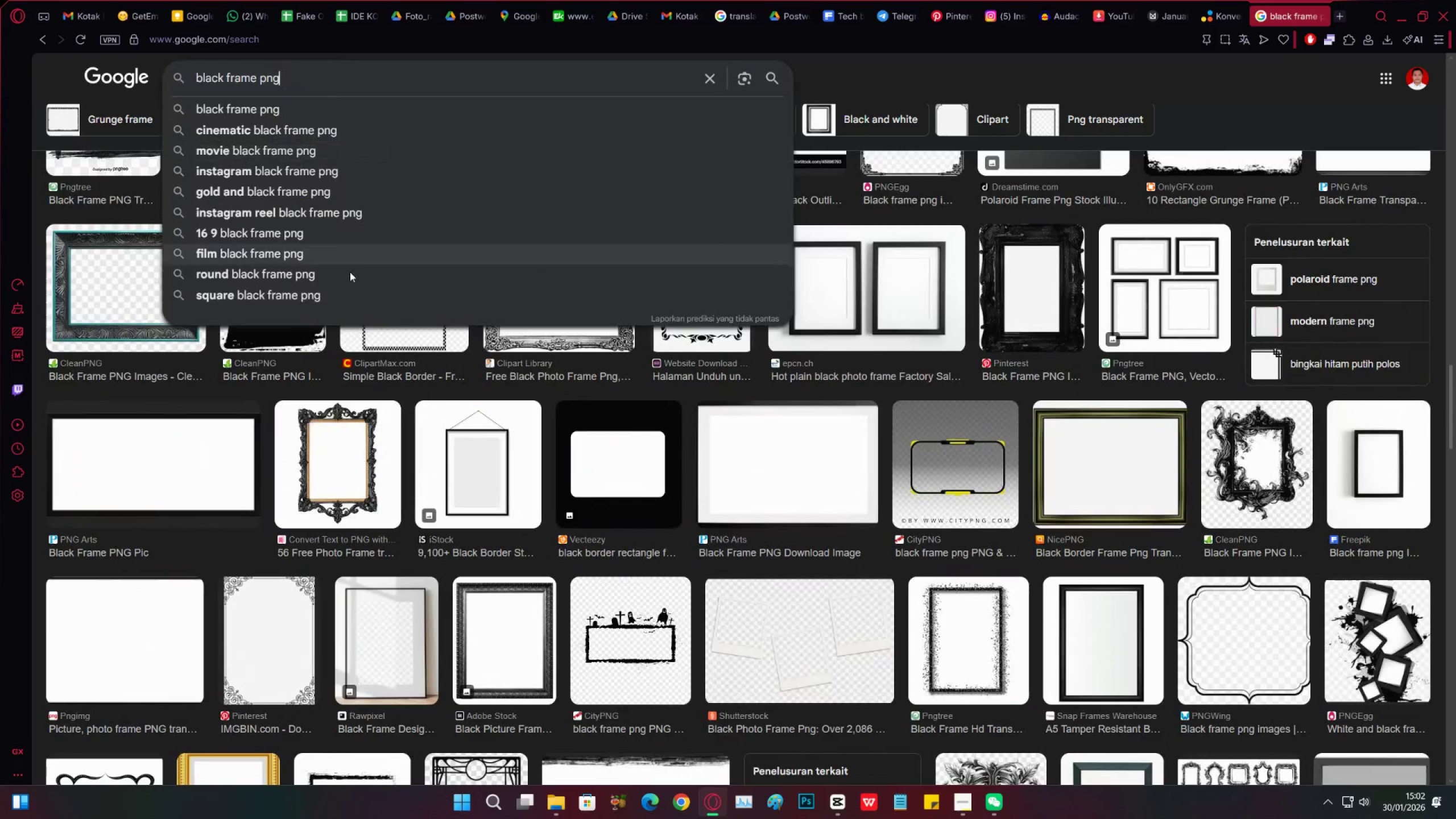 
scroll: coordinate [900, 458], scroll_direction: up, amount: 75.0
 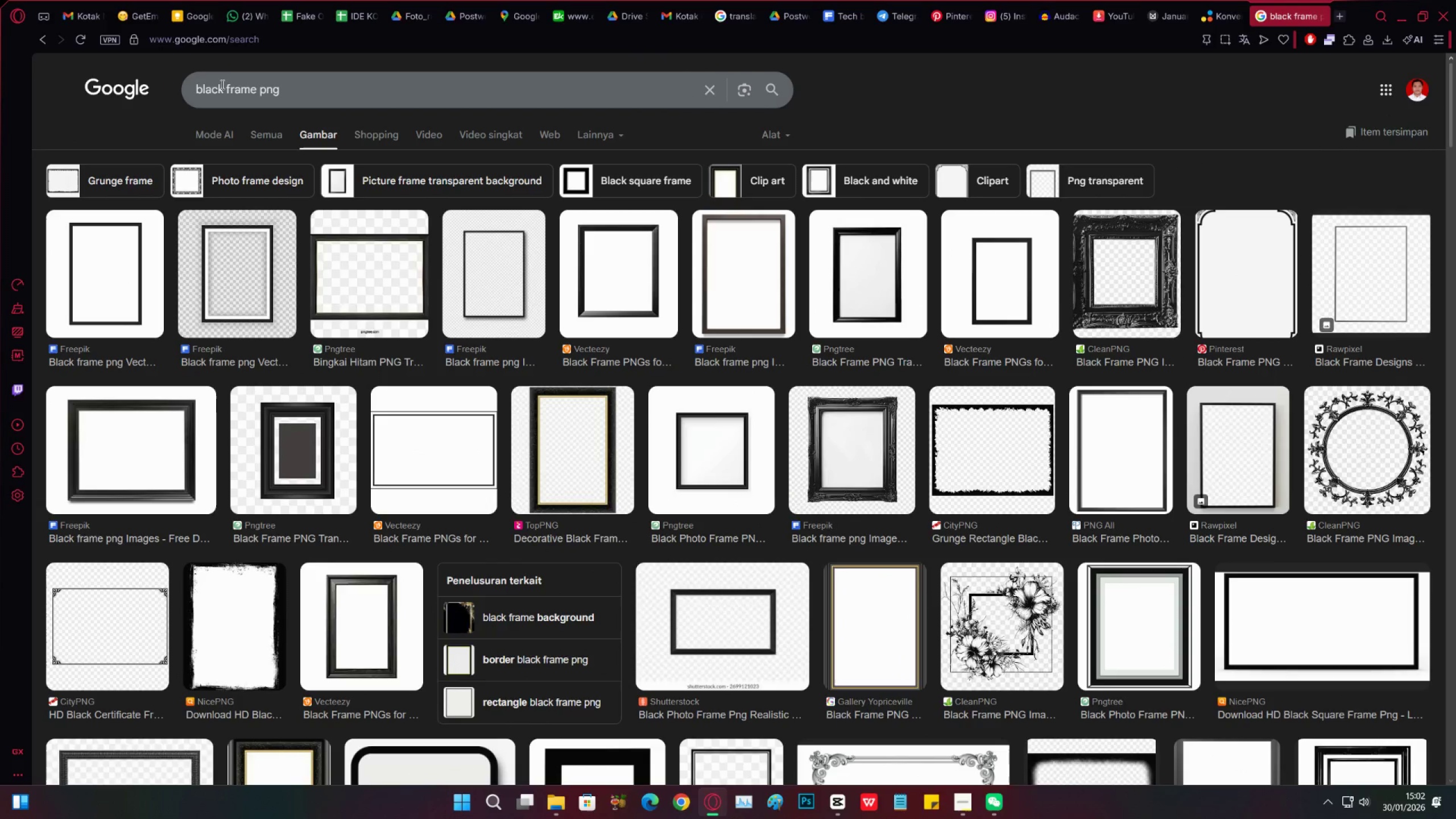 
left_click([226, 85])
 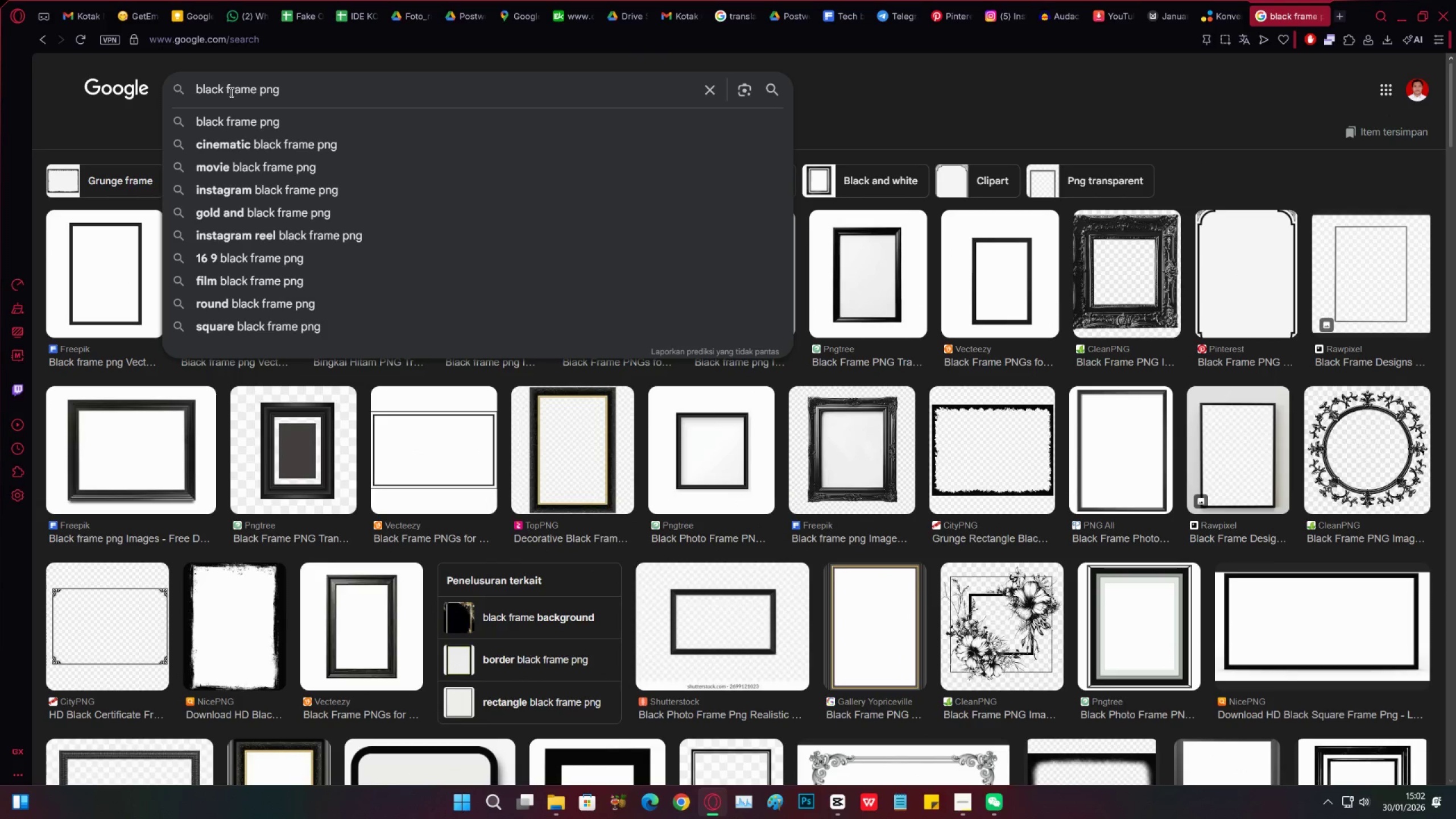 
type(plain )
 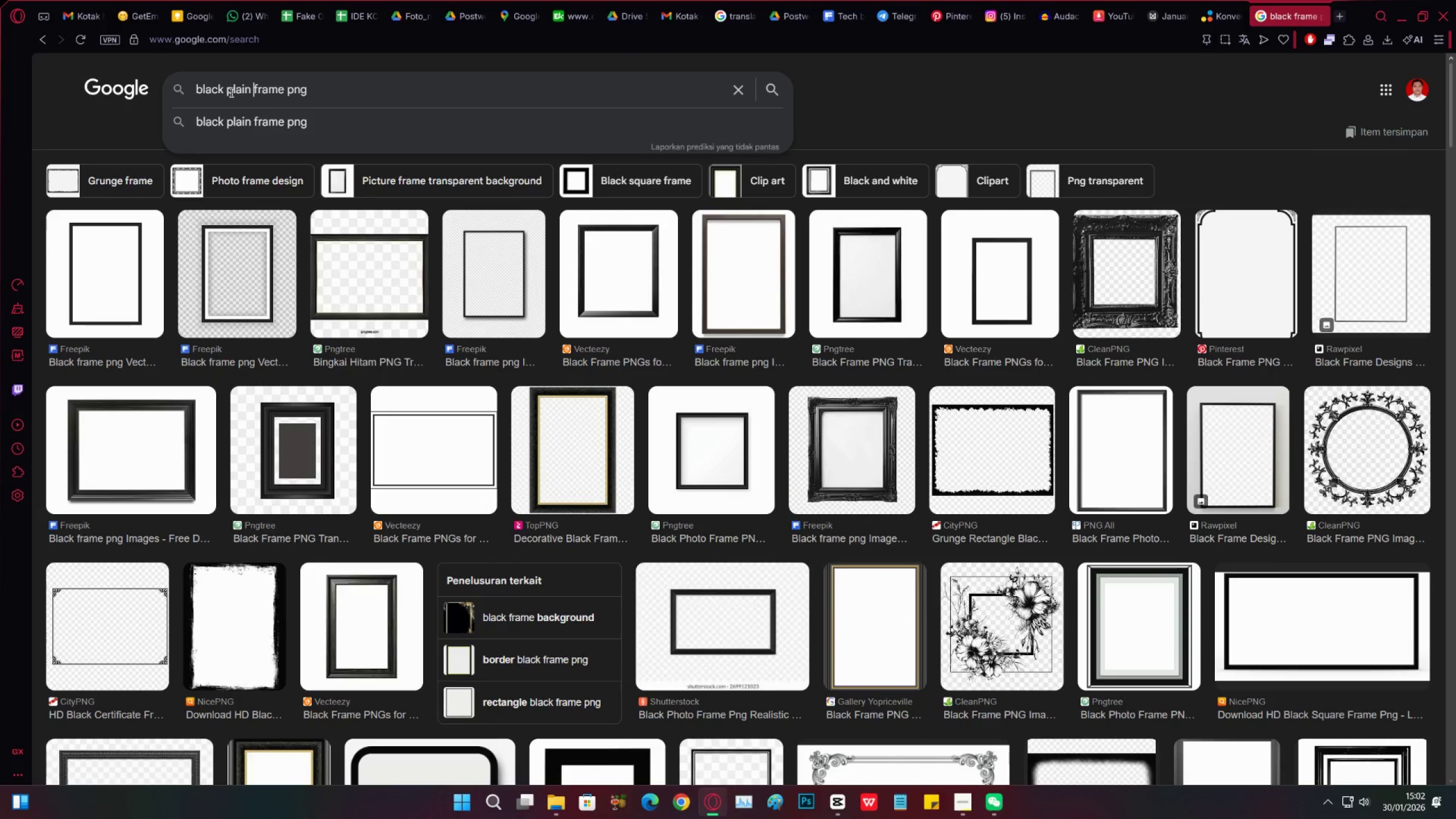 
key(Enter)
 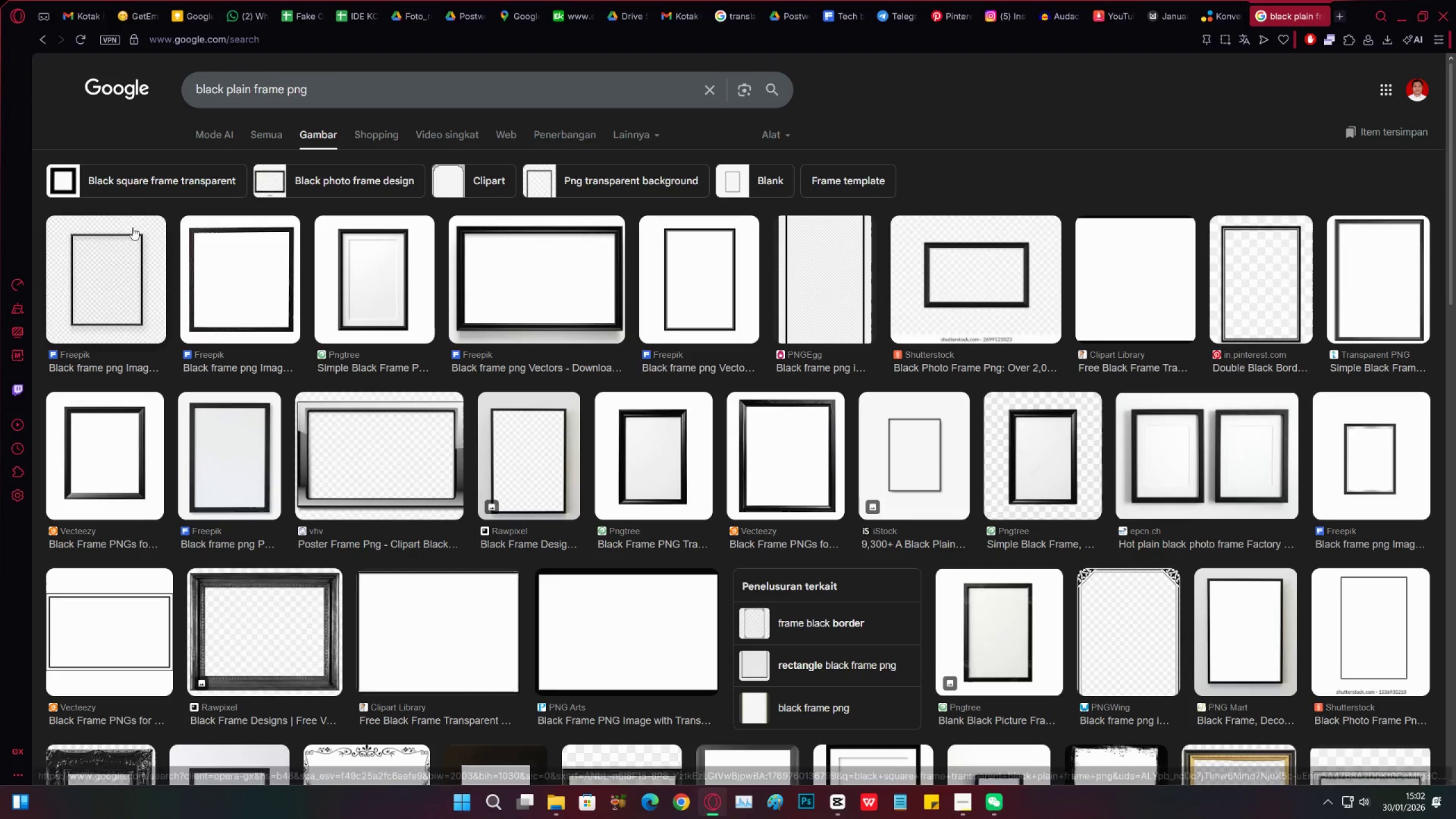 
scroll: coordinate [313, 326], scroll_direction: down, amount: 10.0
 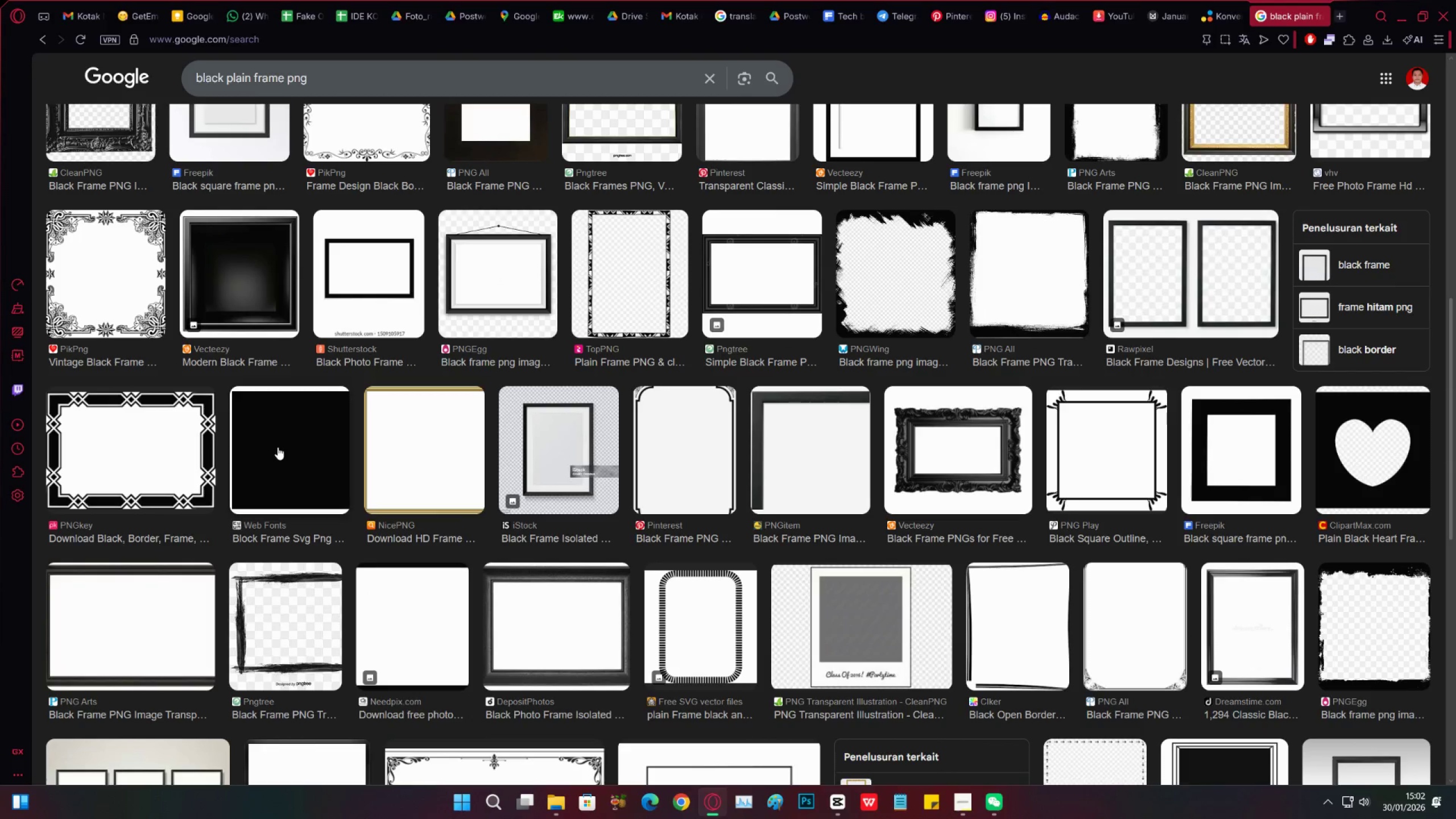 
scroll: coordinate [322, 313], scroll_direction: up, amount: 18.0
 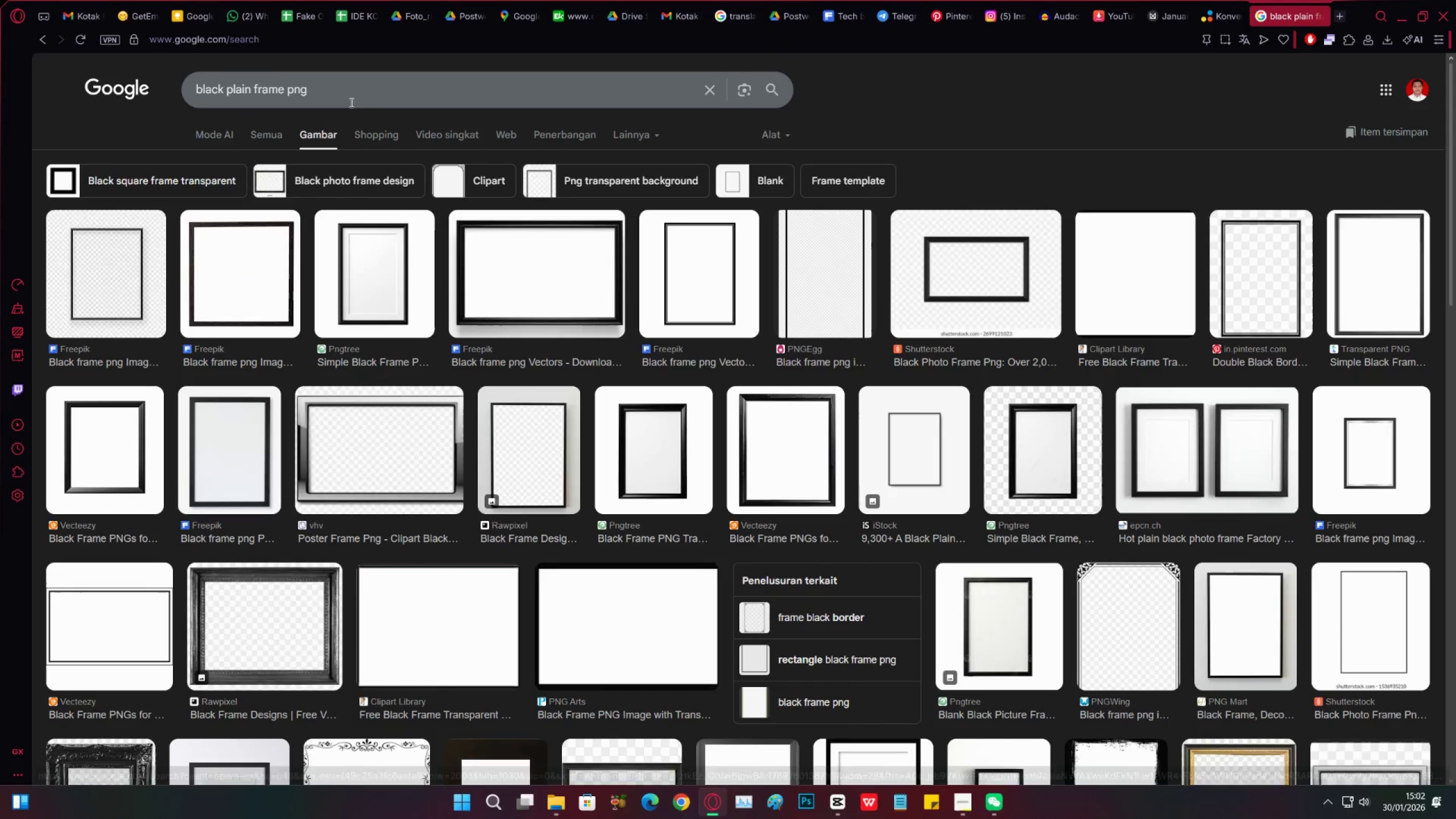 
left_click([351, 99])
 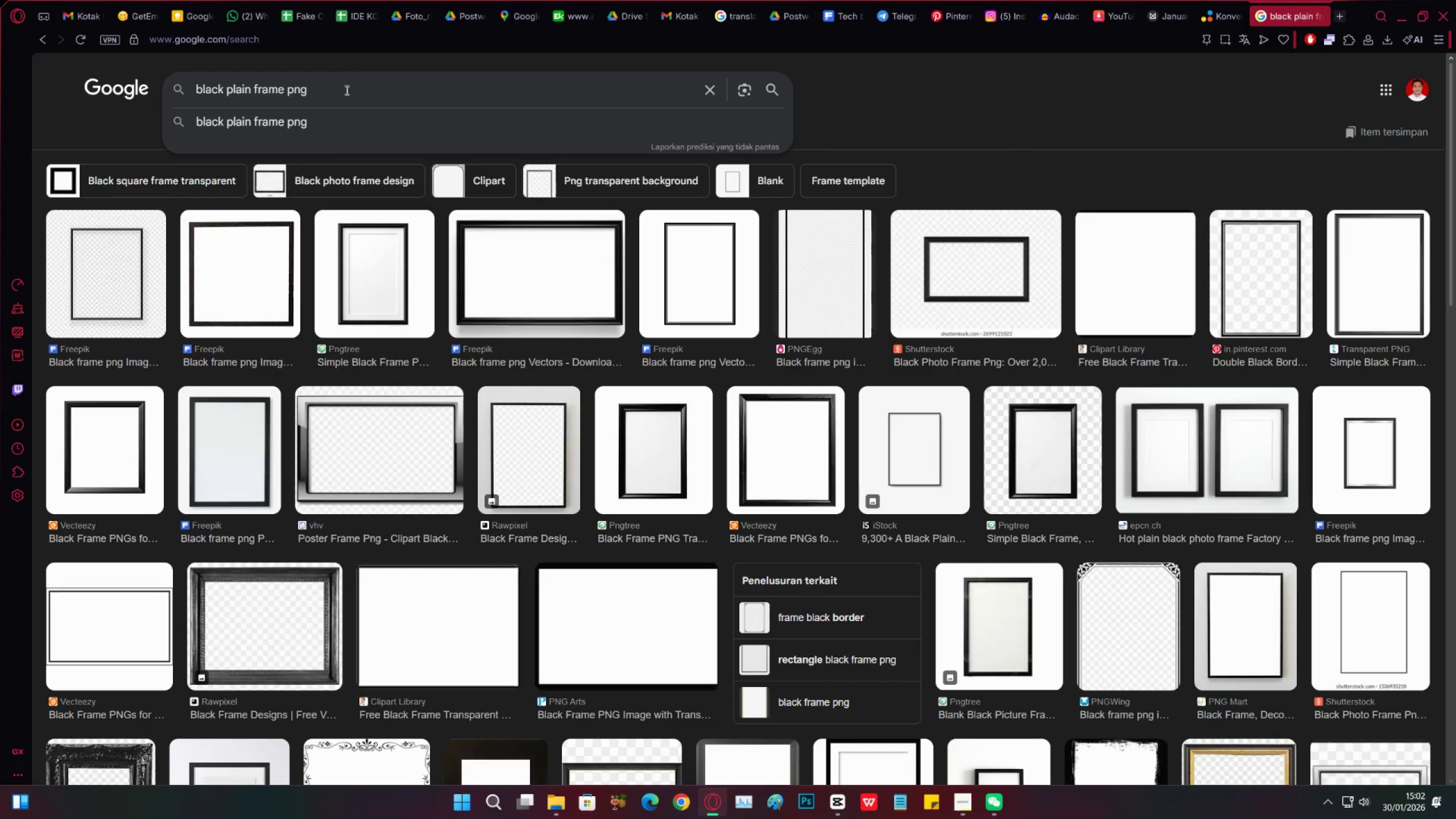 
scroll: coordinate [673, 453], scroll_direction: down, amount: 41.0
 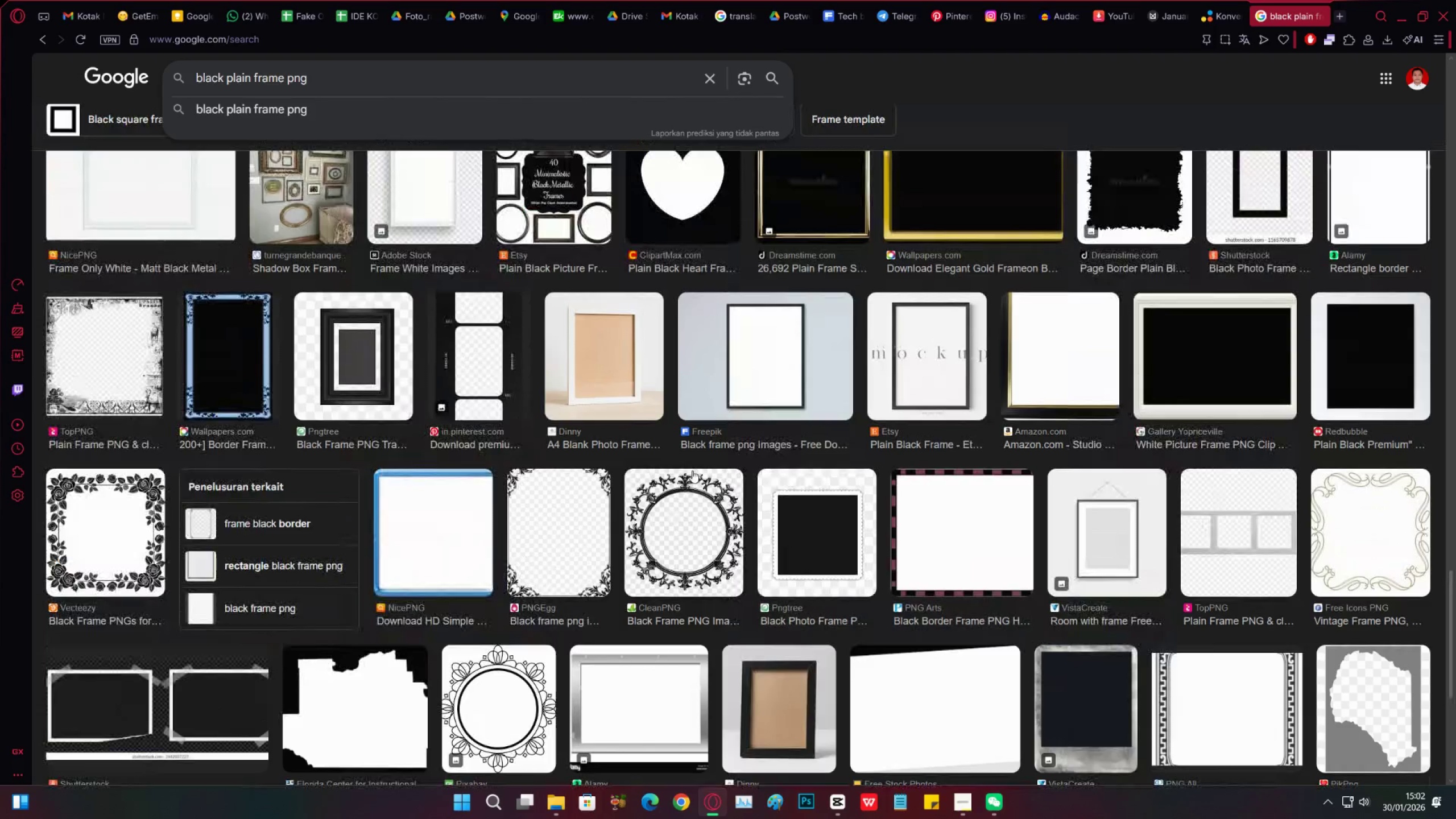 
scroll: coordinate [693, 470], scroll_direction: up, amount: 2.0
 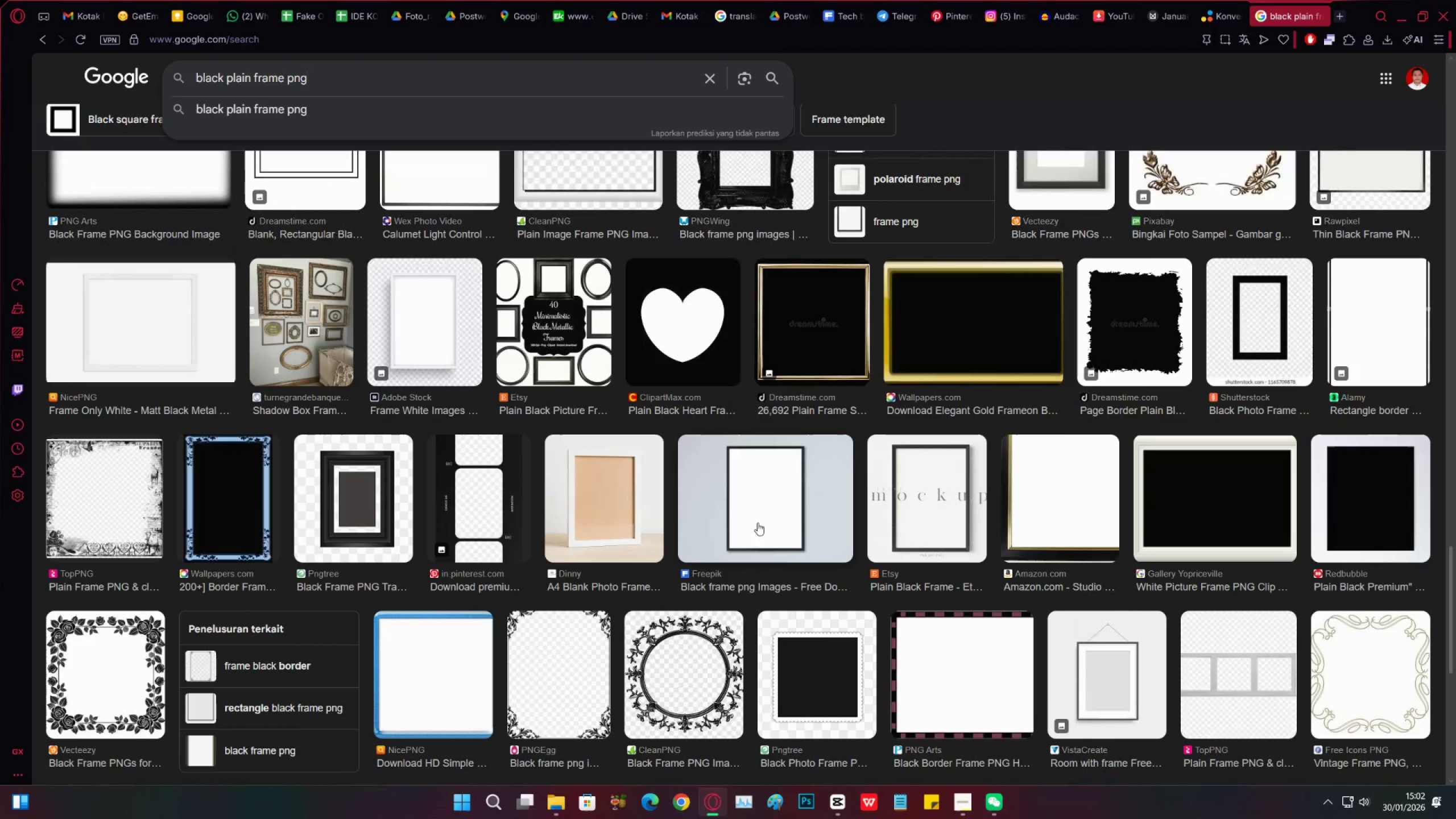 
scroll: coordinate [715, 534], scroll_direction: down, amount: 54.0
 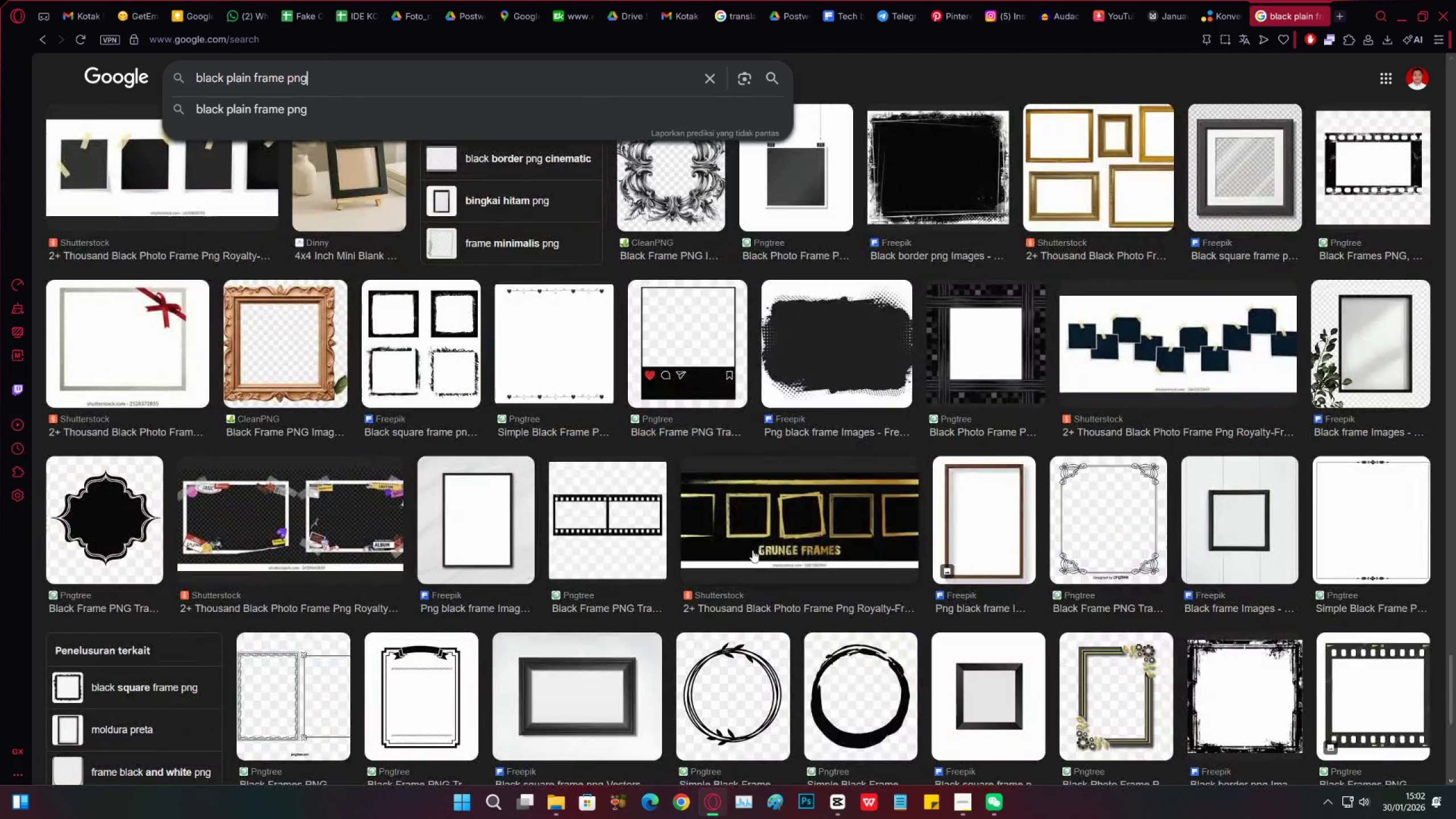 
scroll: coordinate [756, 551], scroll_direction: down, amount: 14.0
 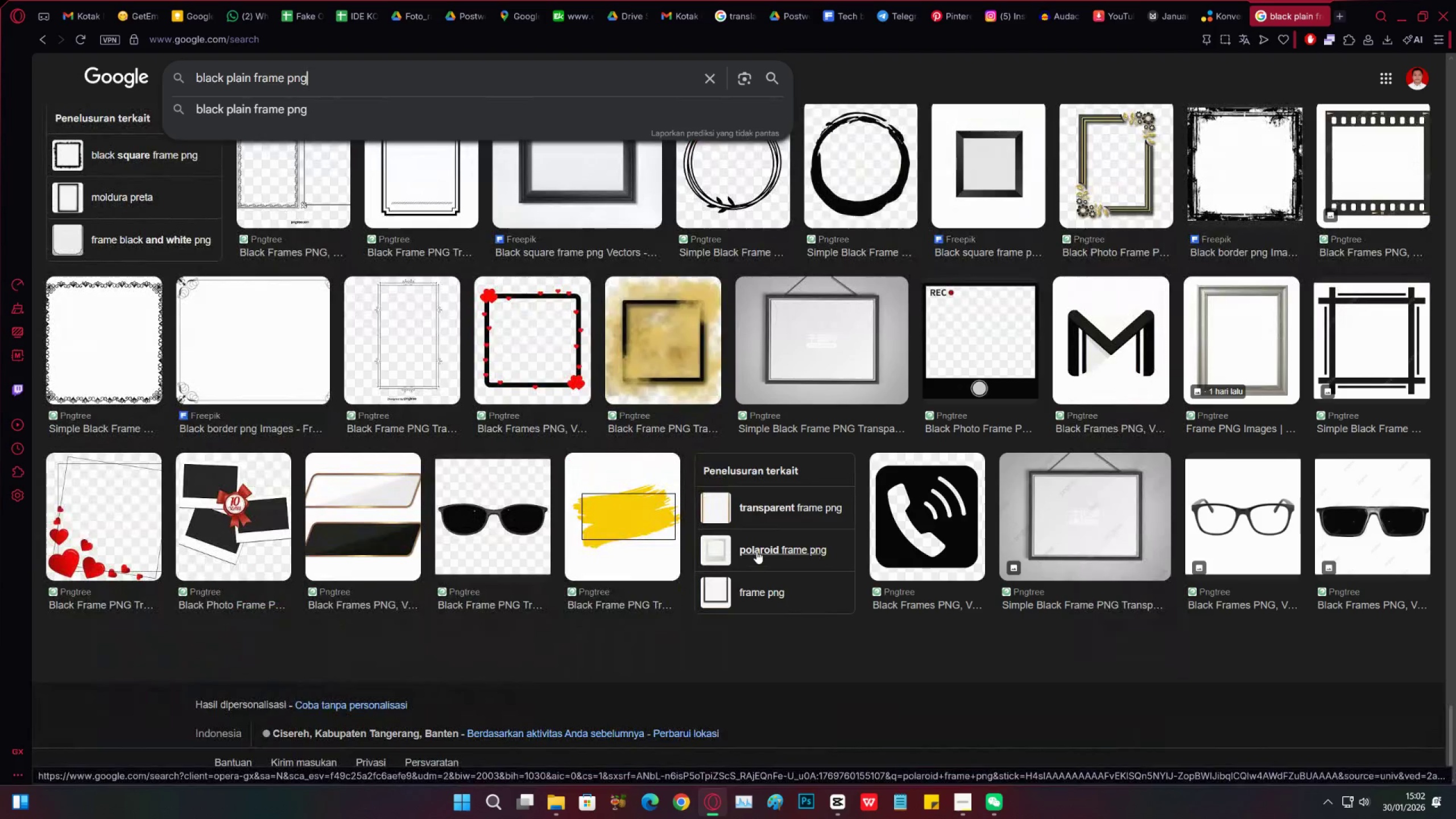 
scroll: coordinate [1293, 258], scroll_direction: up, amount: 102.0
 